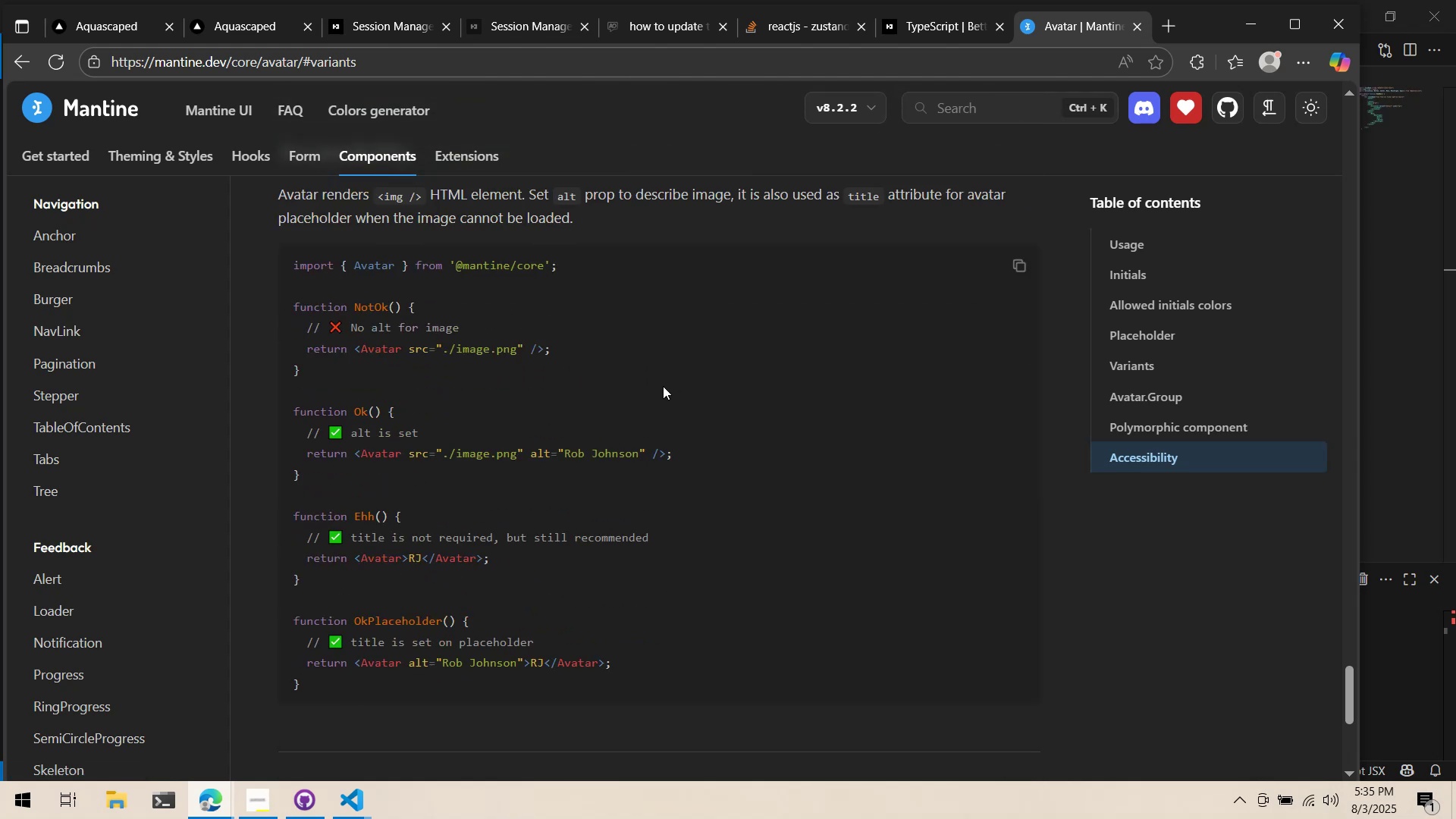 
scroll: coordinate [663, 386], scroll_direction: up, amount: 2.0
 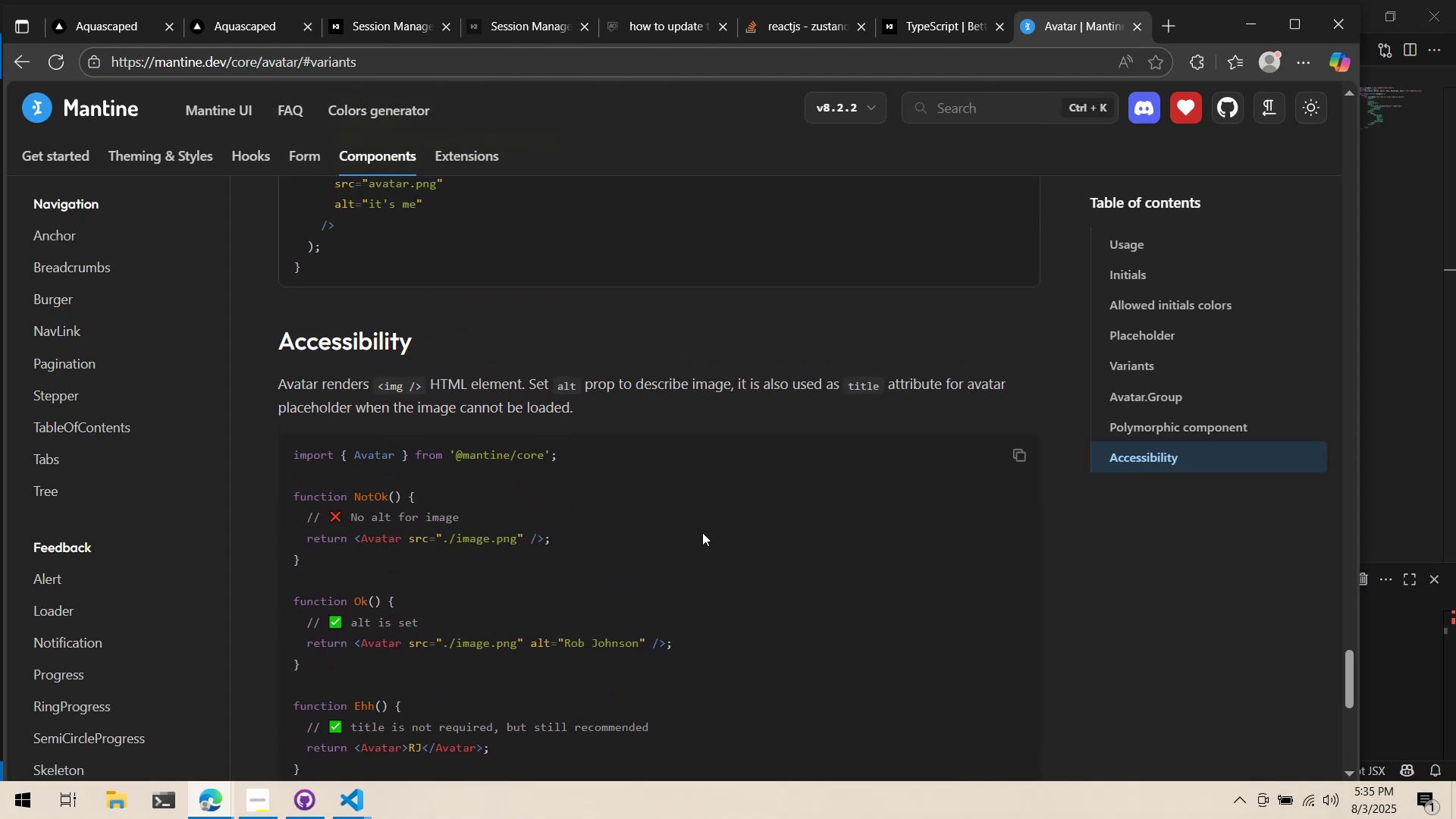 
scroll: coordinate [721, 588], scroll_direction: down, amount: 2.0
 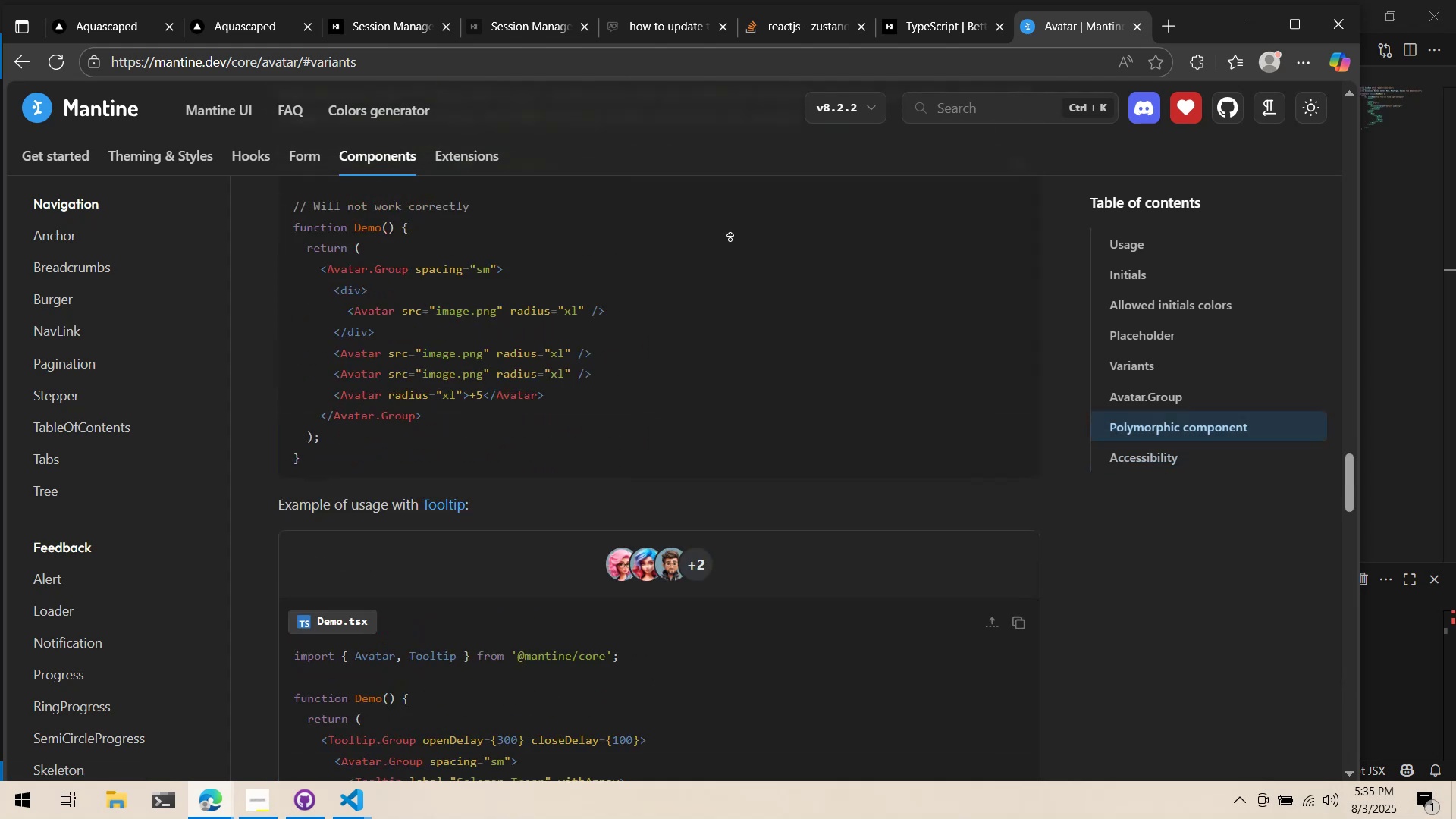 
scroll: coordinate [726, 332], scroll_direction: up, amount: 30.0
 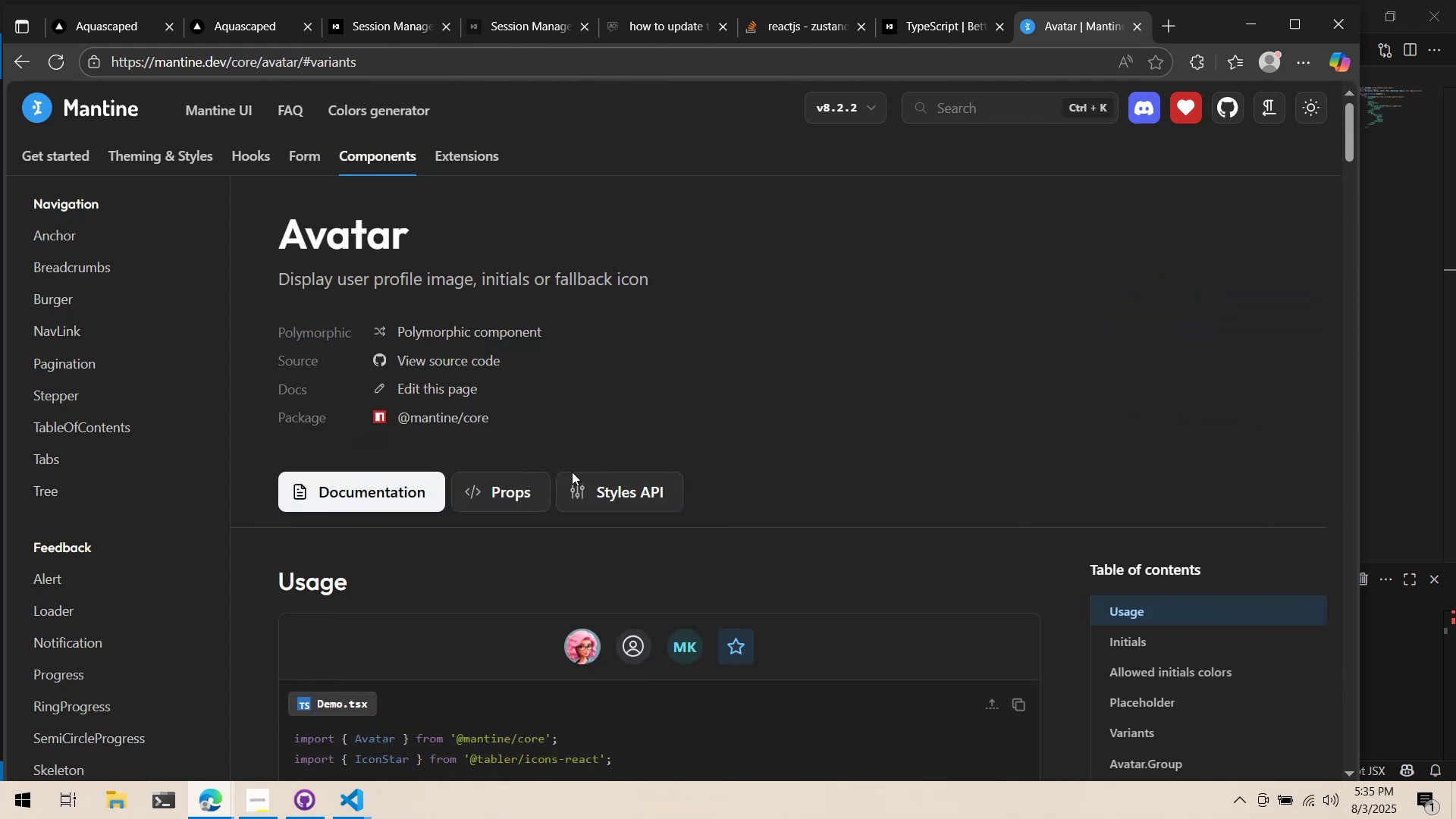 
left_click([537, 496])
 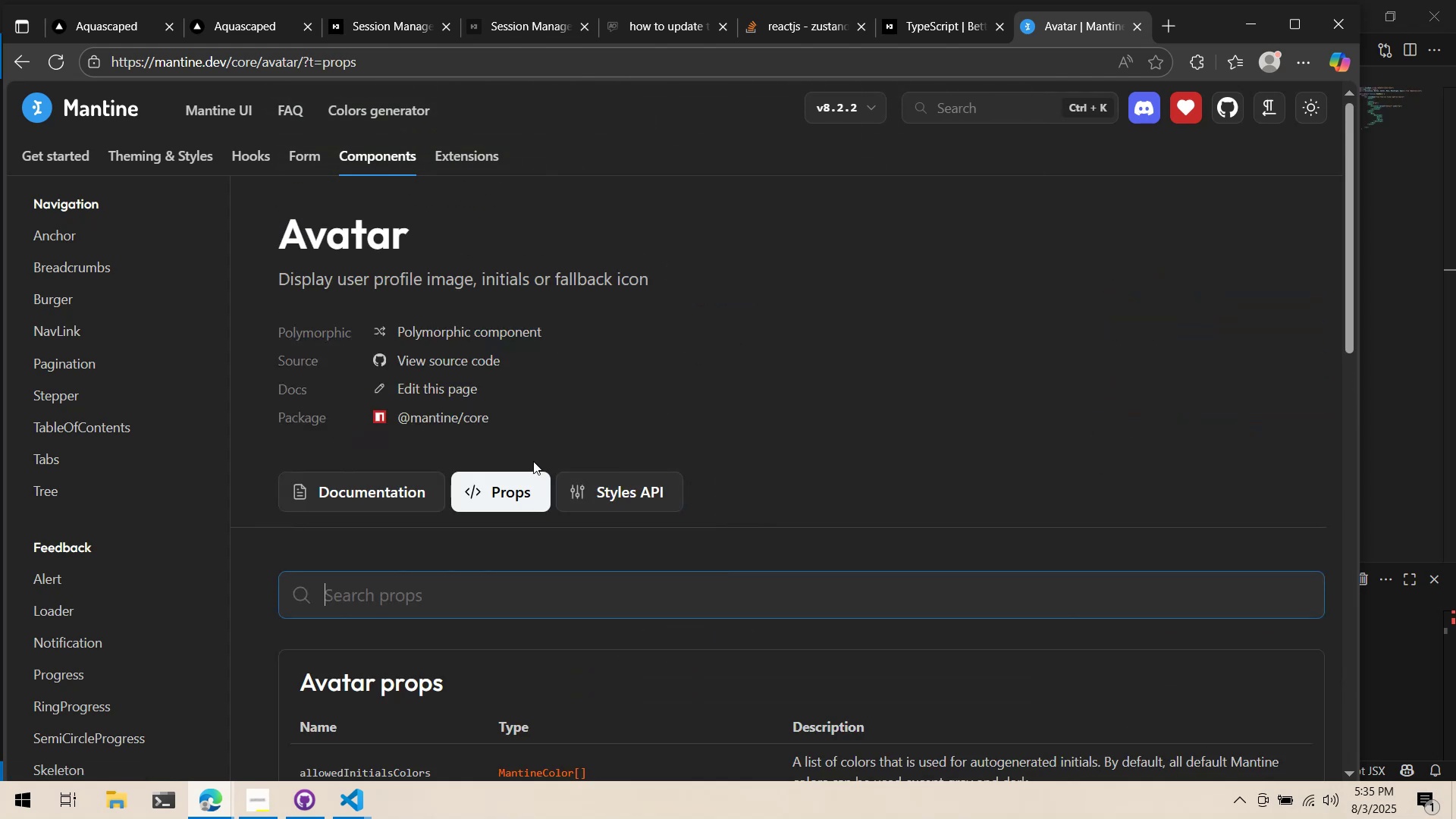 
scroll: coordinate [479, 376], scroll_direction: down, amount: 8.0
 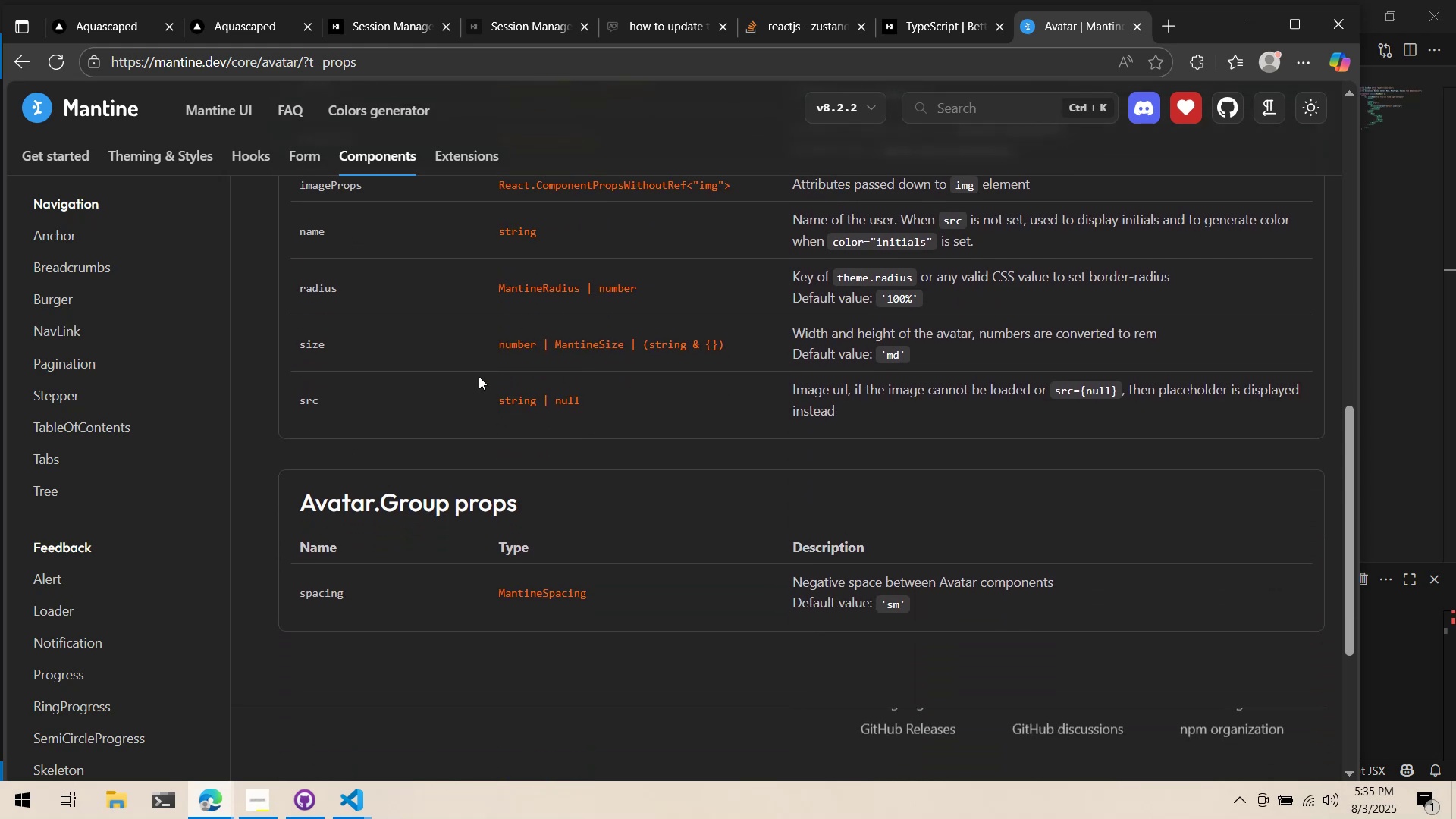 
scroll: coordinate [478, 375], scroll_direction: up, amount: 3.0
 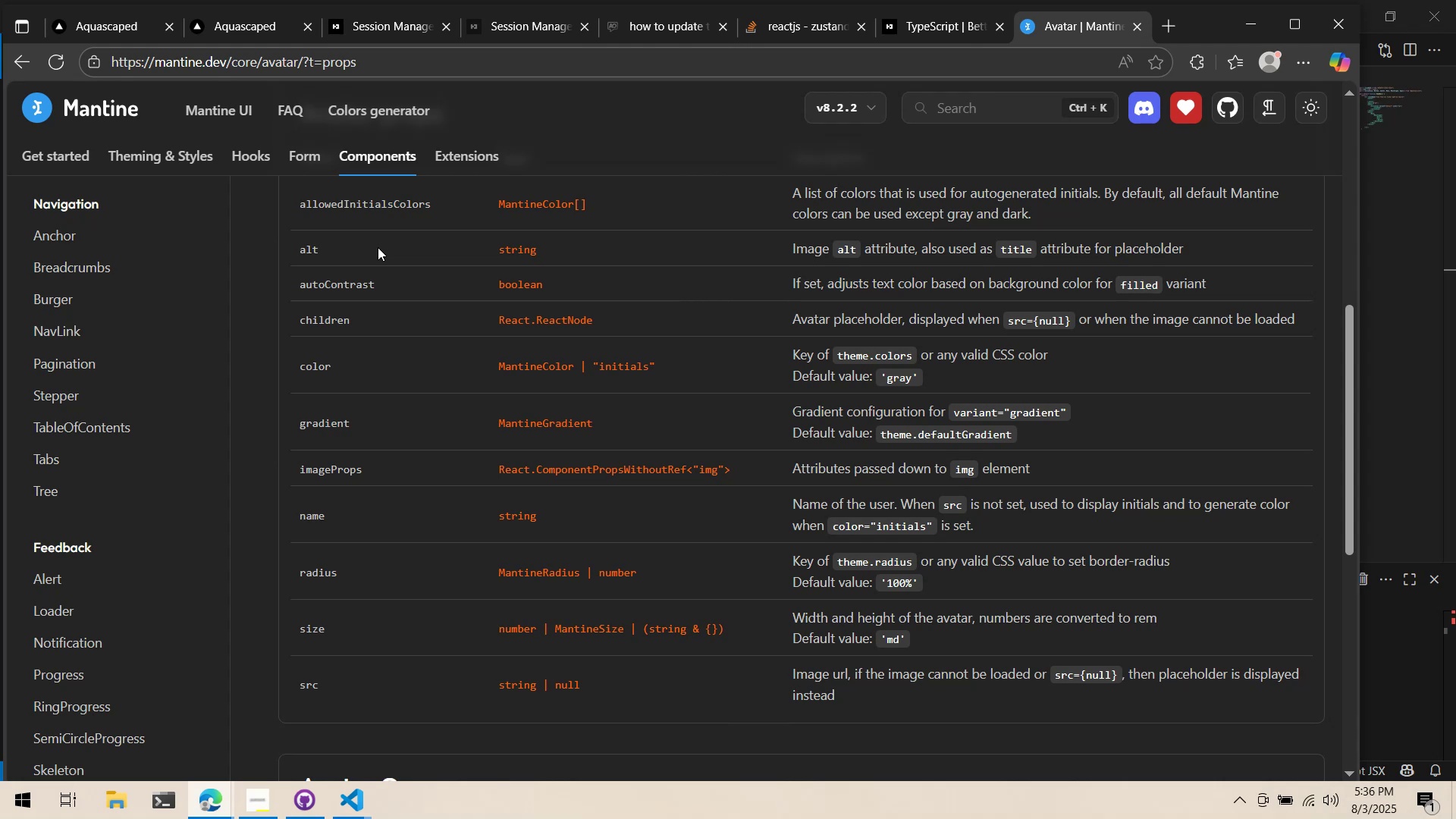 
wait(61.41)
 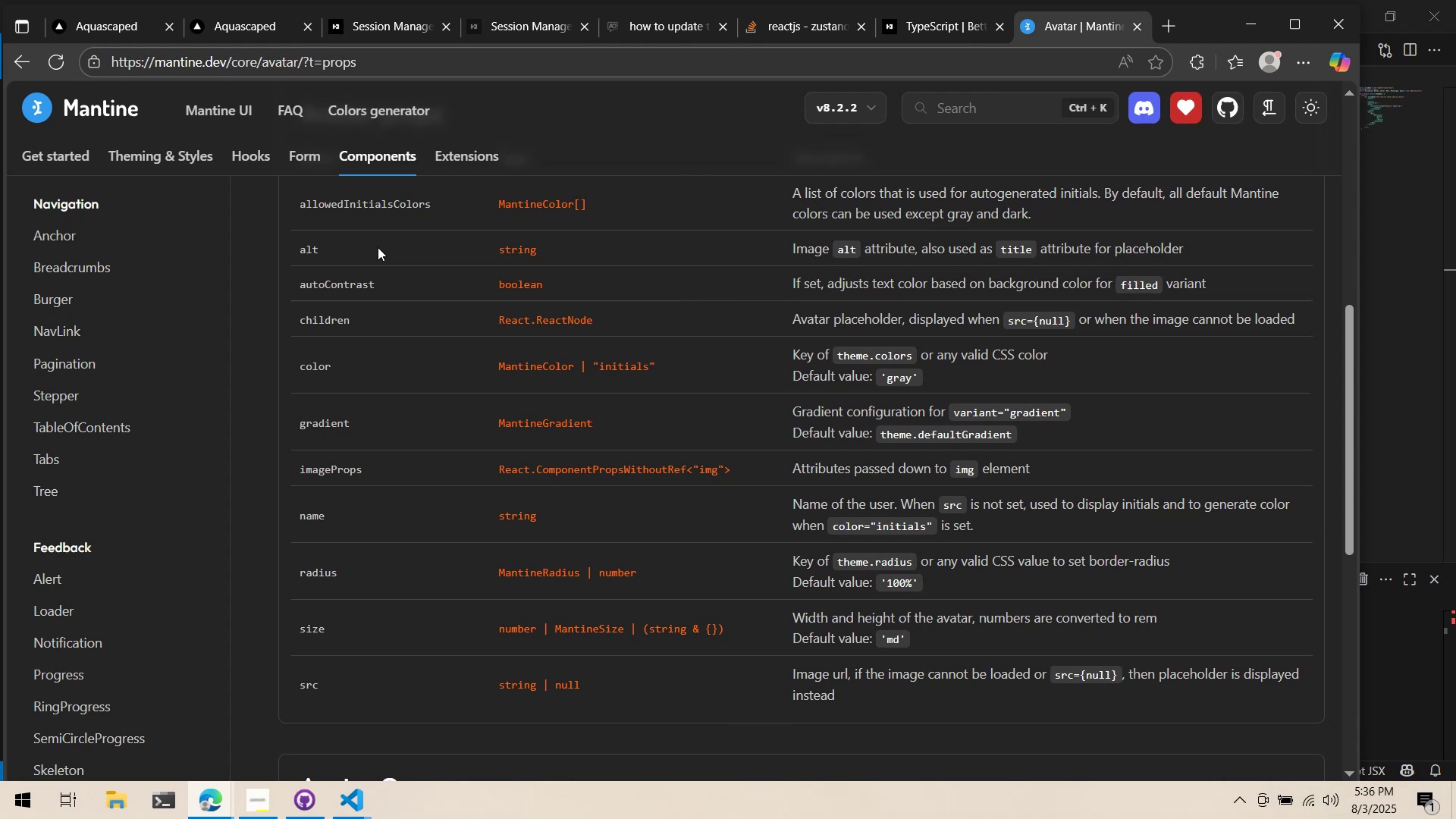 
key(Alt+AltLeft)
 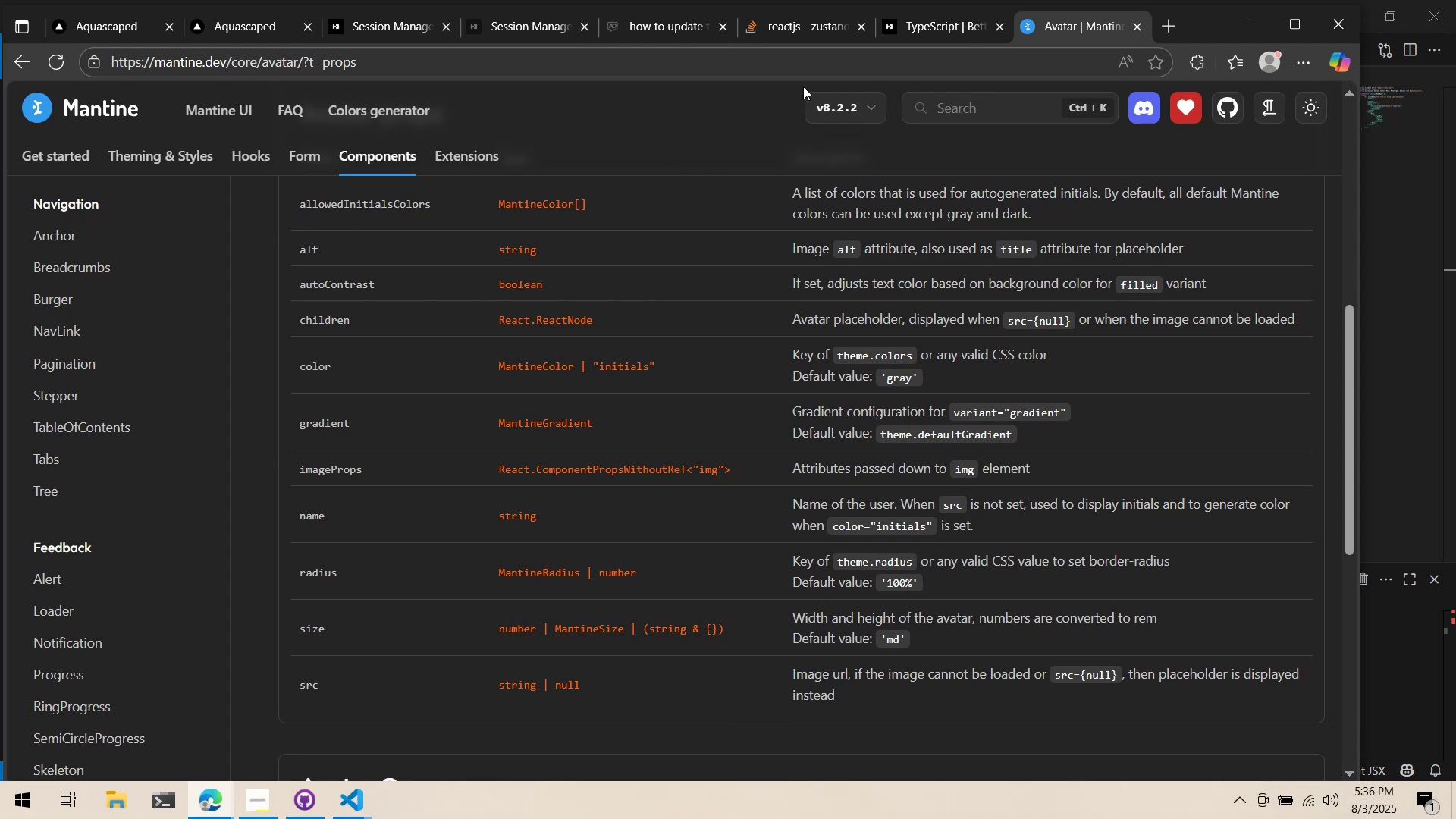 
key(Alt+Tab)
 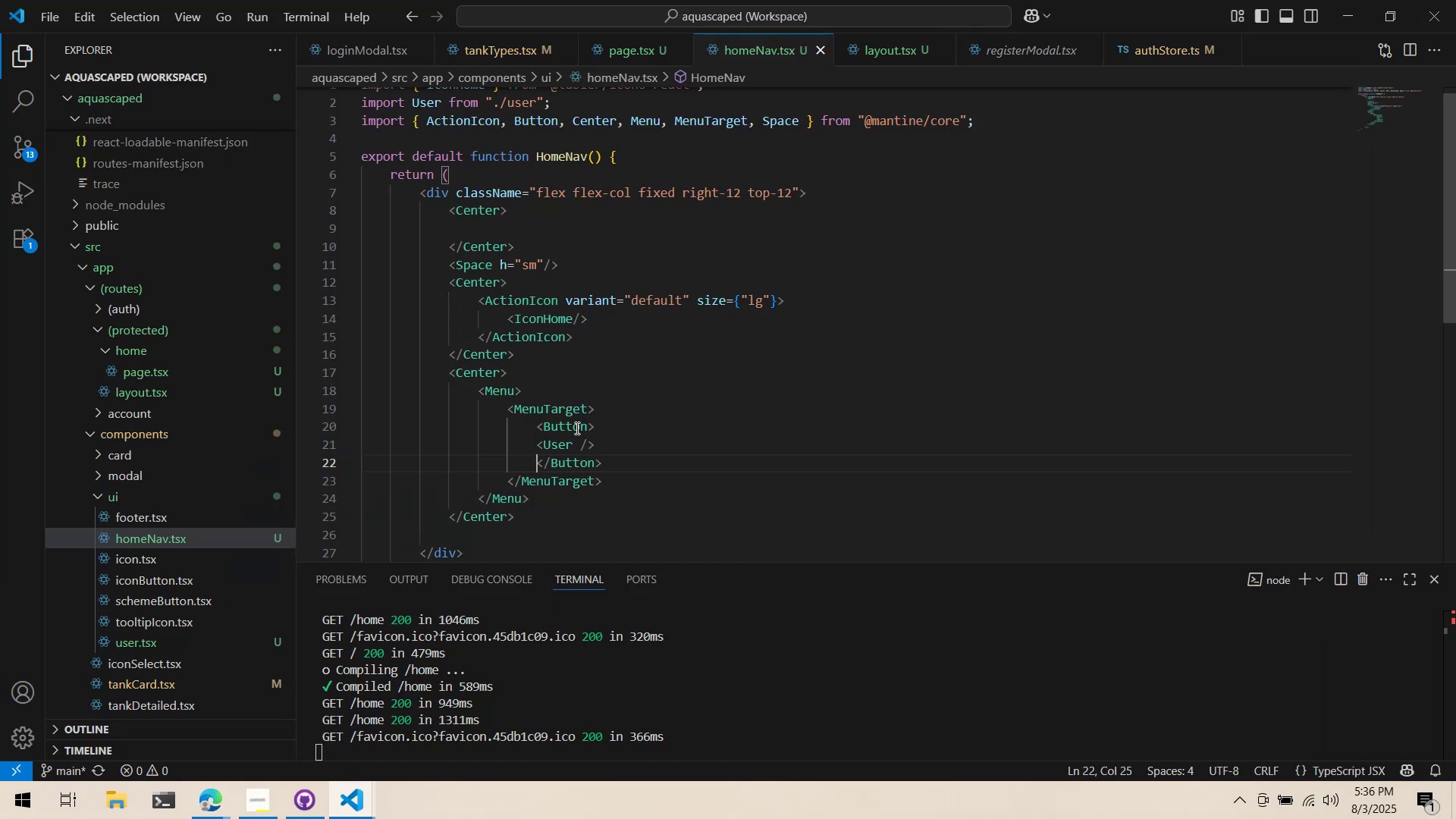 
double_click([576, 426])
 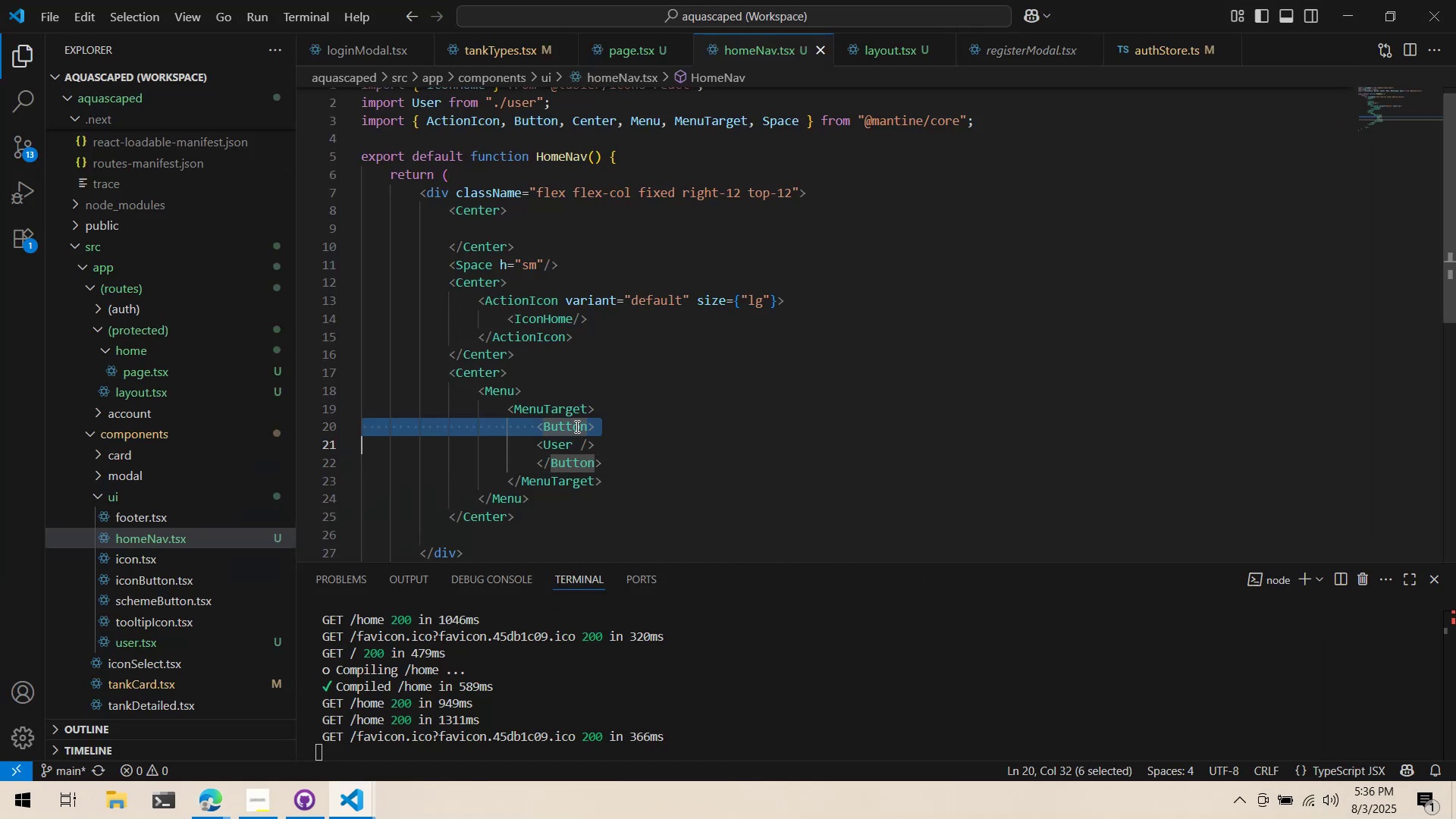 
triple_click([576, 426])
 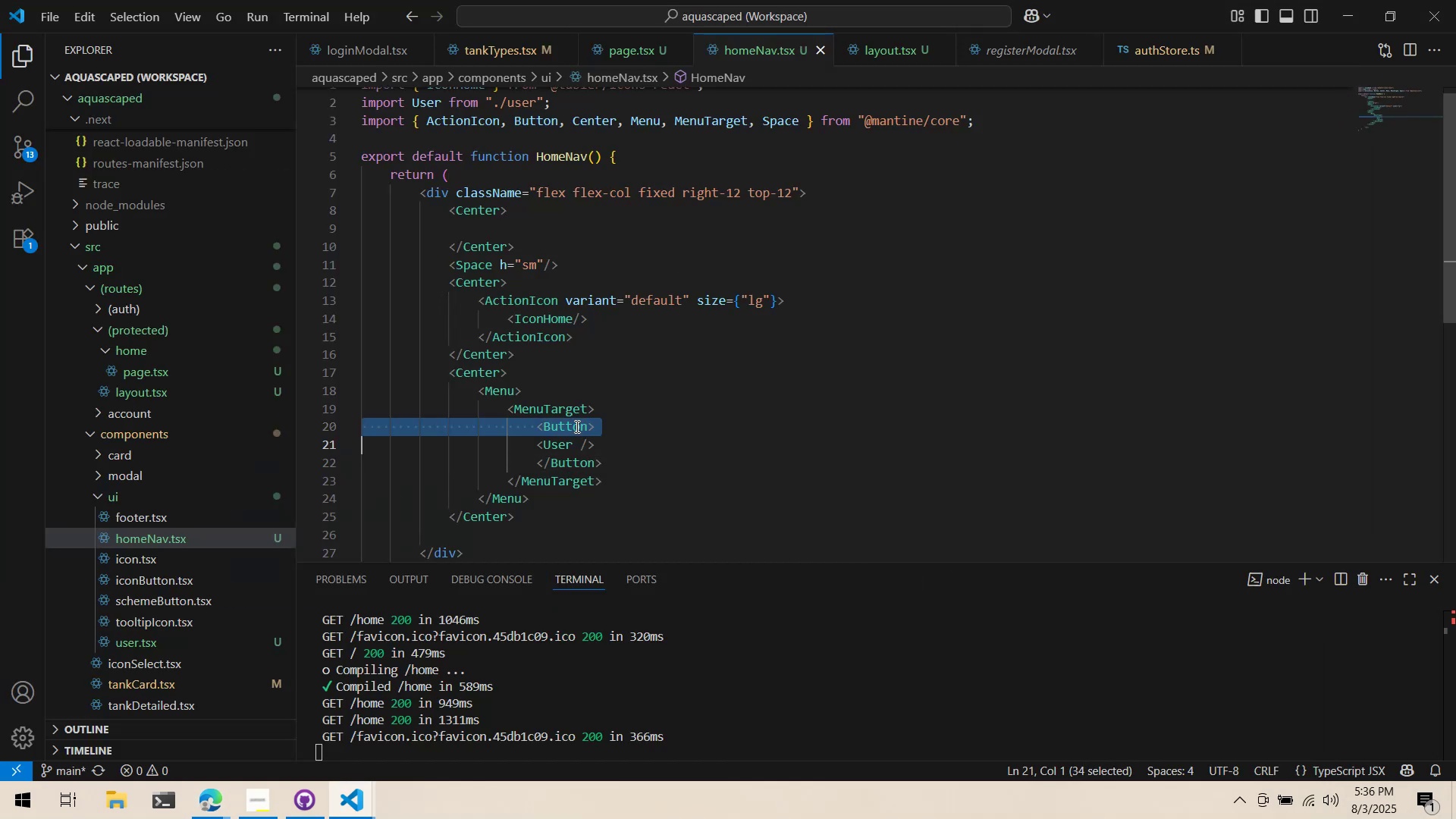 
key(Control+ControlLeft)
 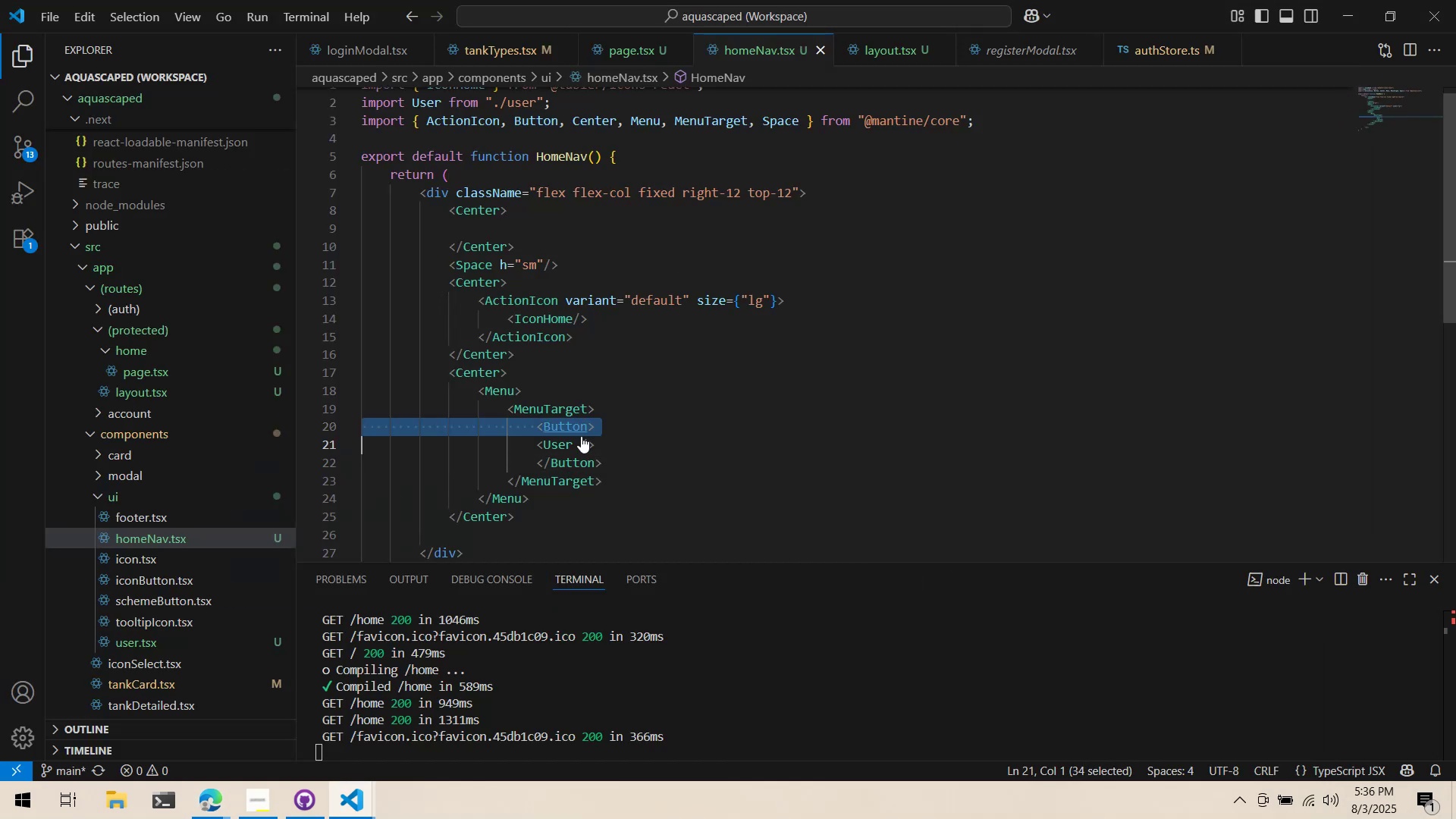 
key(Control+X)
 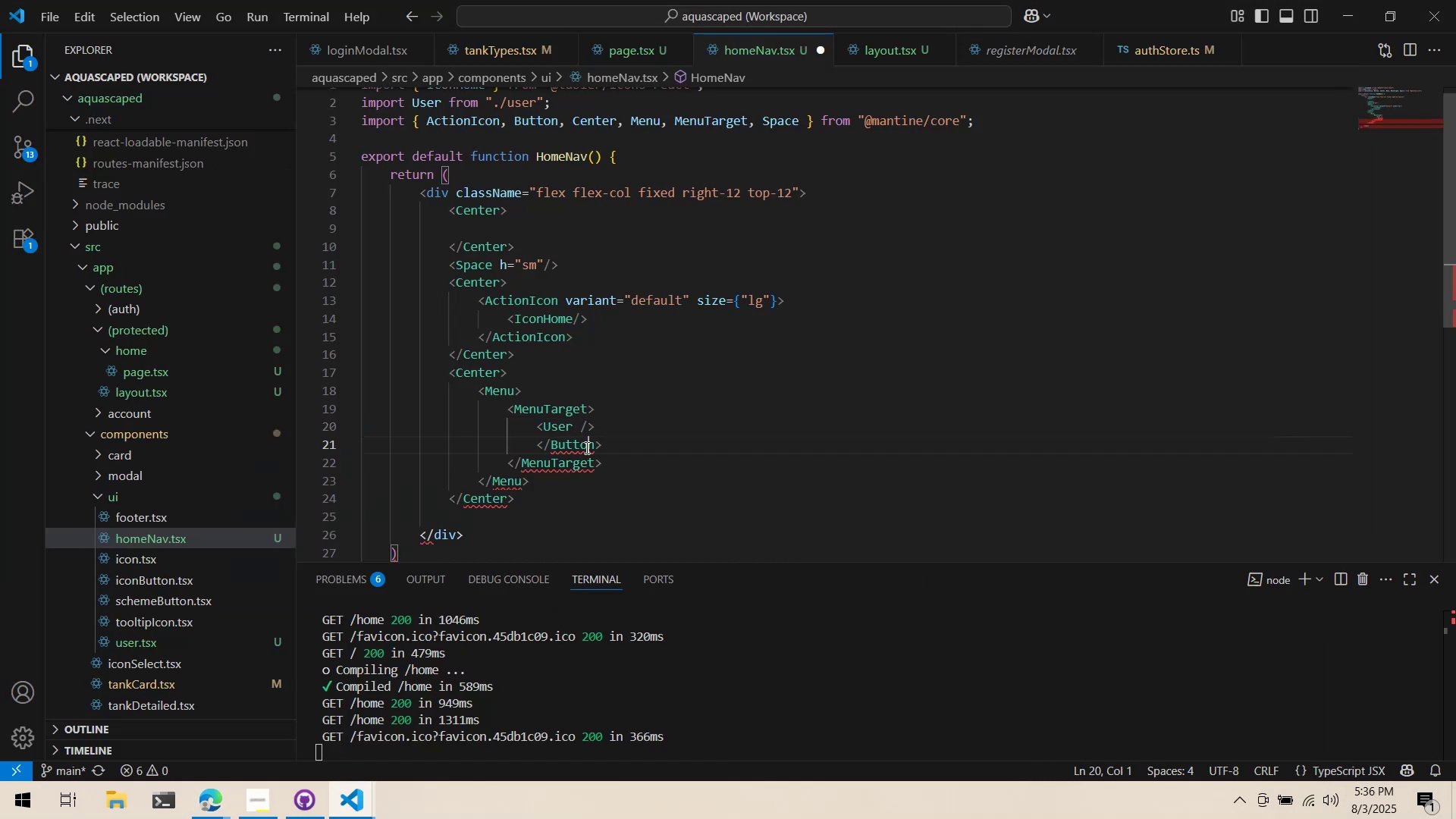 
double_click([585, 447])
 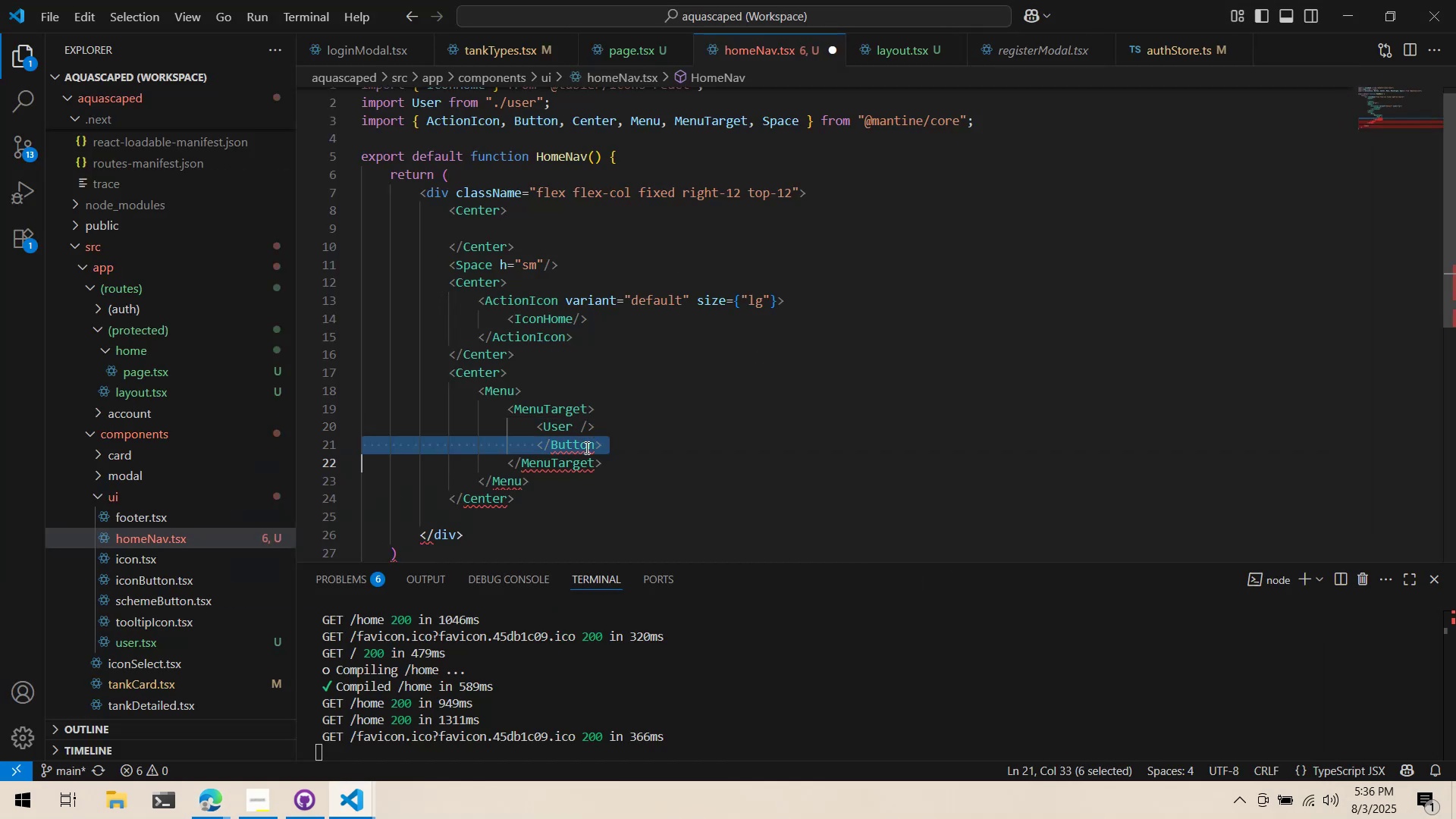 
triple_click([585, 447])
 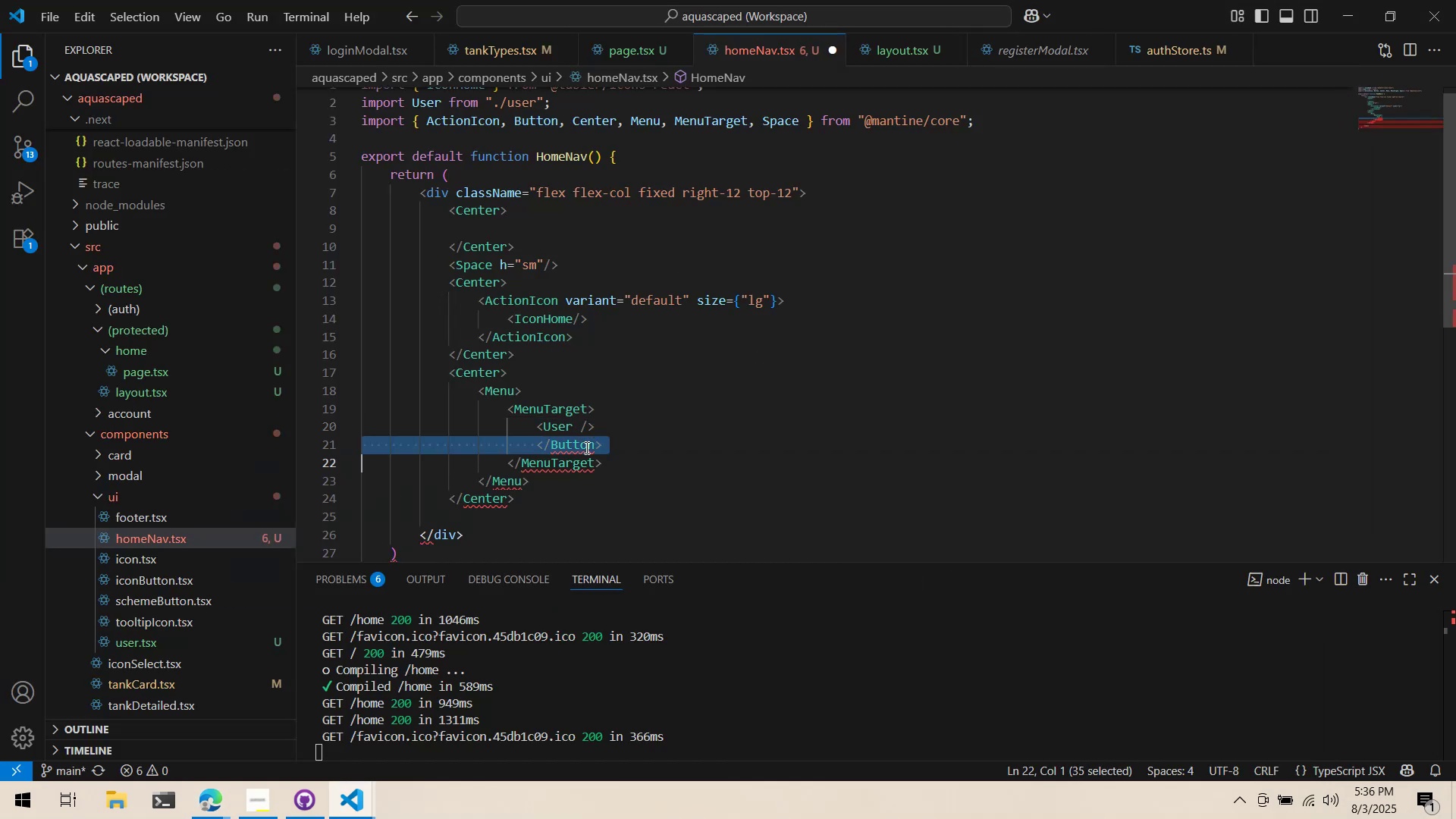 
key(Control+ControlLeft)
 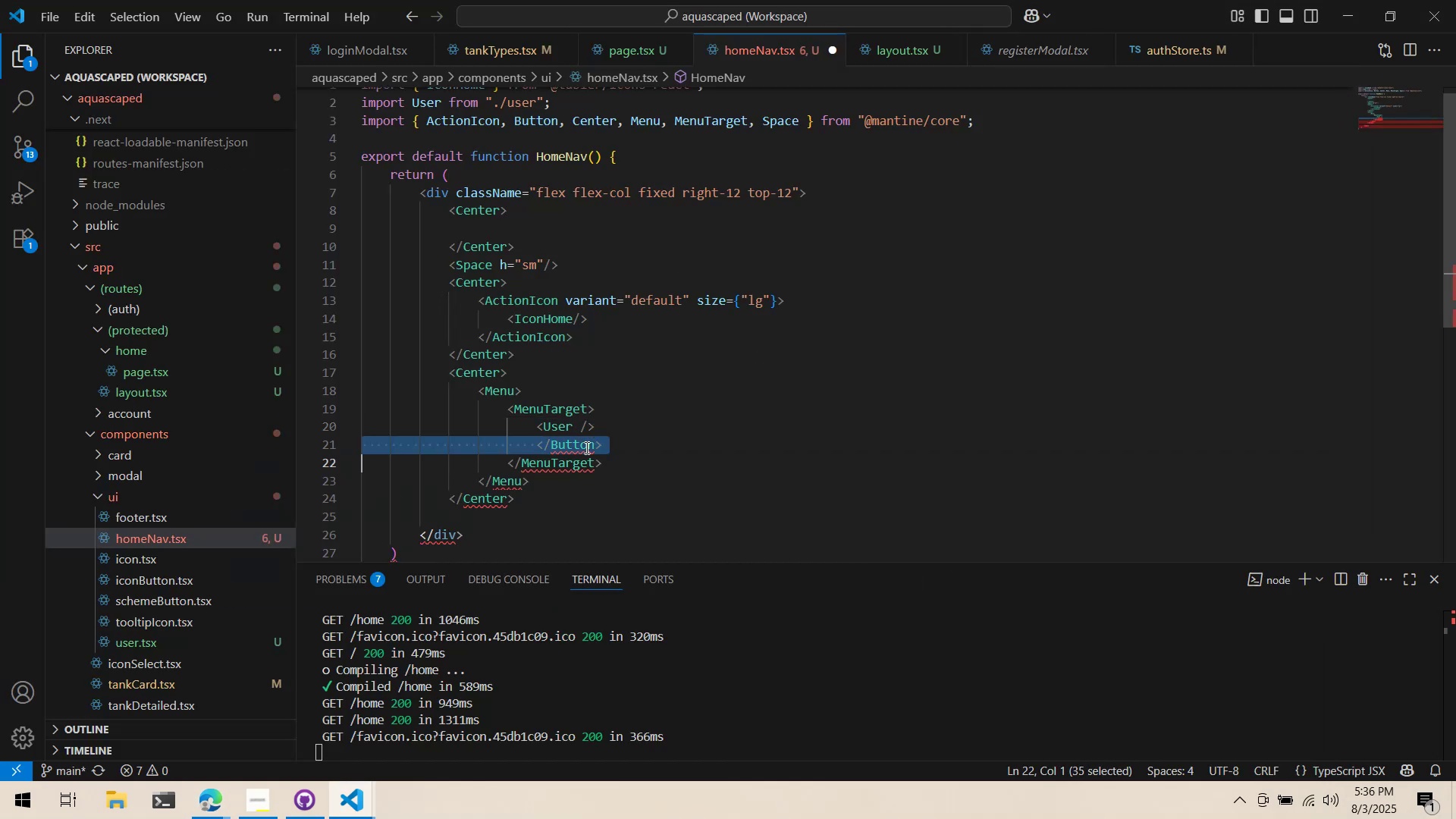 
key(Control+X)
 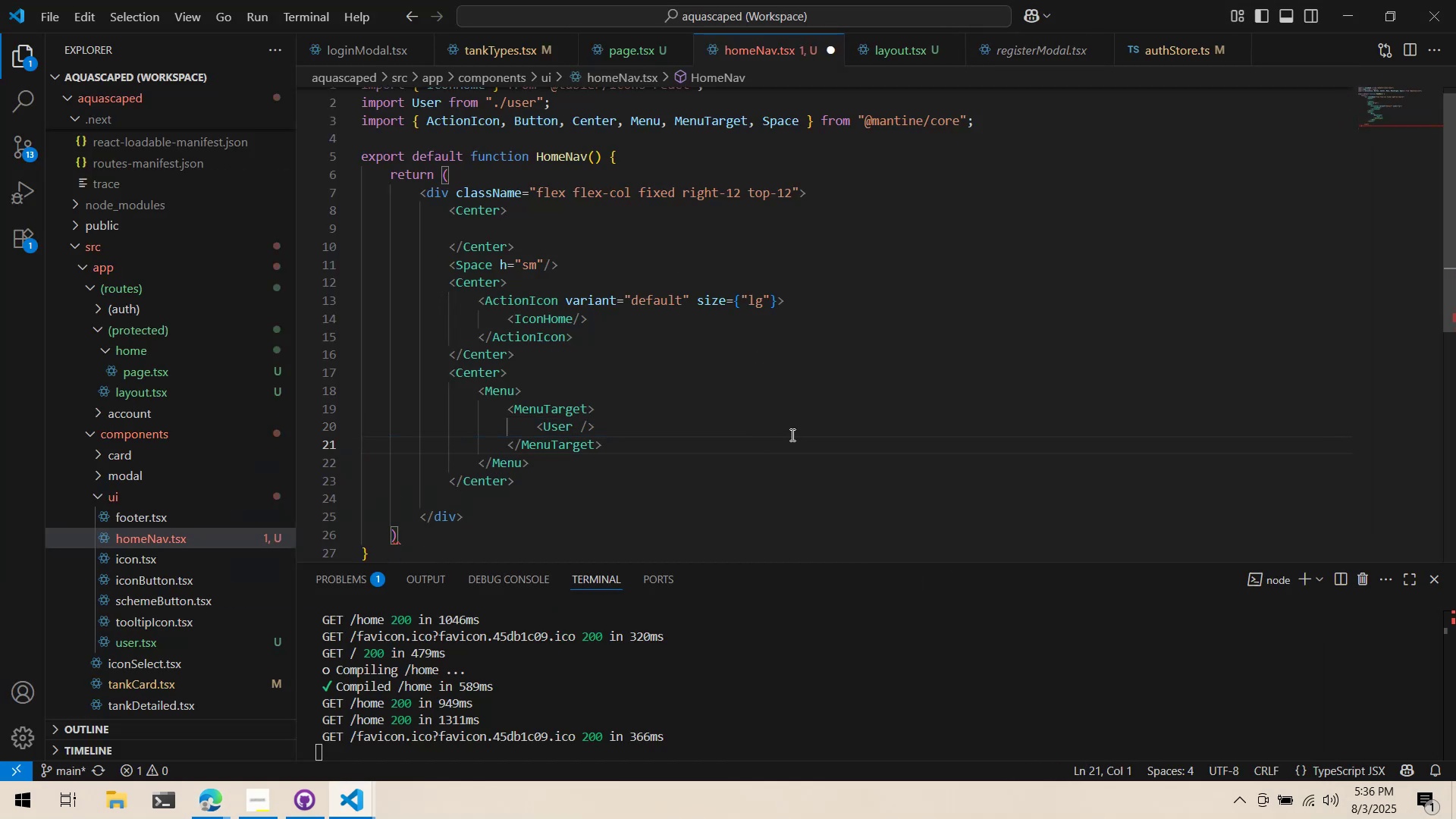 
left_click([791, 435])
 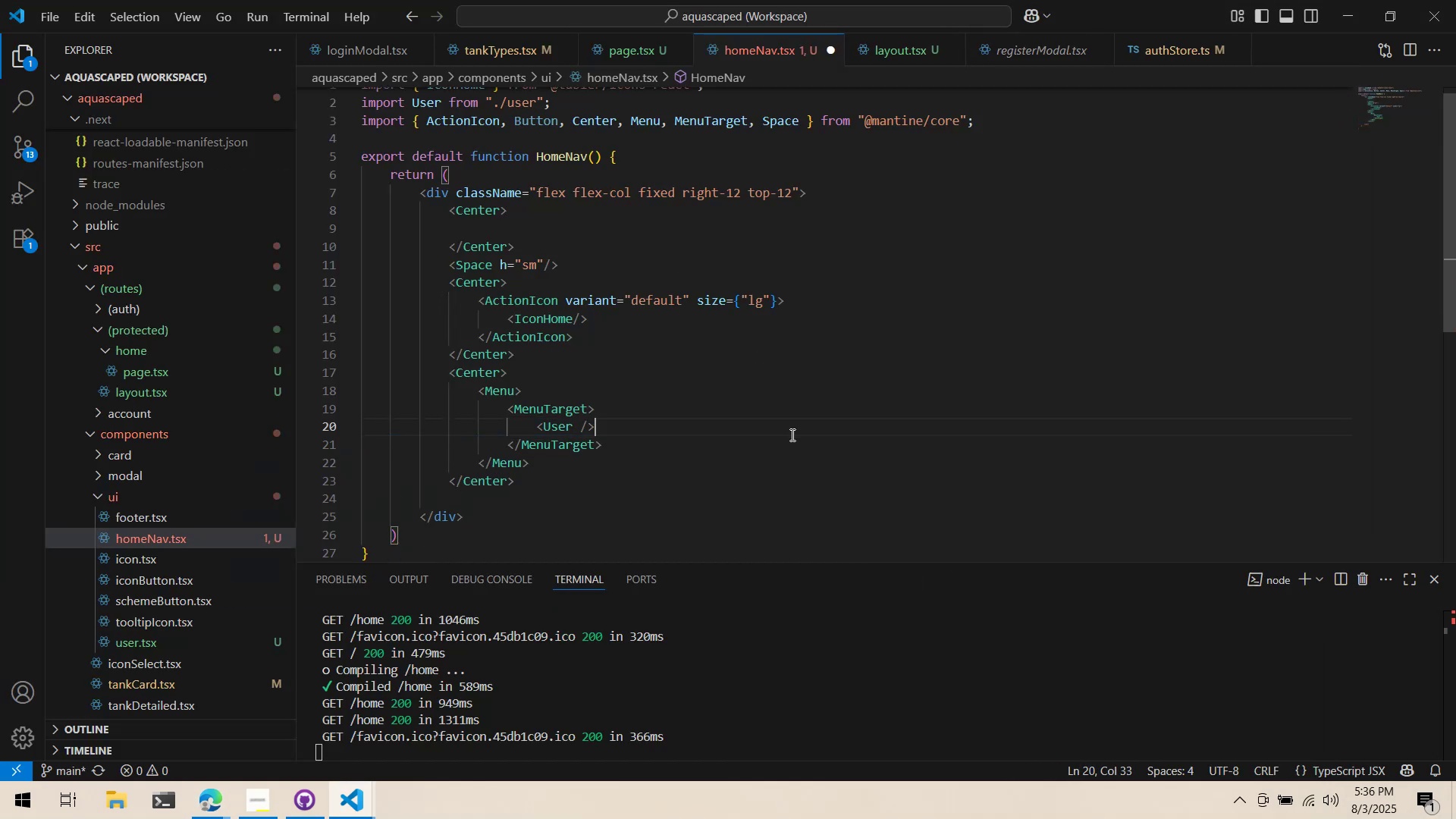 
key(Control+ControlLeft)
 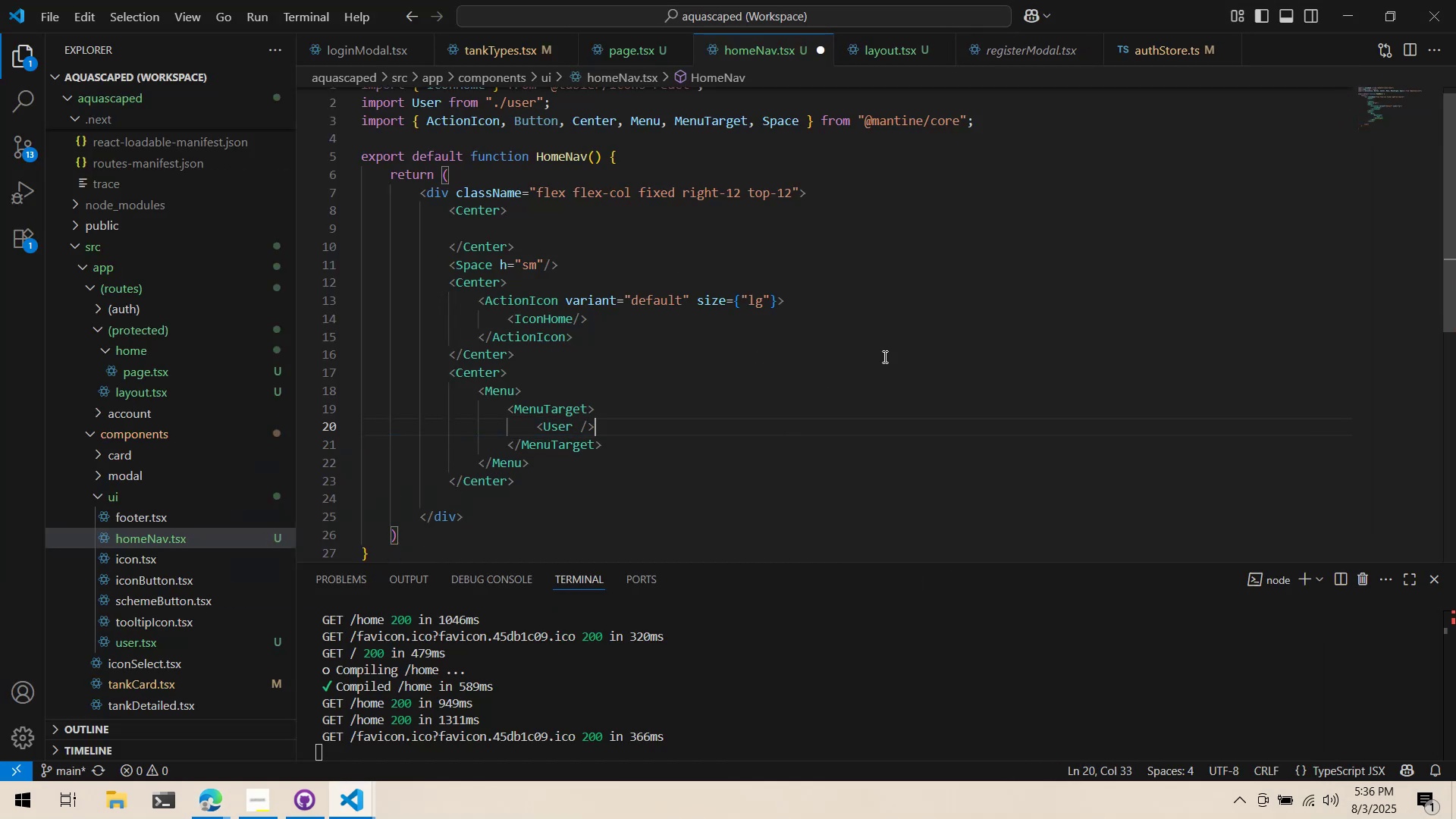 
key(Control+S)
 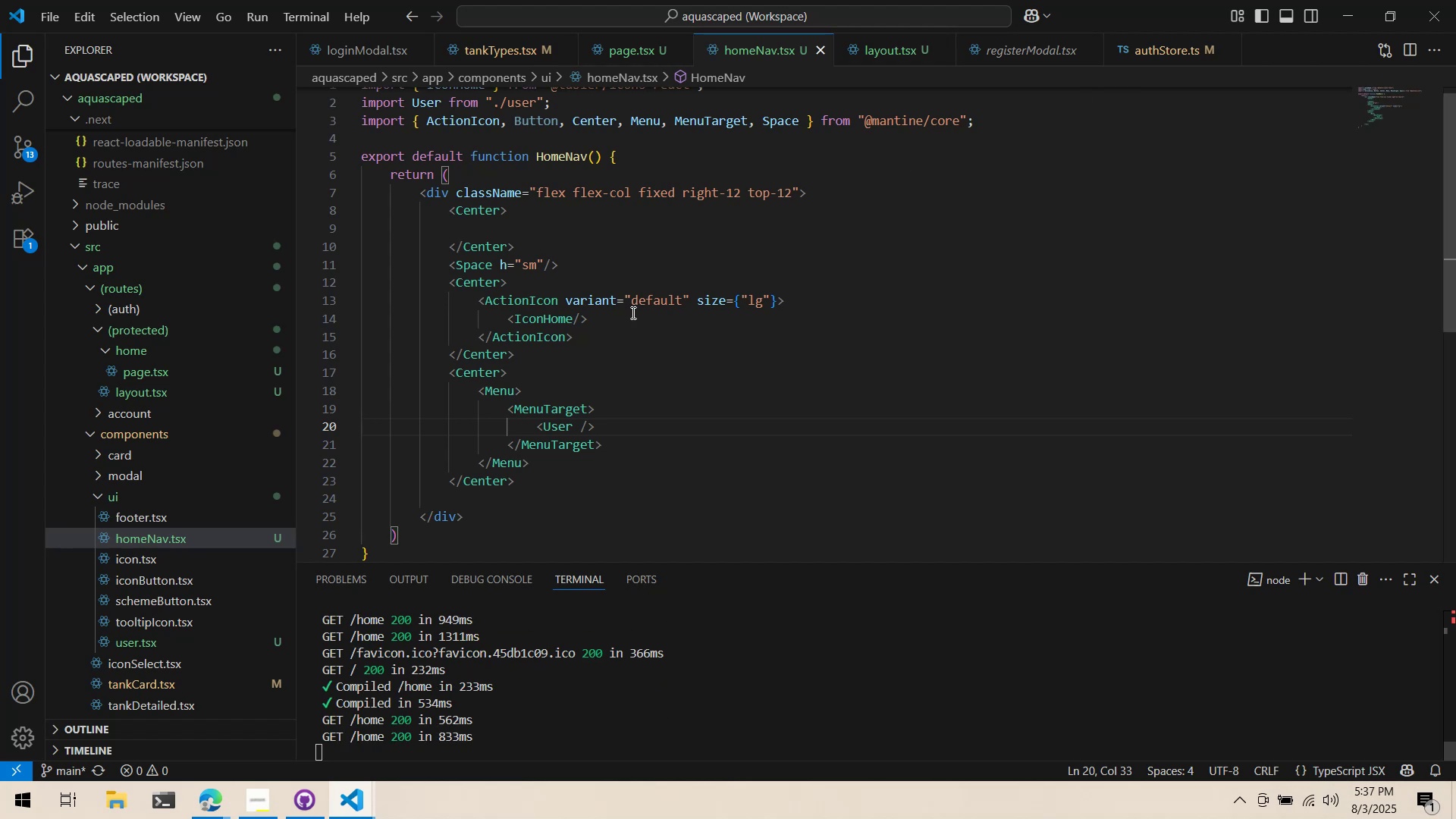 
left_click([617, 447])
 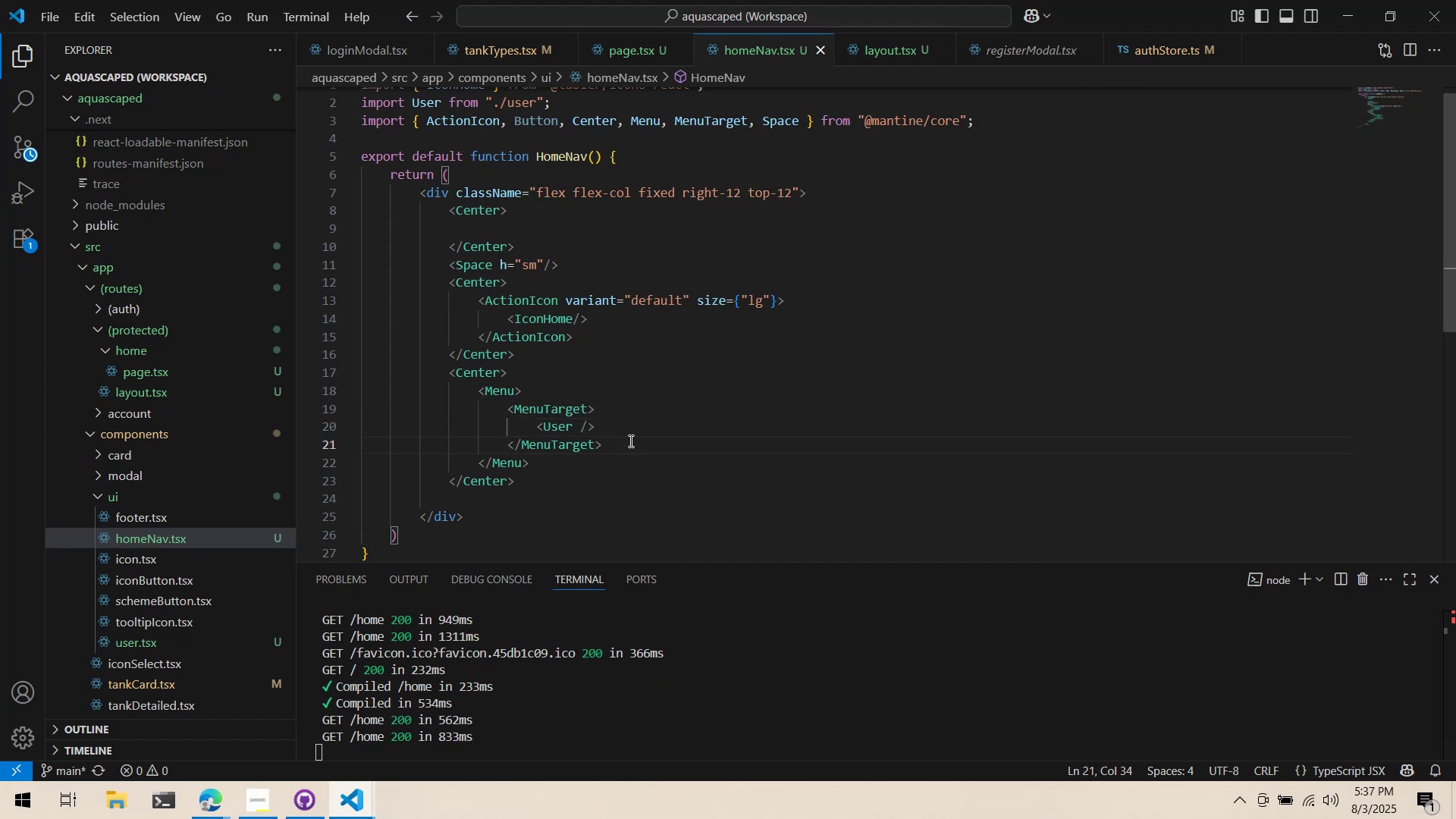 
key(Enter)
 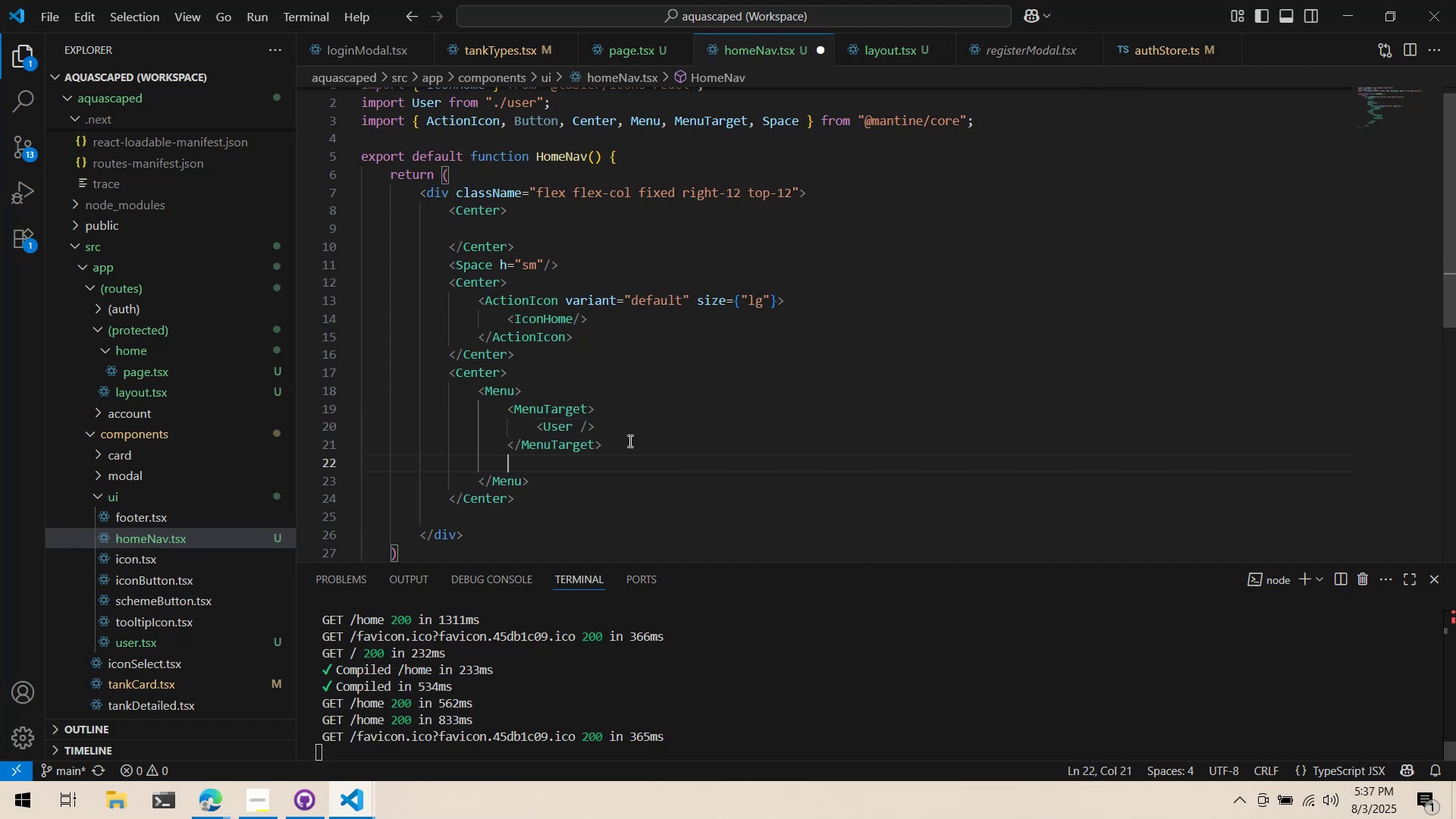 
type(<MenuDrop)
 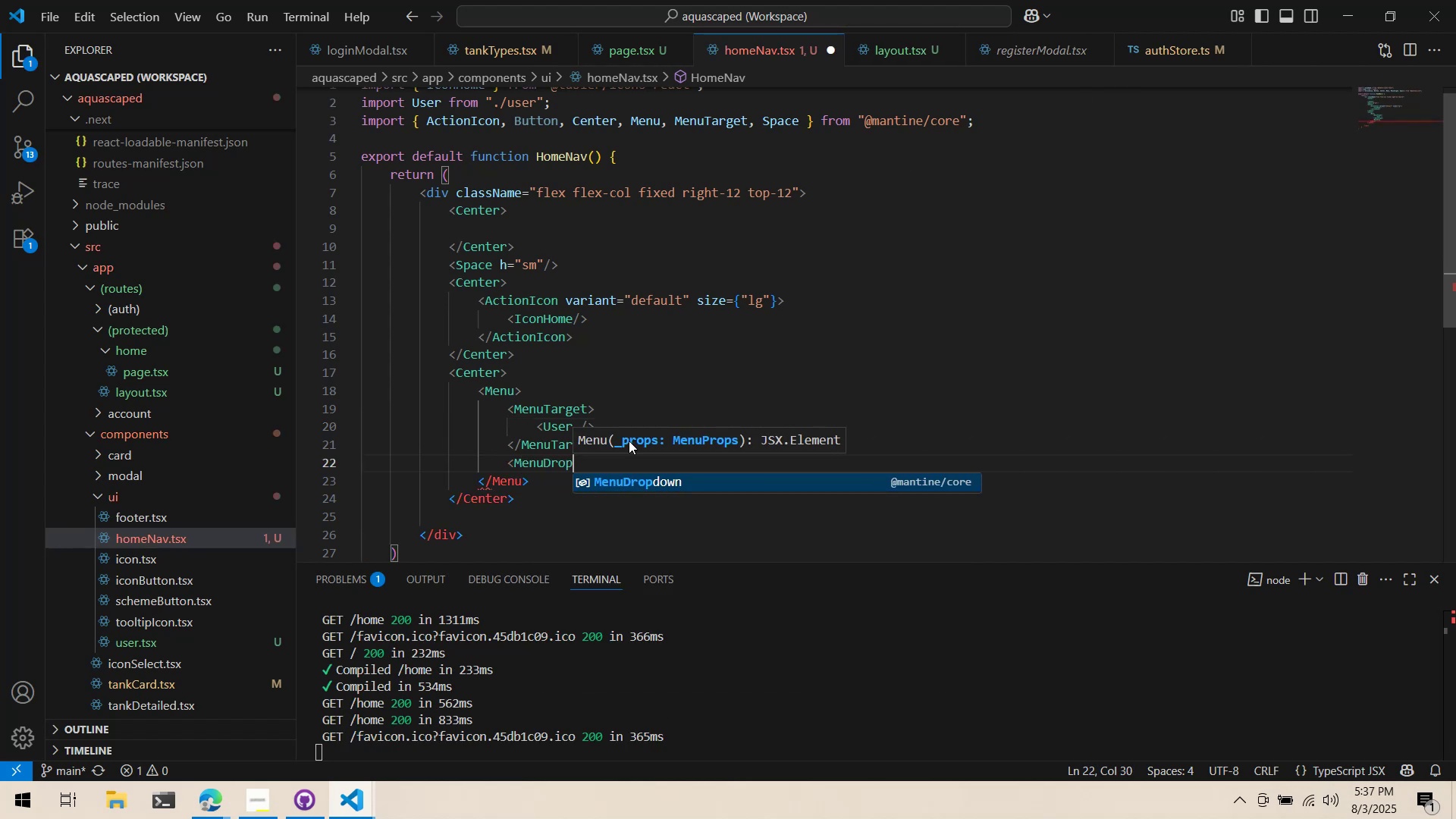 
key(Enter)
 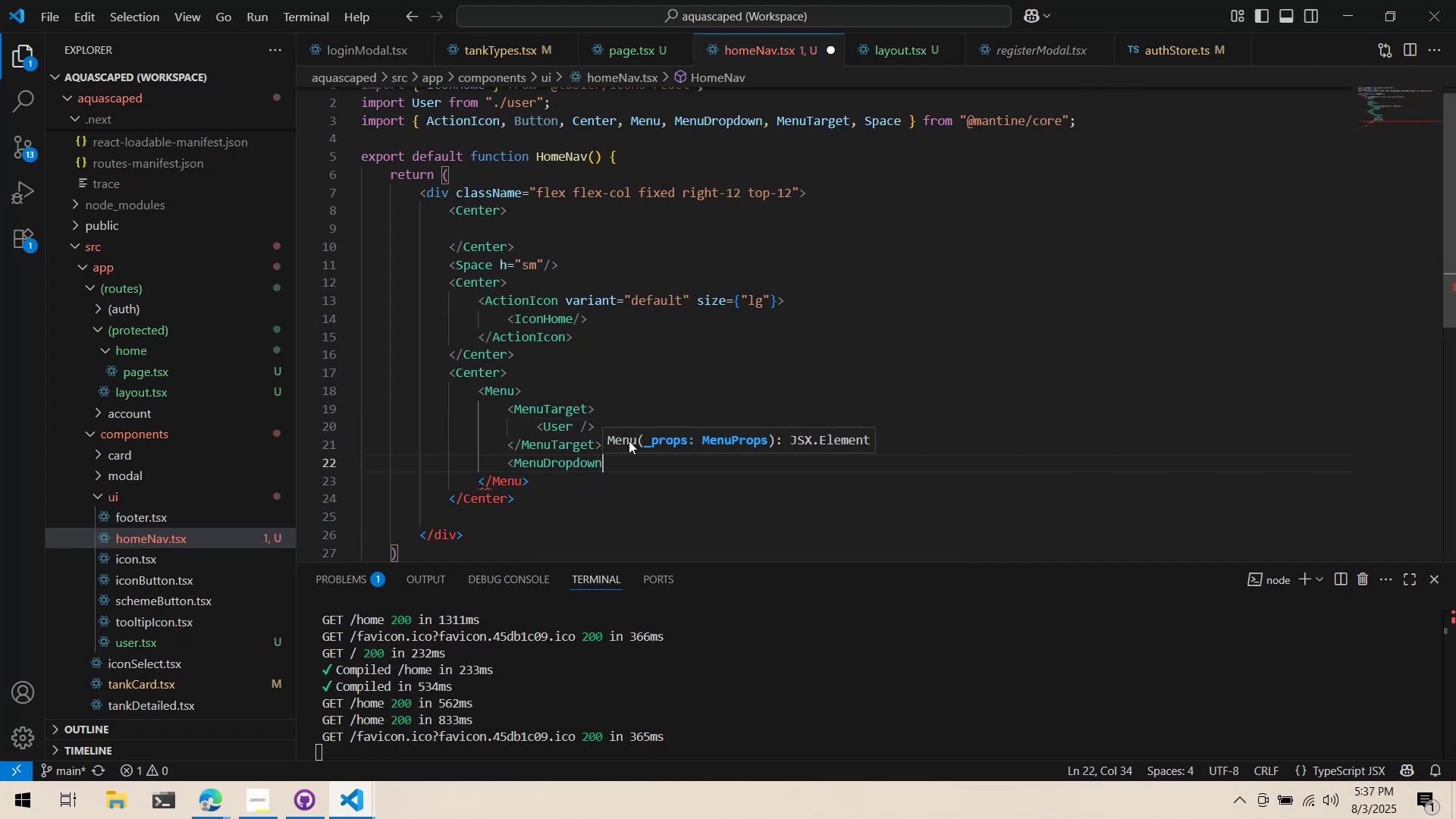 
key(Shift+Period)
 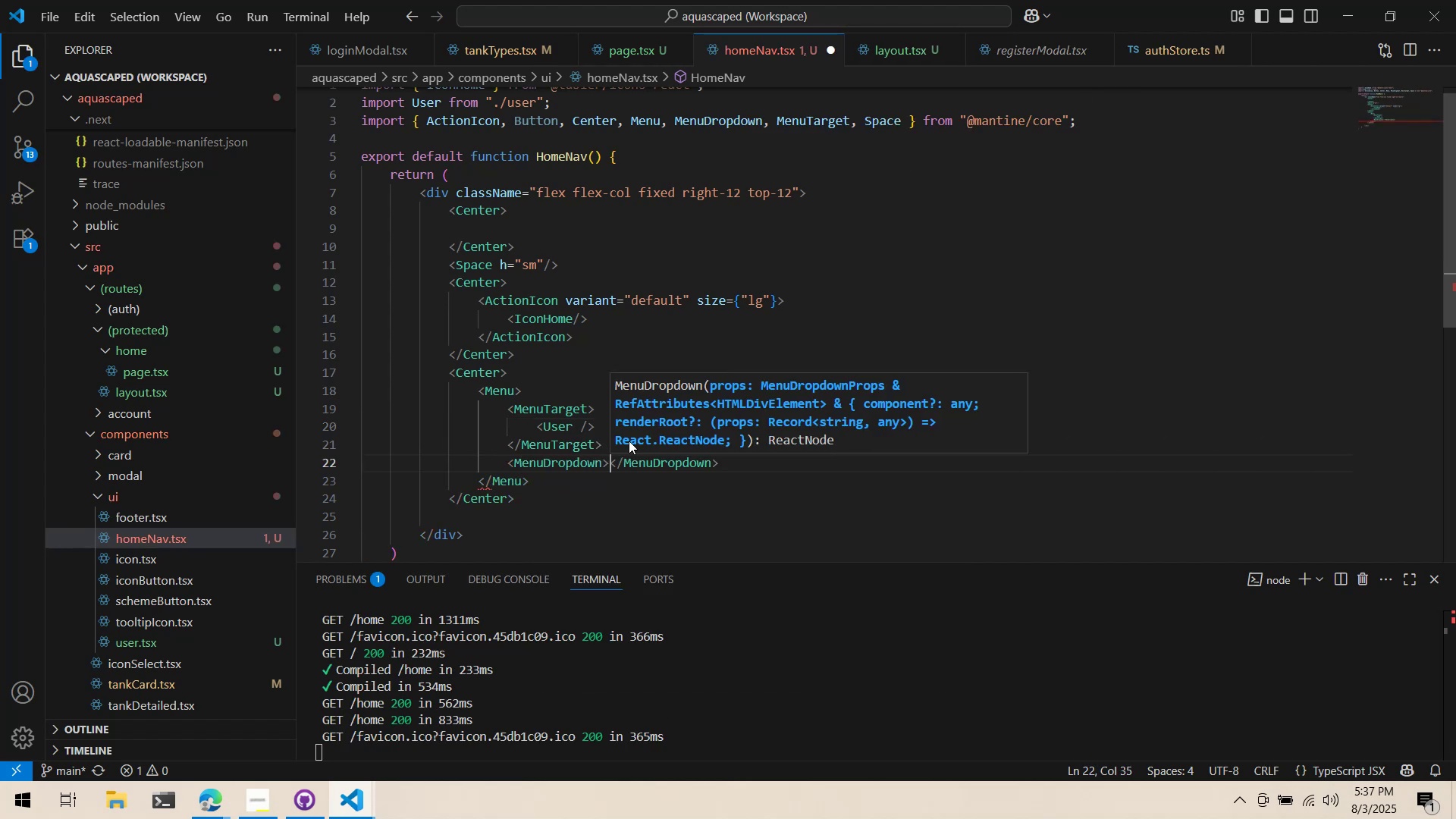 
key(Enter)
 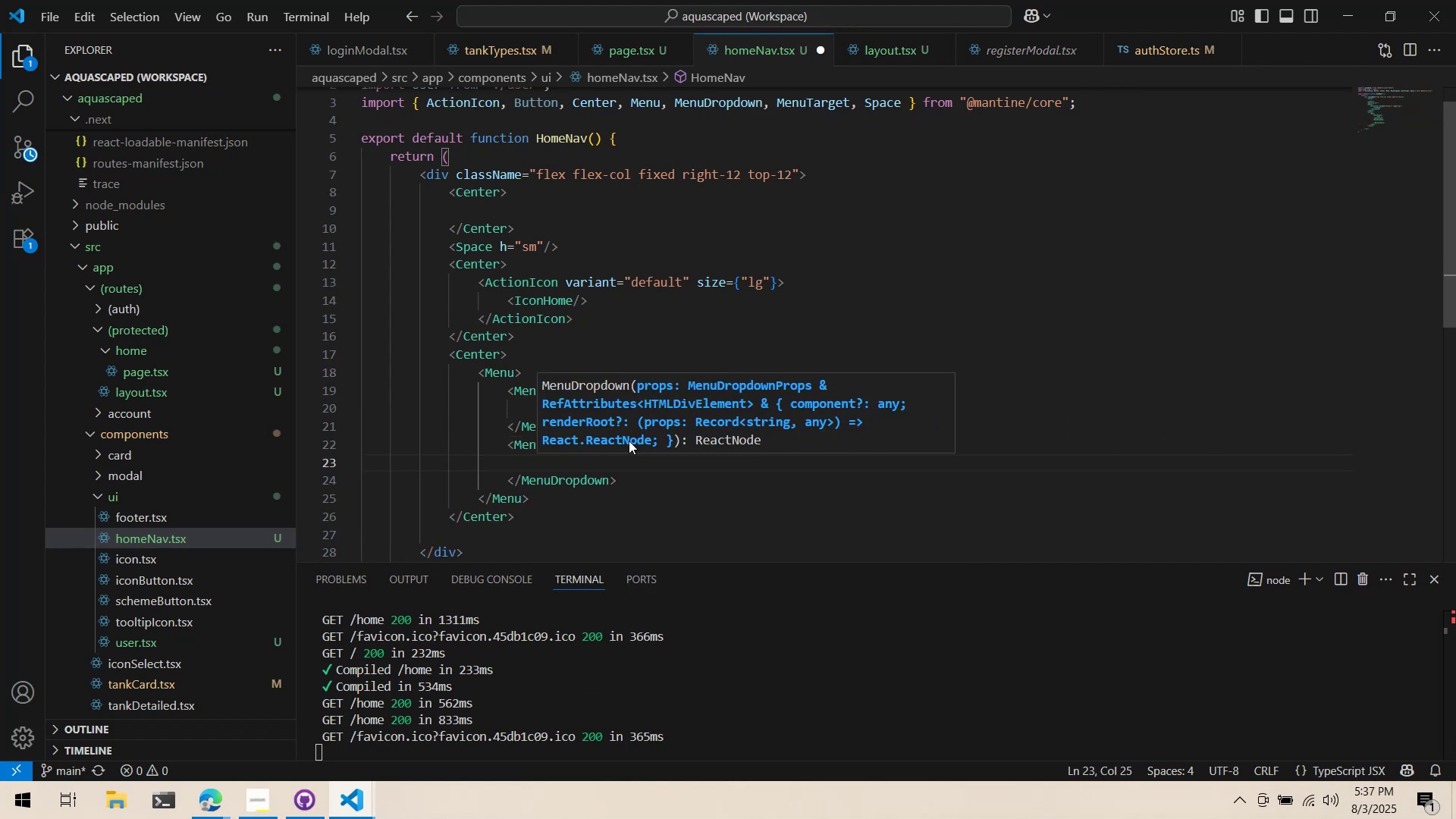 
key(Shift+ShiftLeft)
 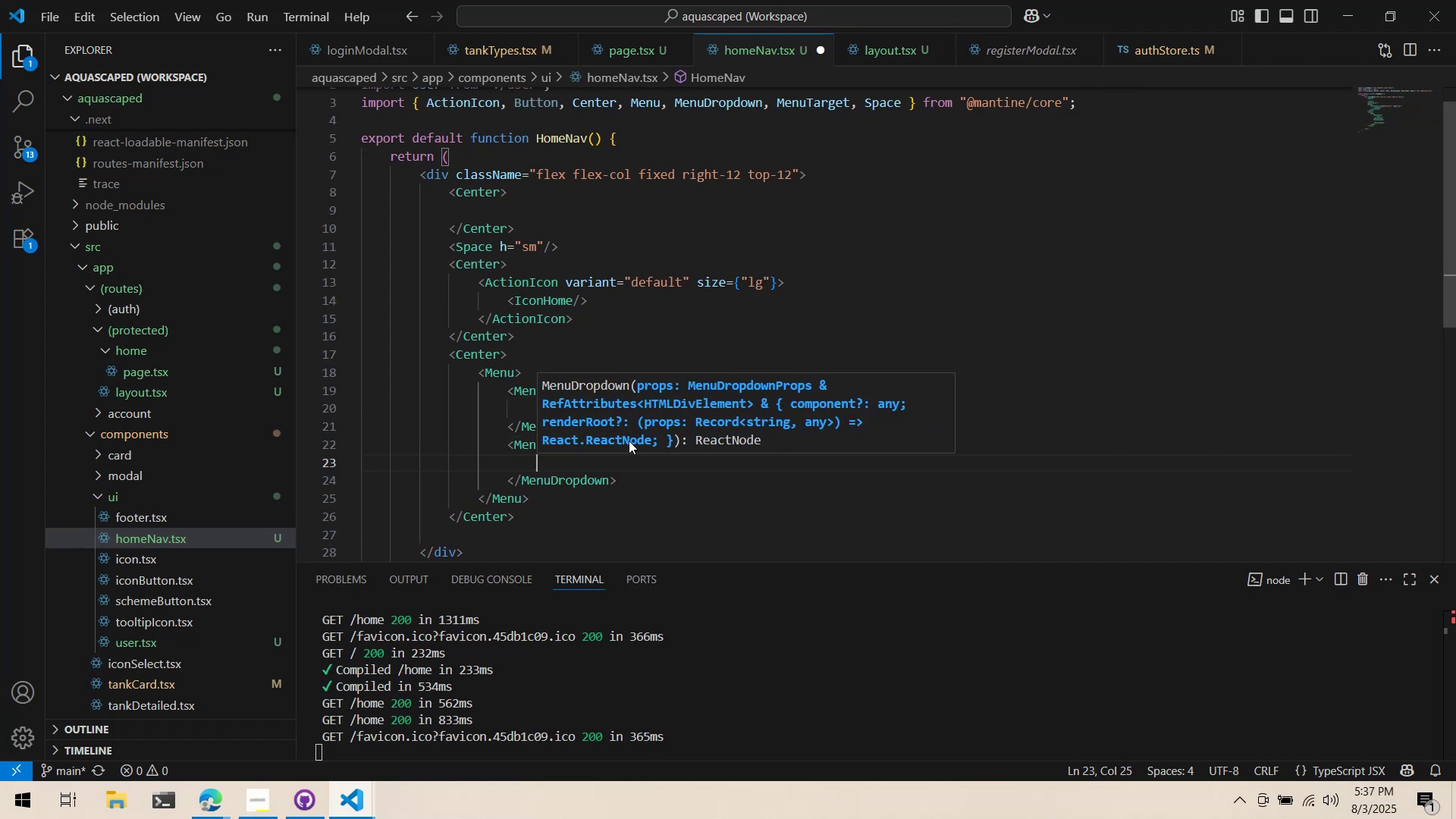 
key(Shift+Comma)
 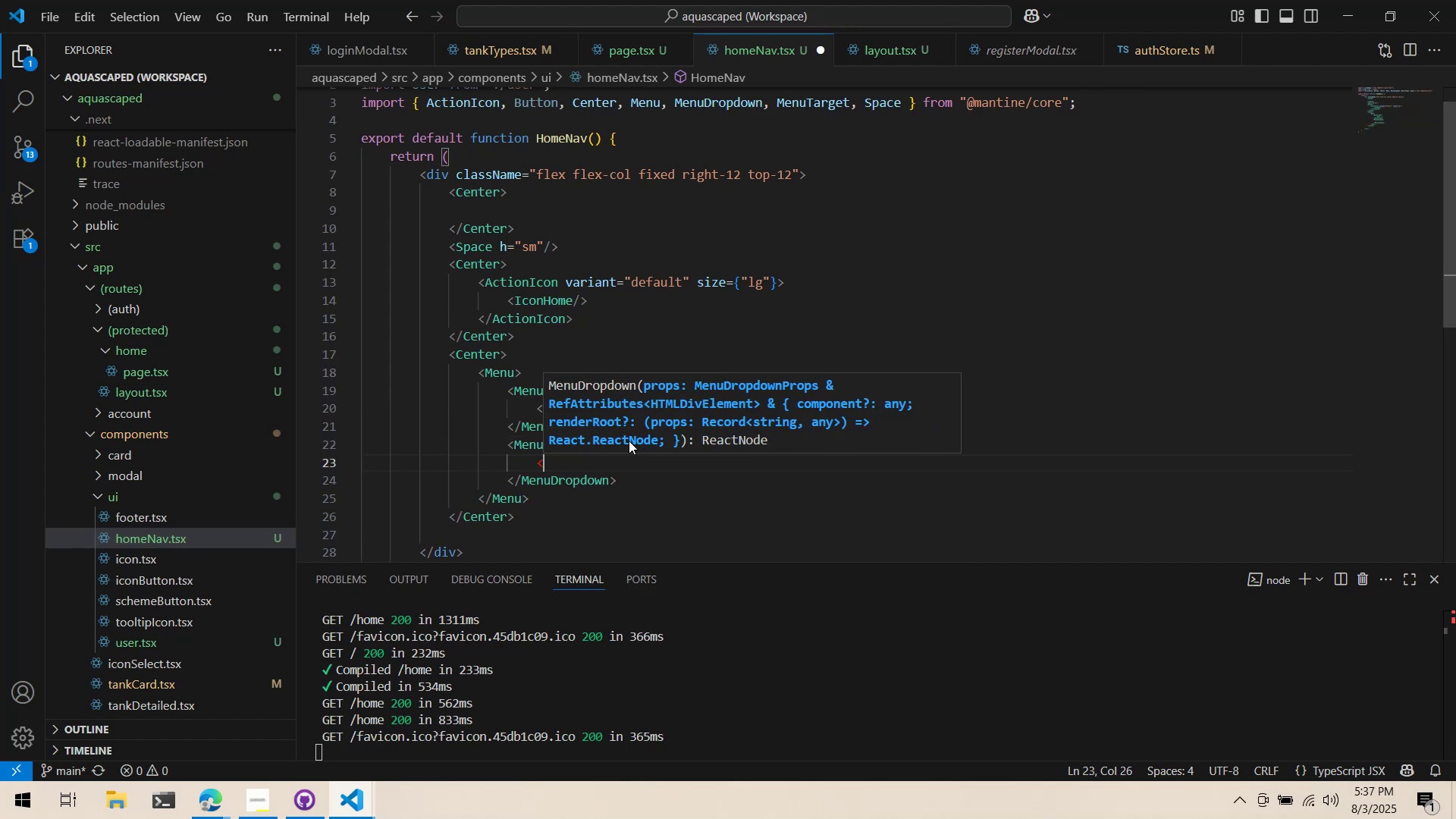 
key(Alt+AltLeft)
 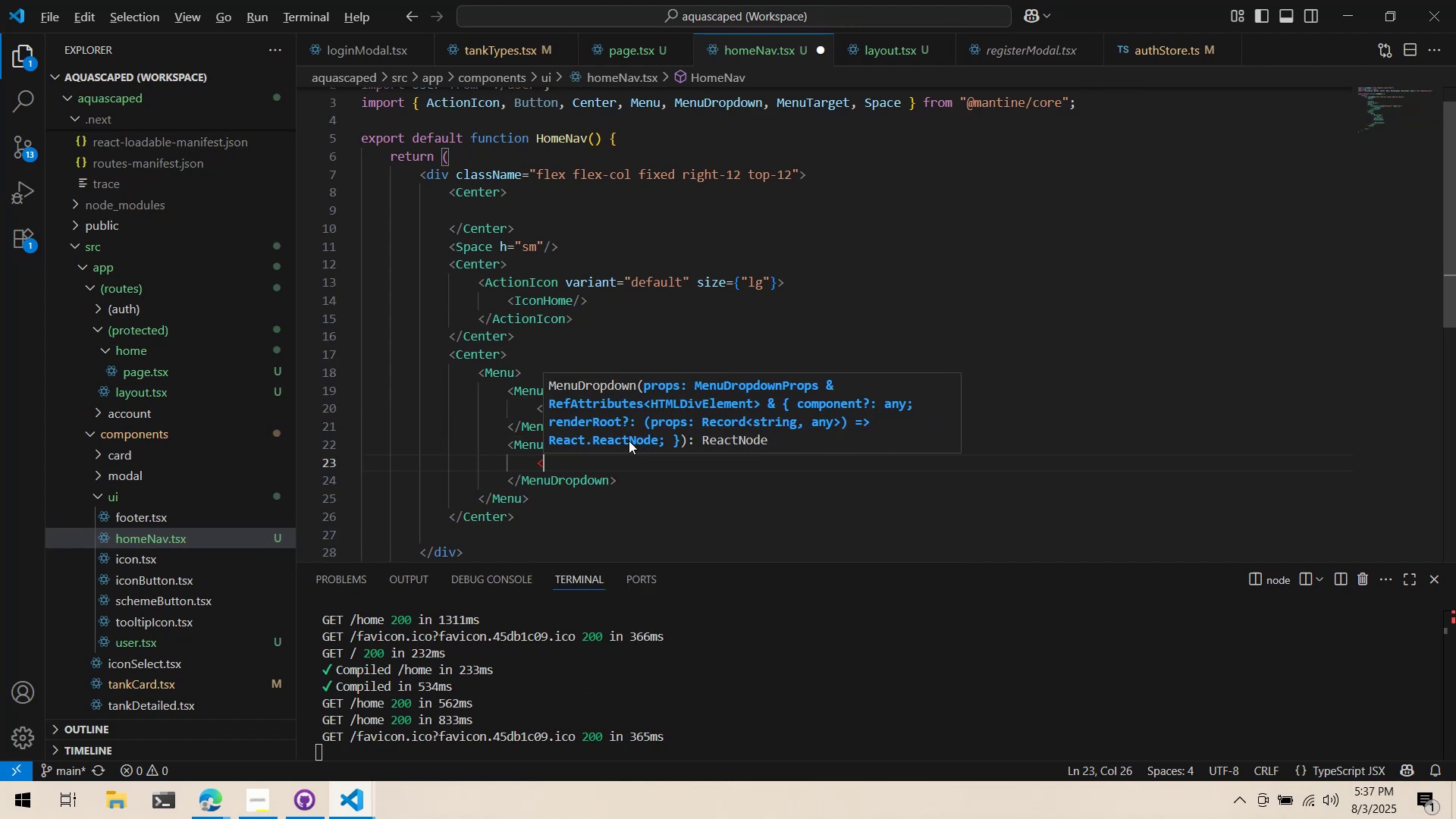 
key(Alt+Tab)
 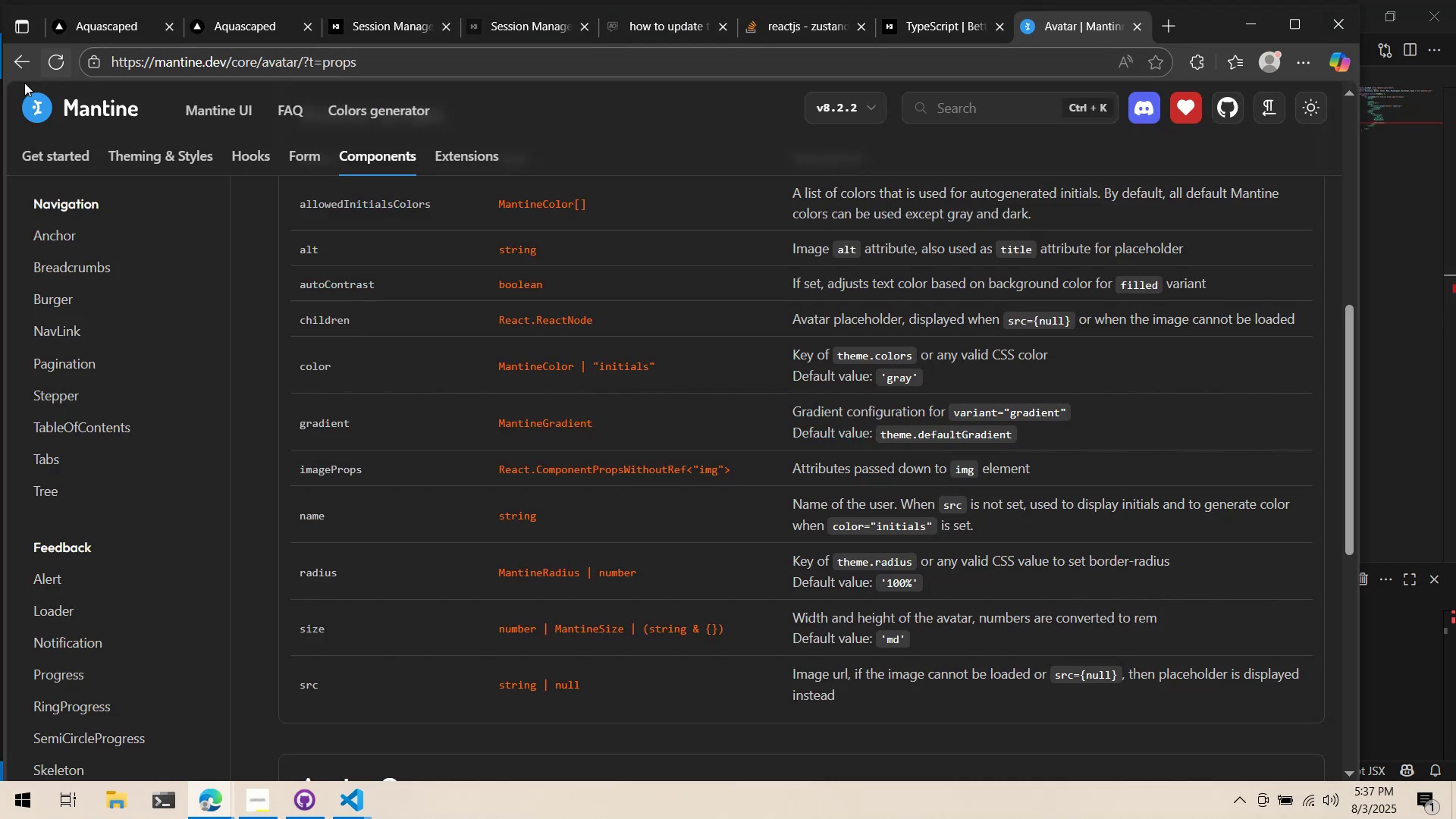 
double_click([19, 66])
 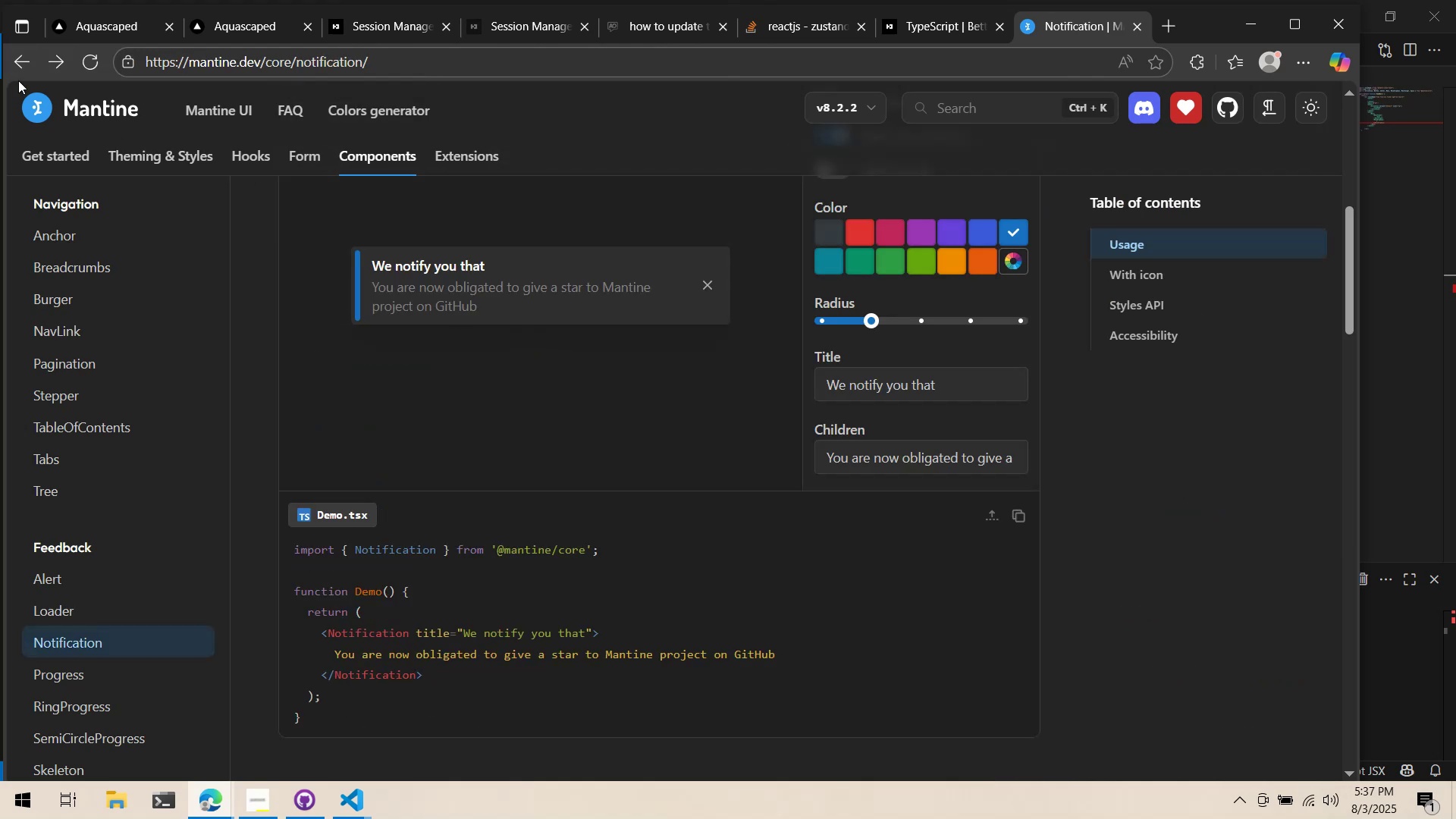 
left_click([42, 64])
 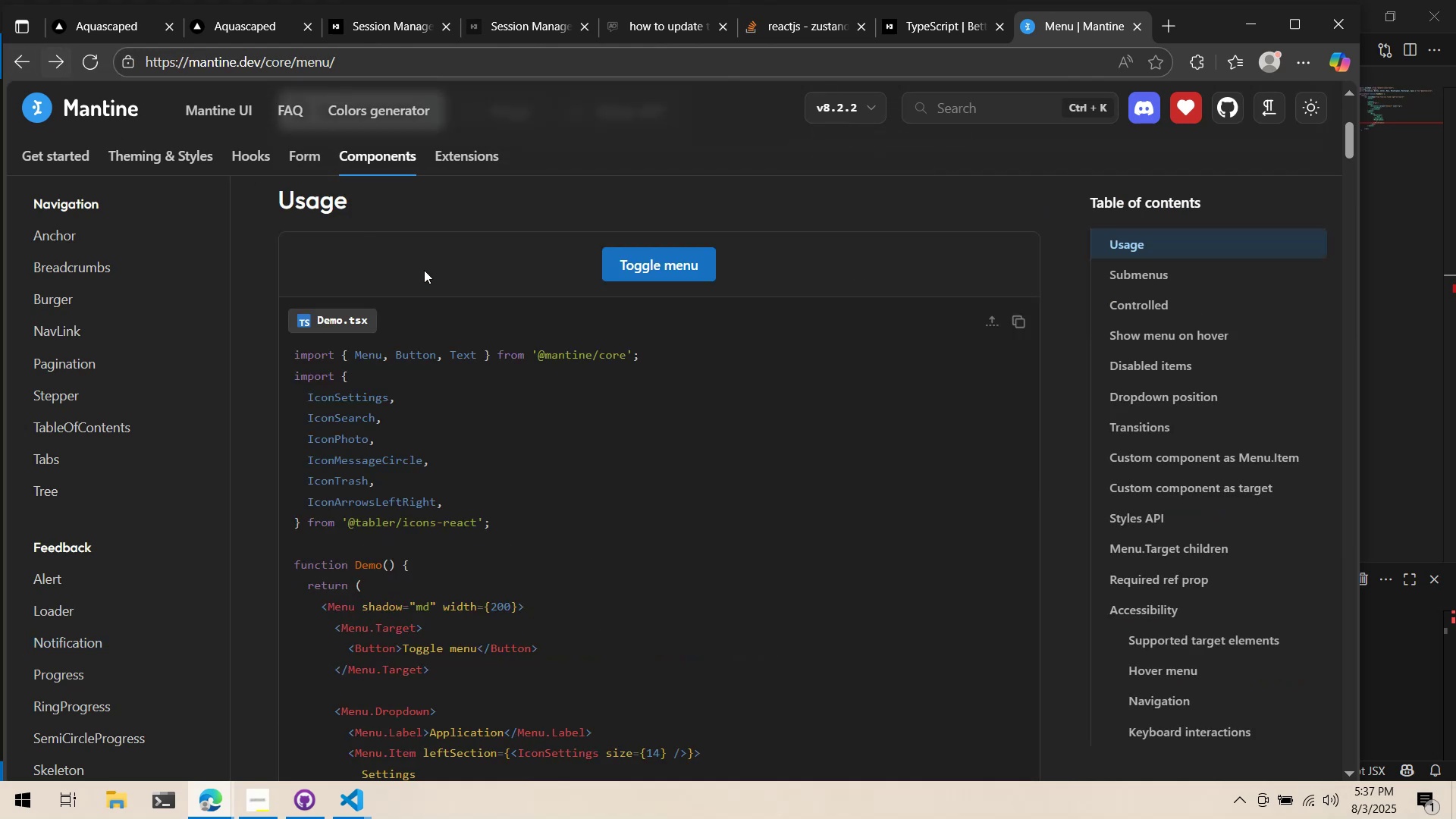 
scroll: coordinate [430, 273], scroll_direction: down, amount: 2.0
 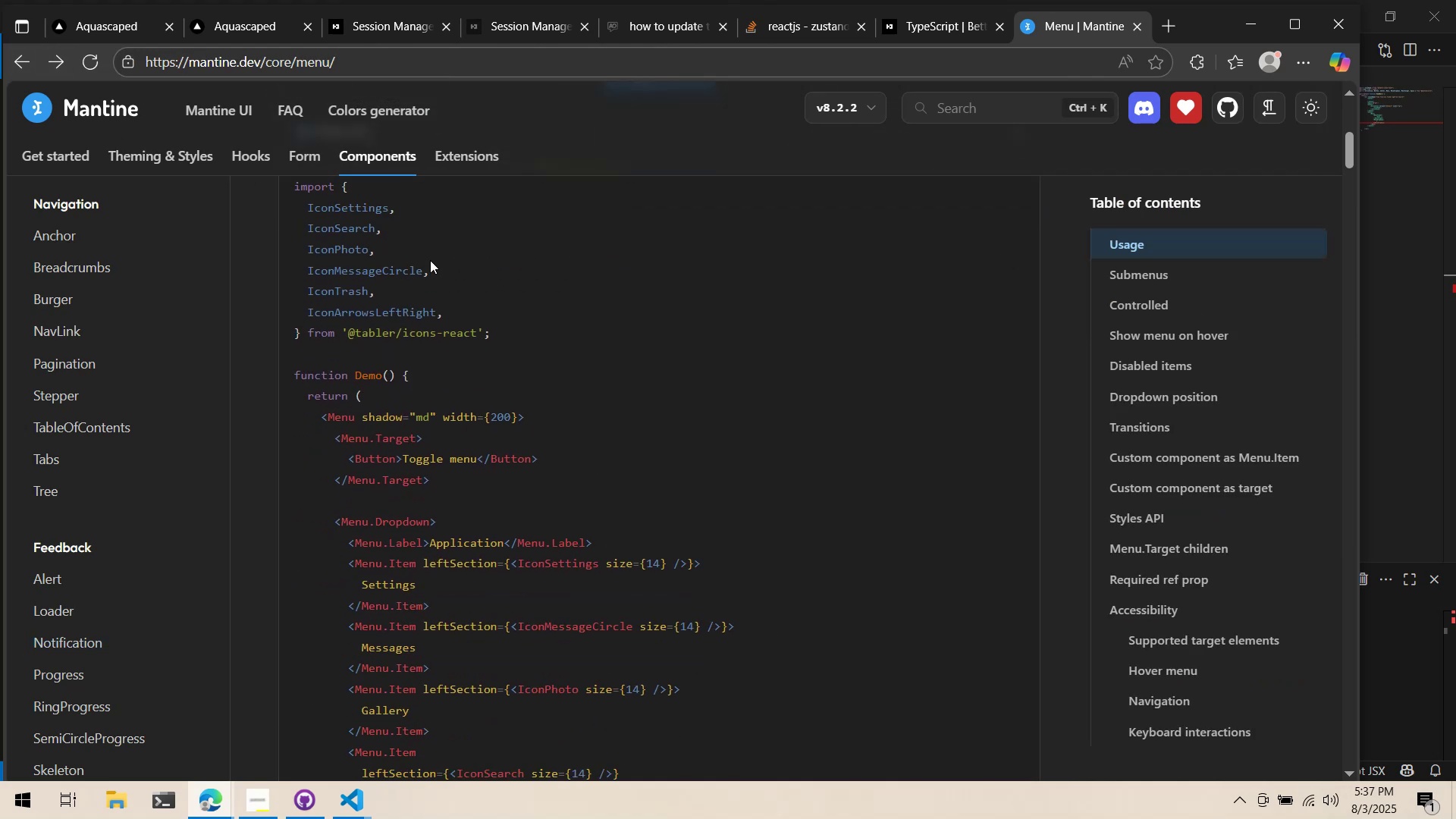 
scroll: coordinate [481, 283], scroll_direction: up, amount: 1.0
 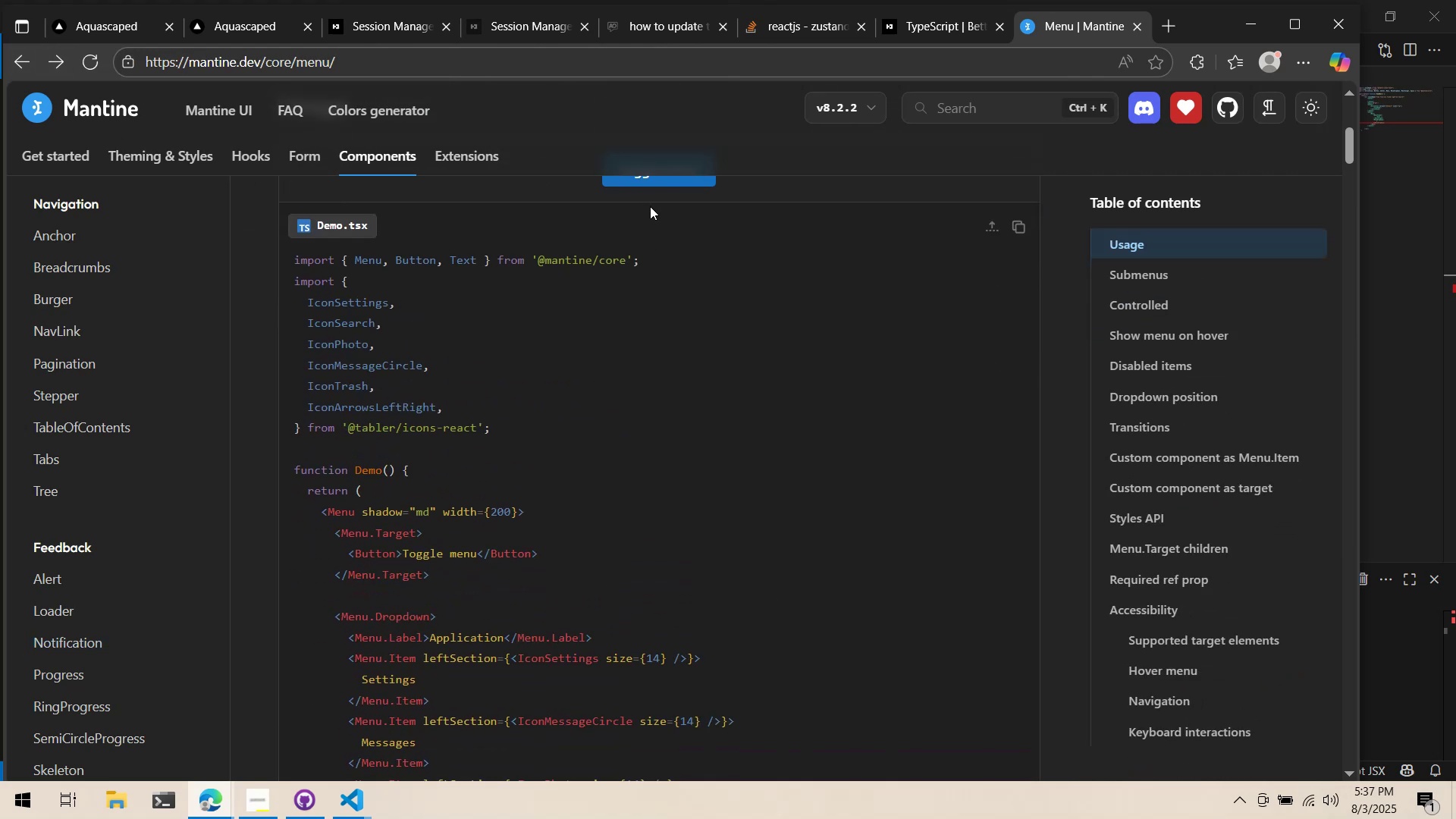 
left_click([658, 183])
 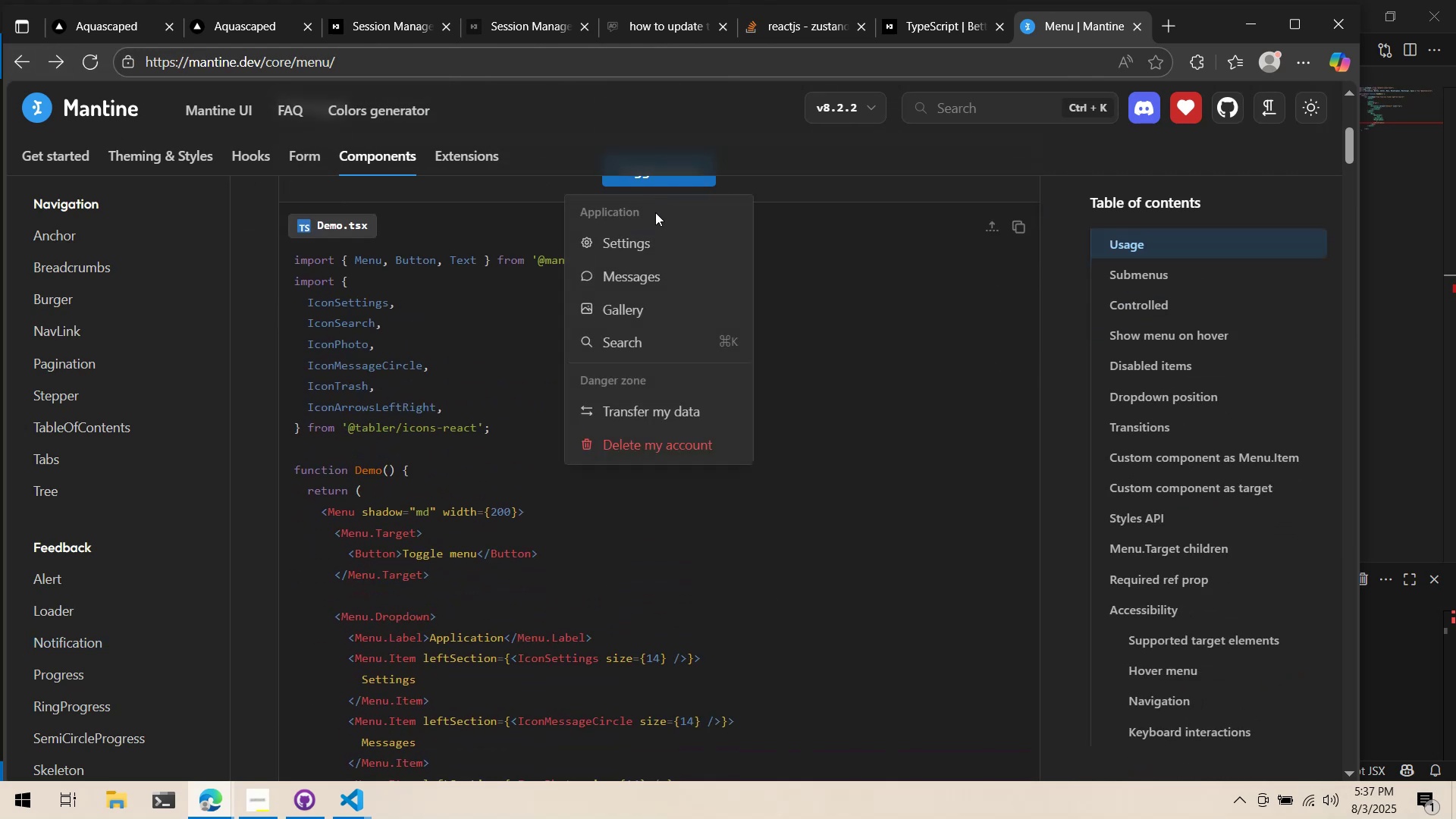 
scroll: coordinate [653, 230], scroll_direction: up, amount: 1.0
 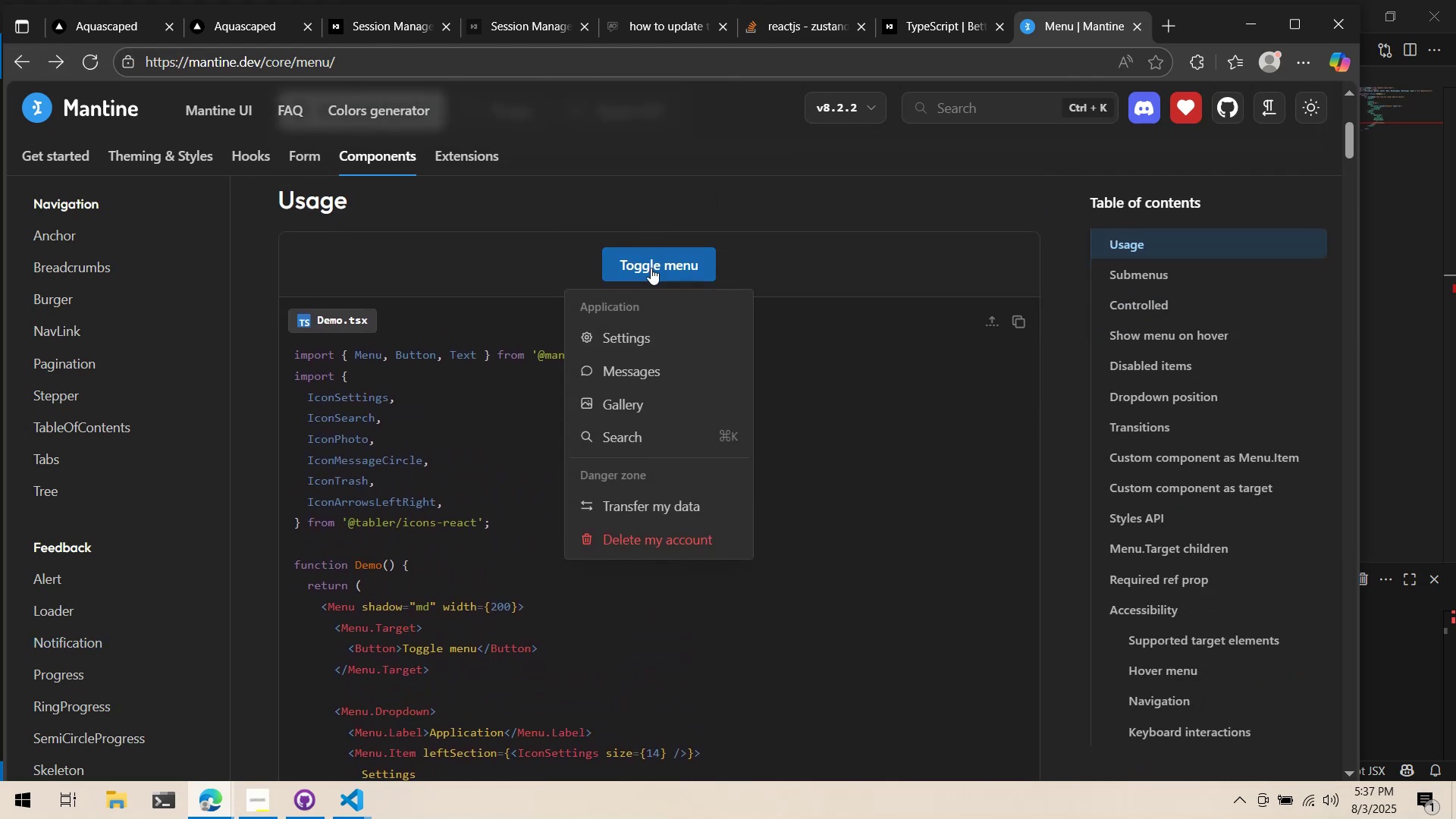 
left_click([651, 268])
 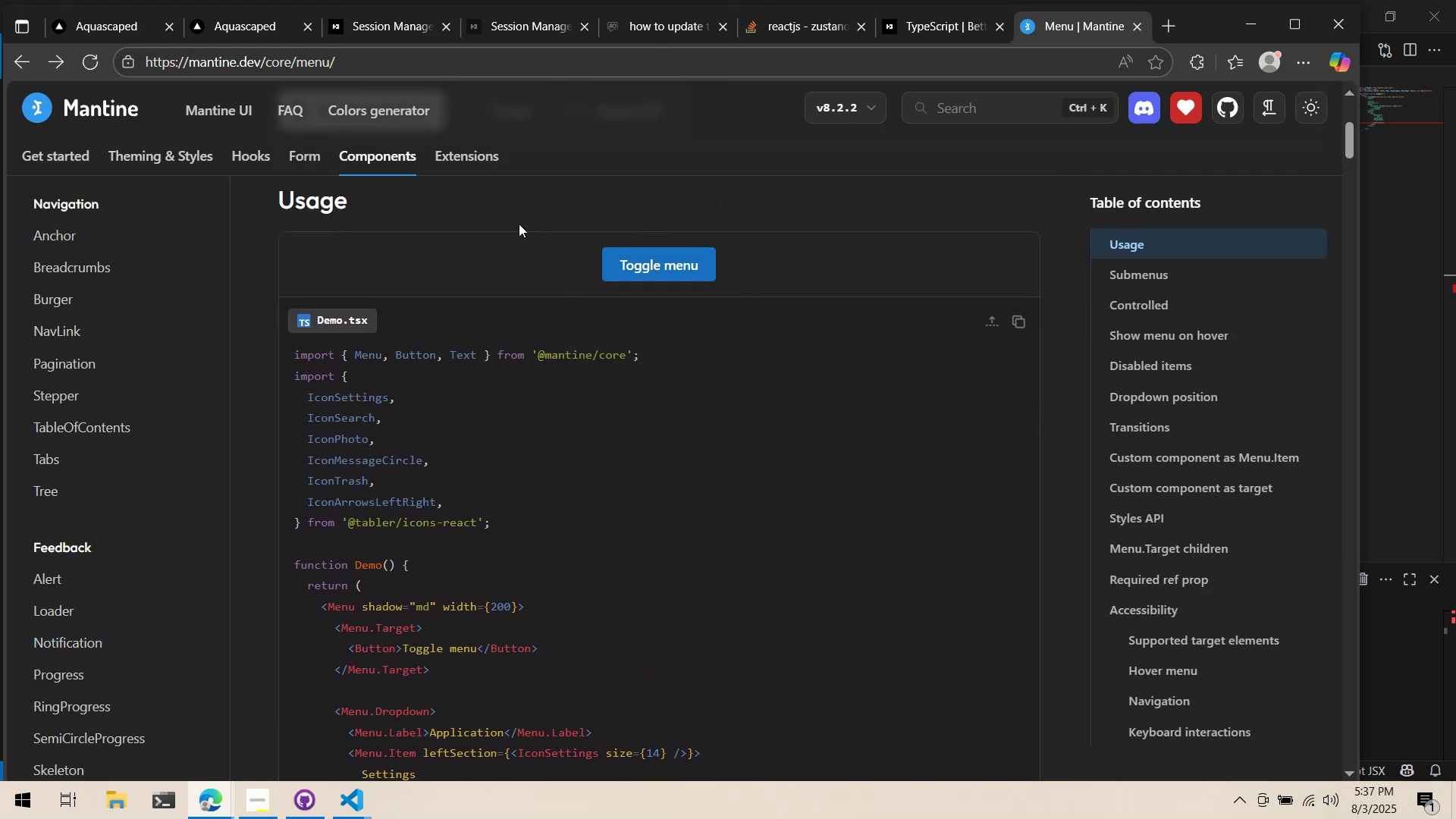 
scroll: coordinate [516, 224], scroll_direction: down, amount: 1.0
 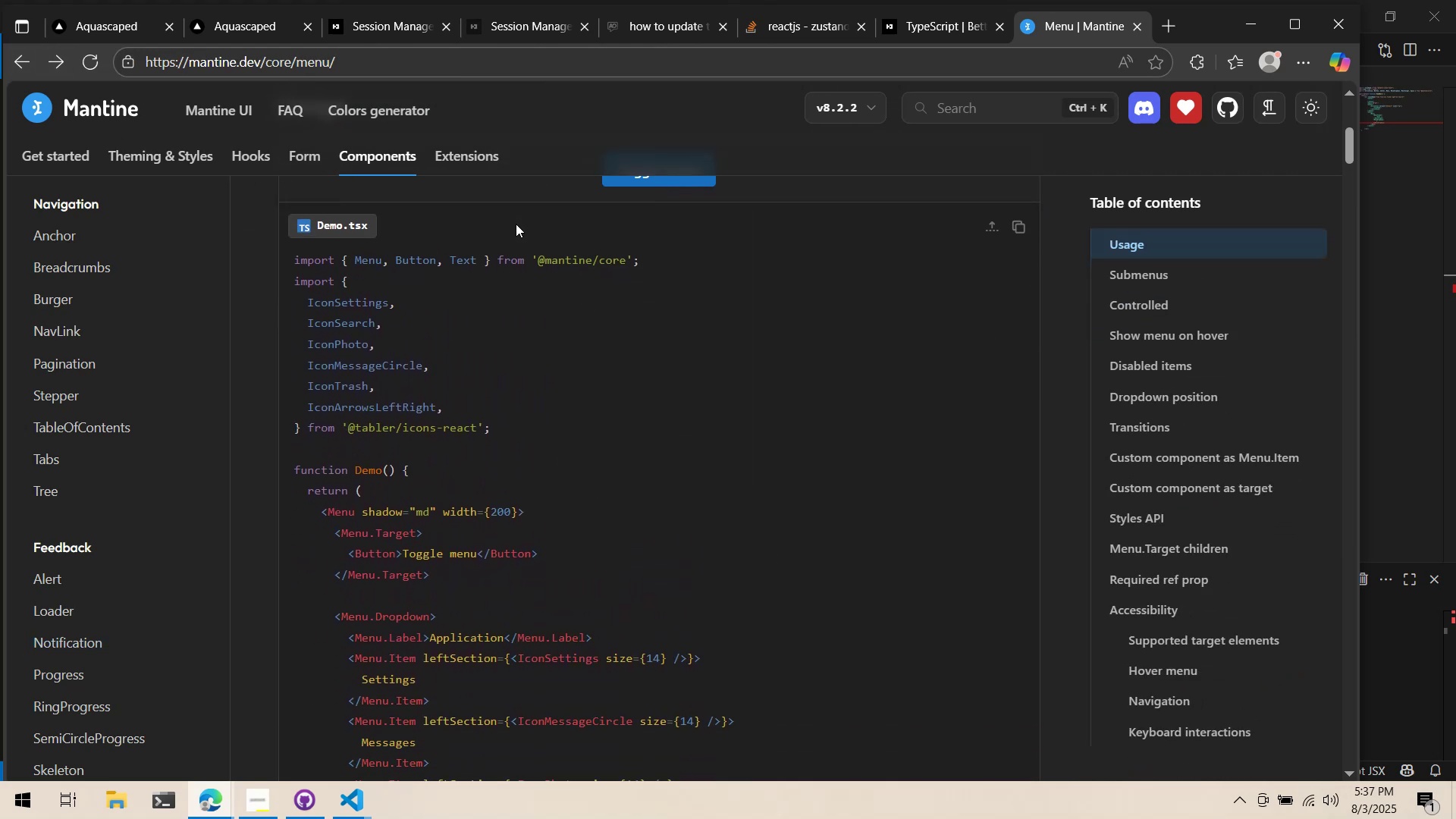 
key(Alt+AltLeft)
 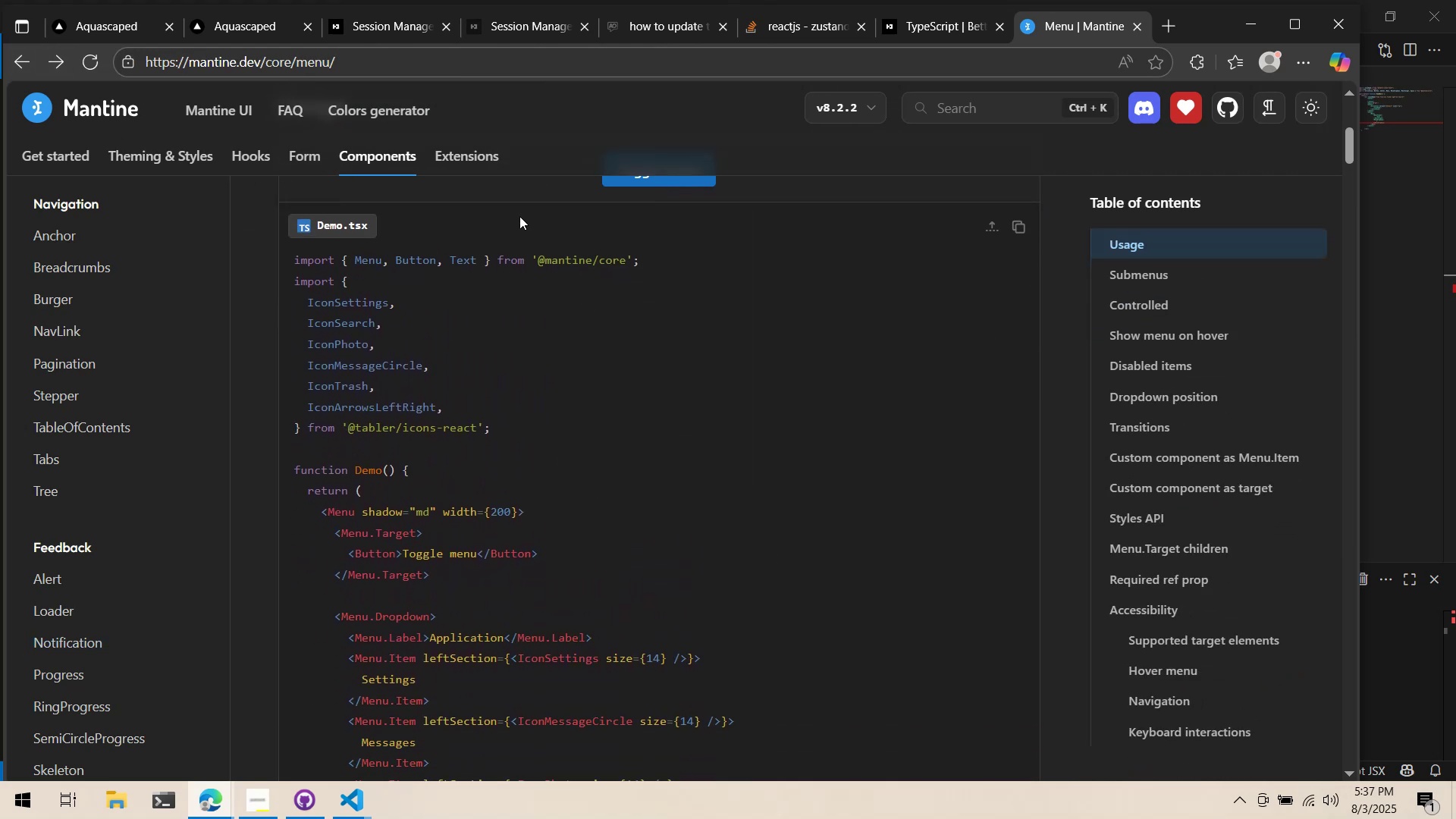 
key(Tab)
type(MenuLabl)
 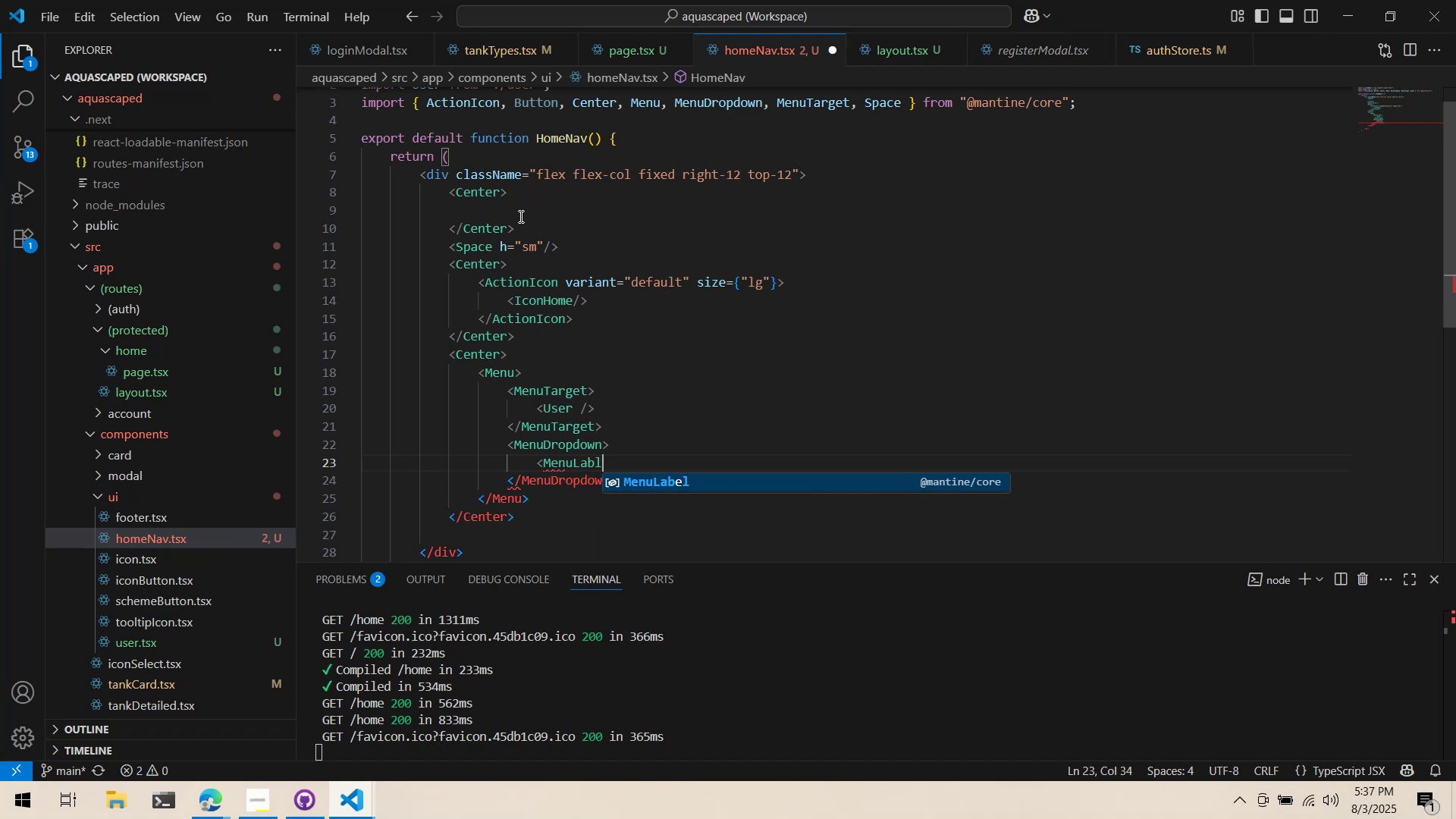 
key(Enter)
 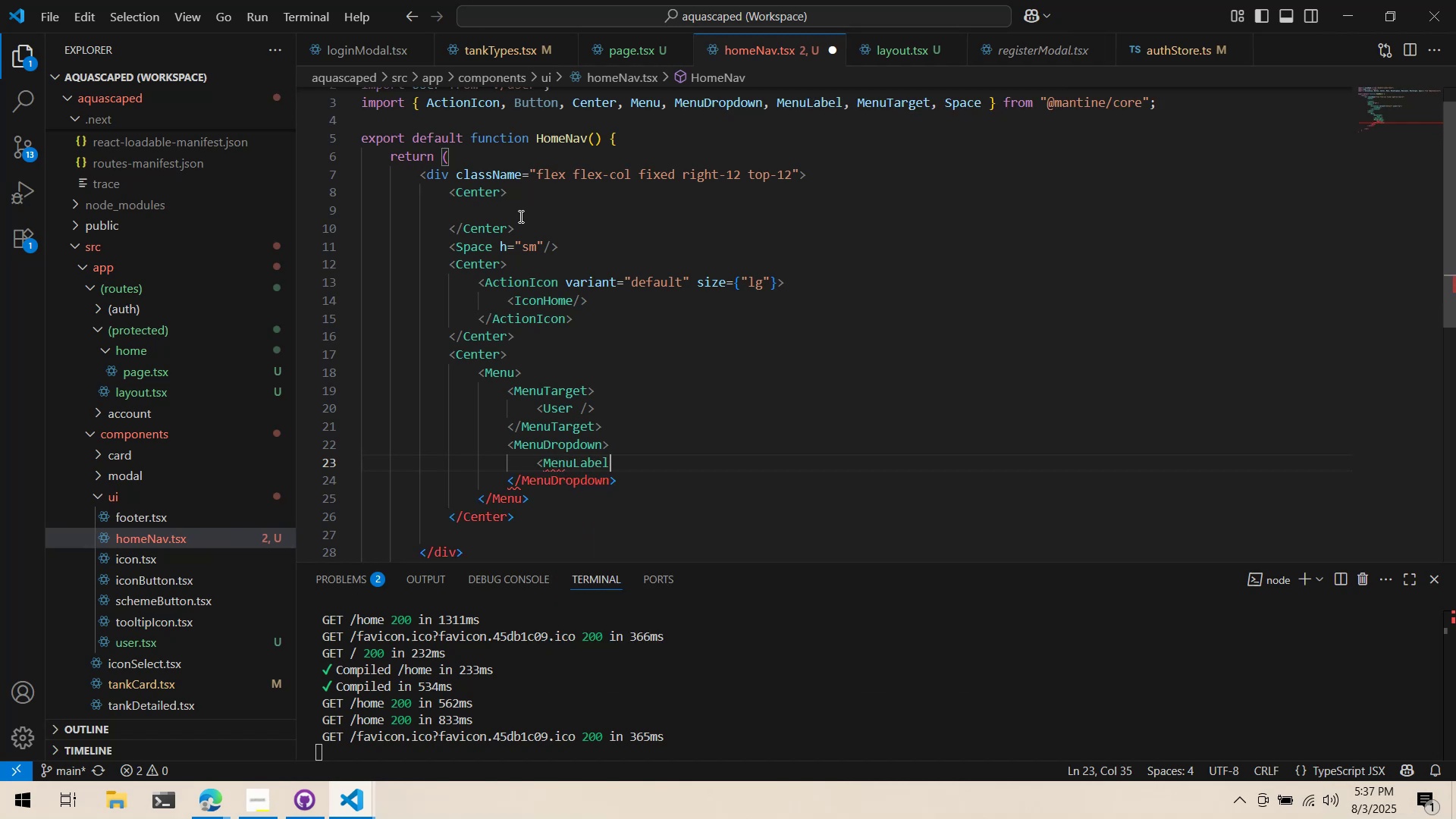 
key(Shift+Period)
 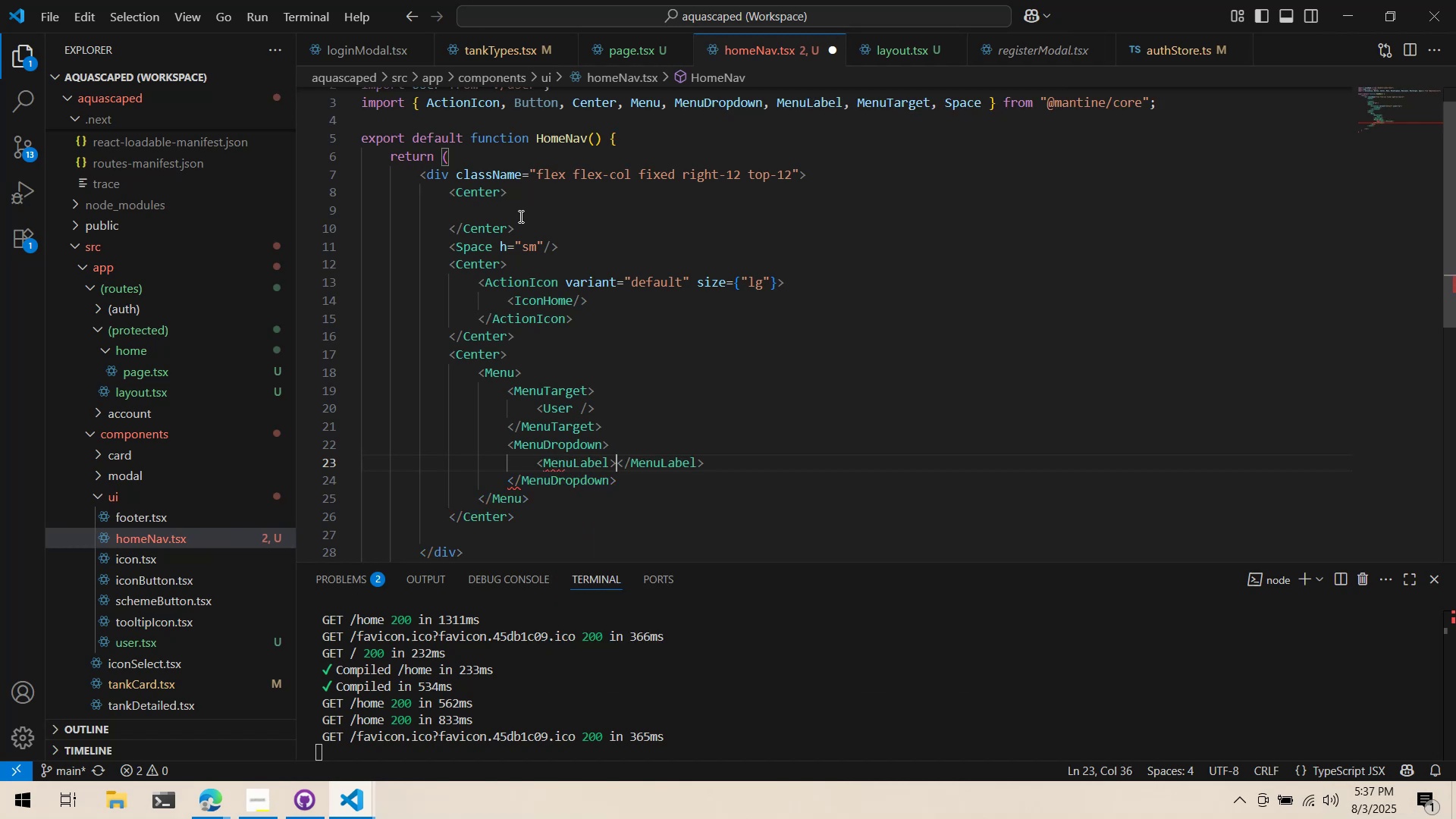 
key(Alt+AltLeft)
 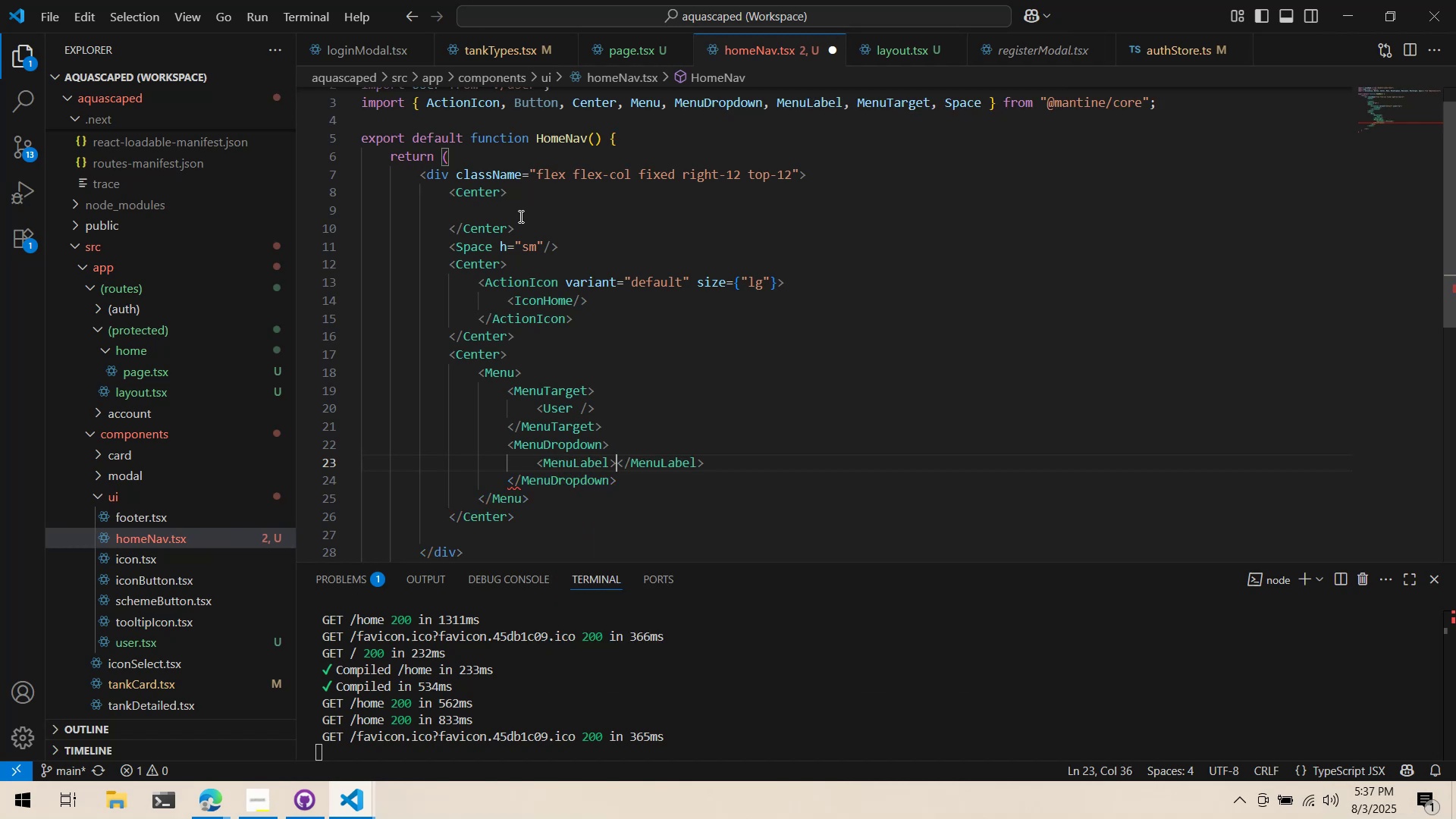 
key(Alt+Tab)
 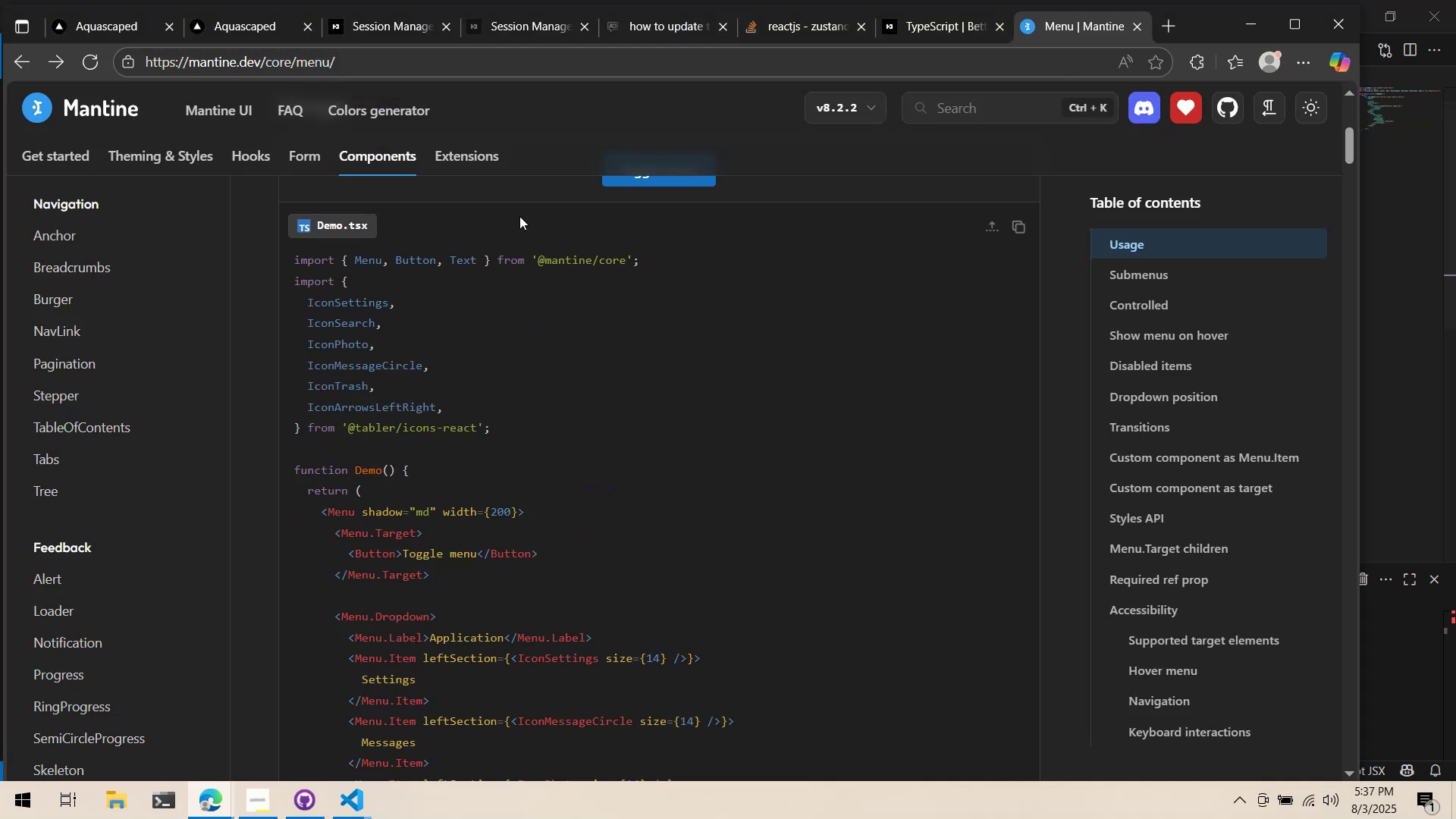 
key(Alt+AltLeft)
 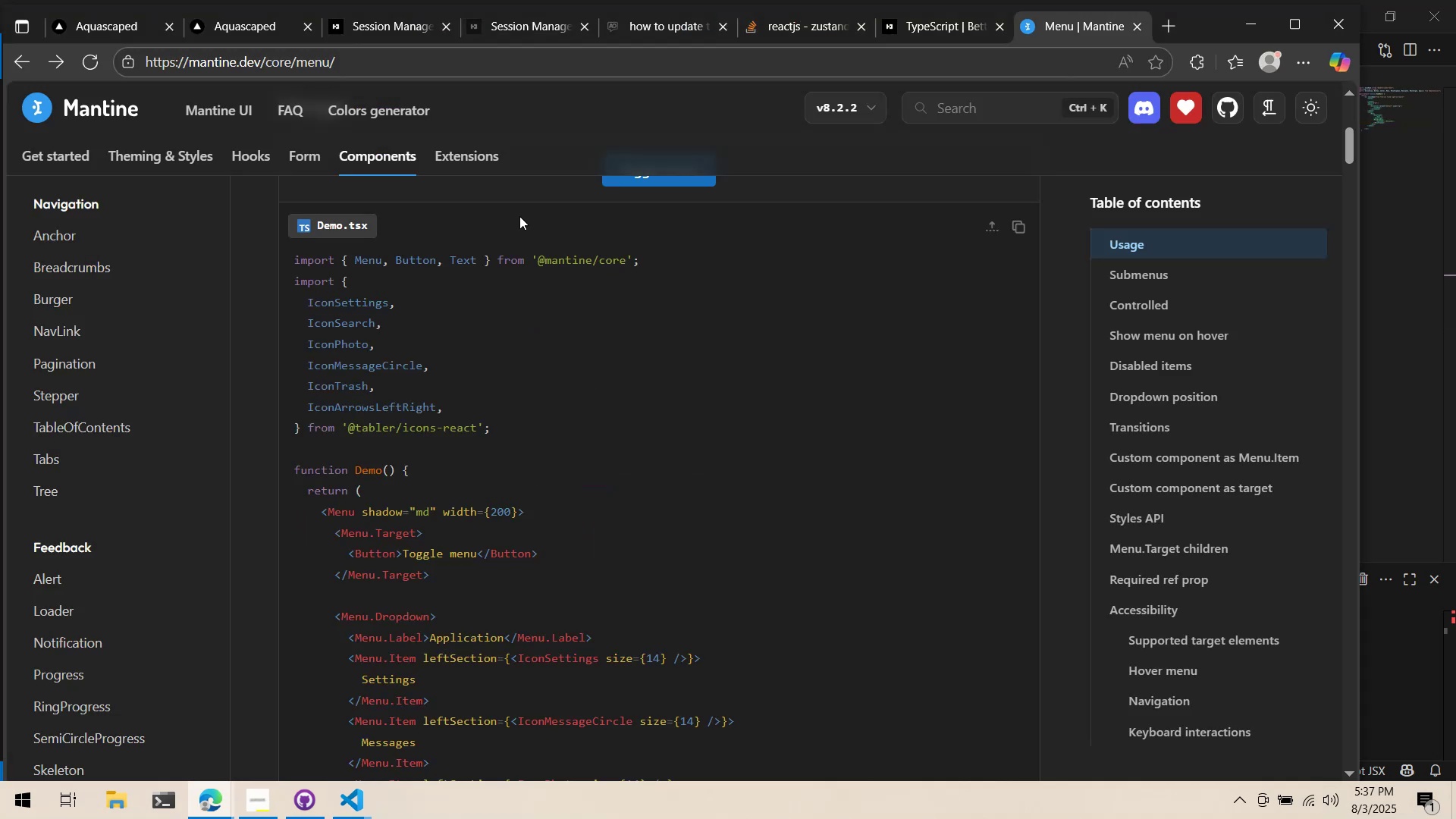 
key(Tab)
type(Account)
 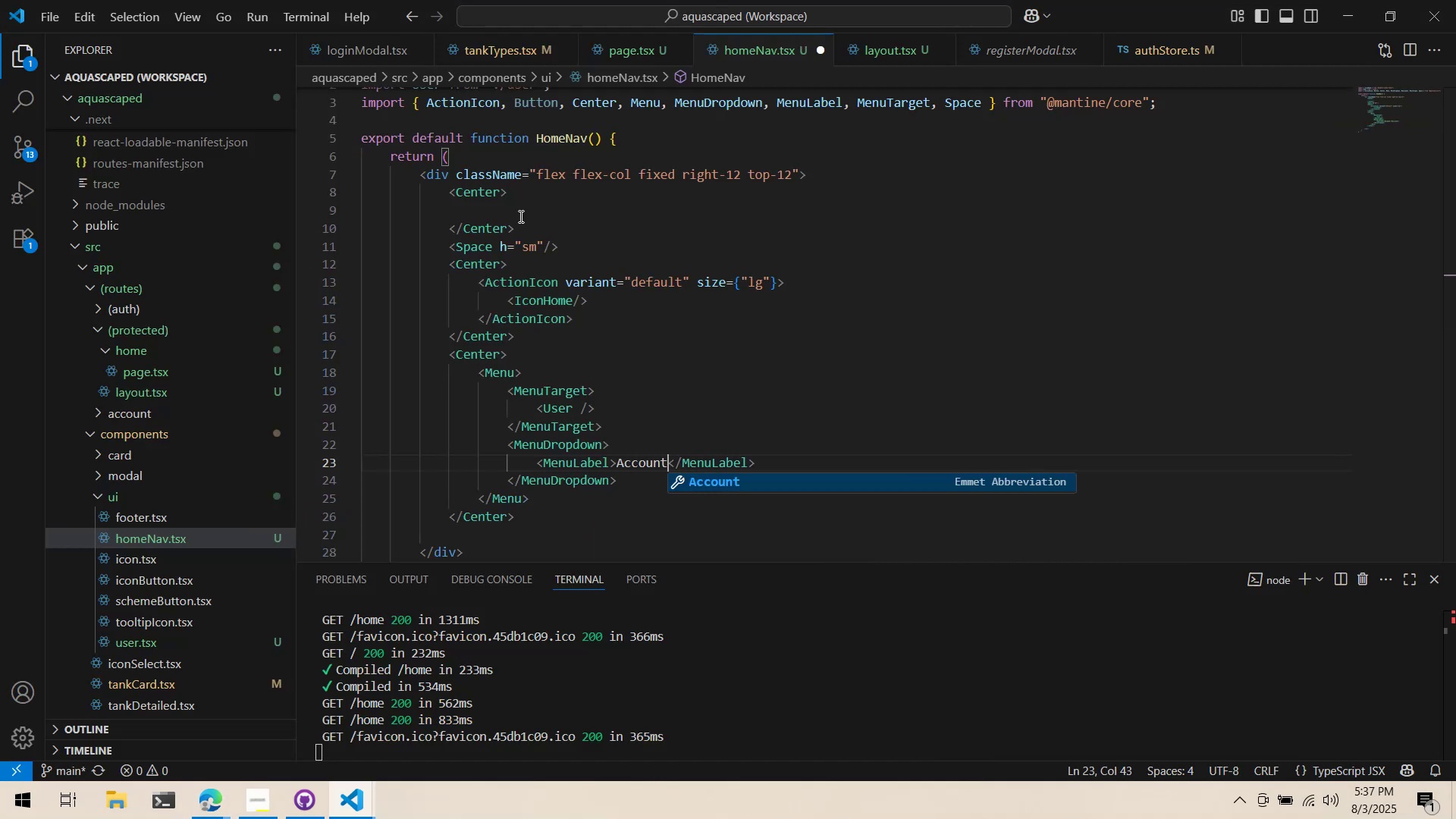 
 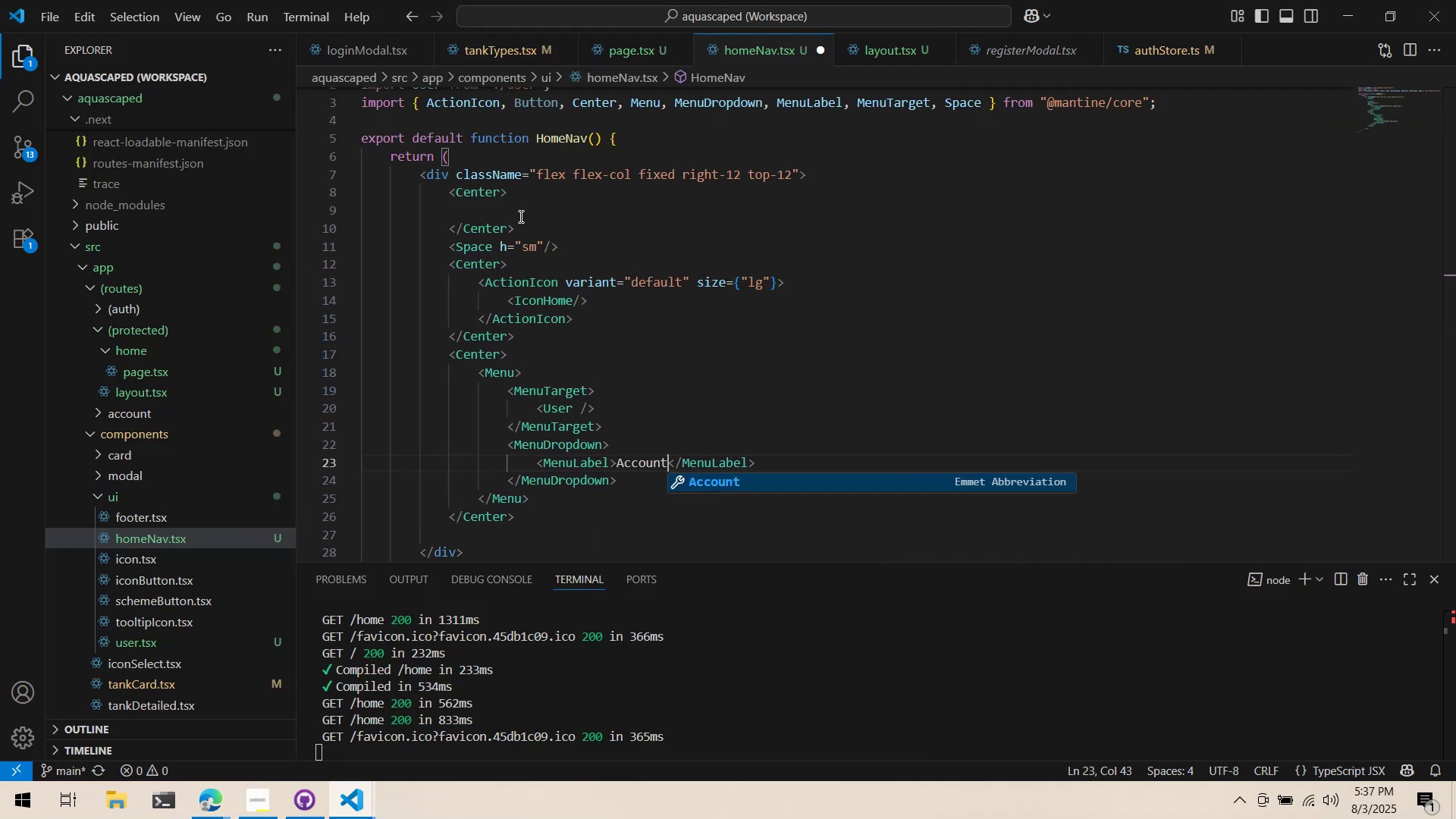 
key(ArrowRight)
 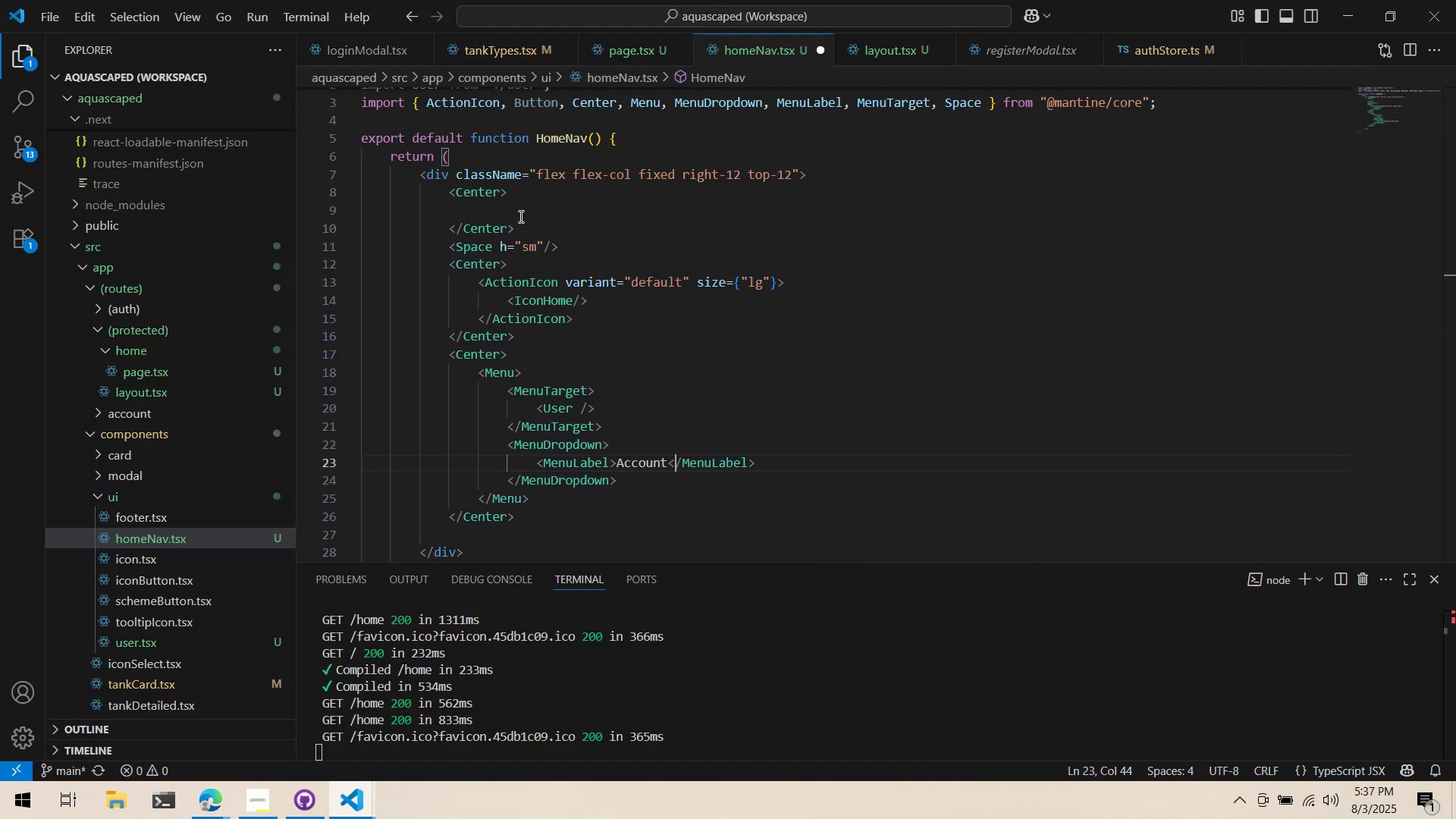 
key(Control+ArrowRight)
 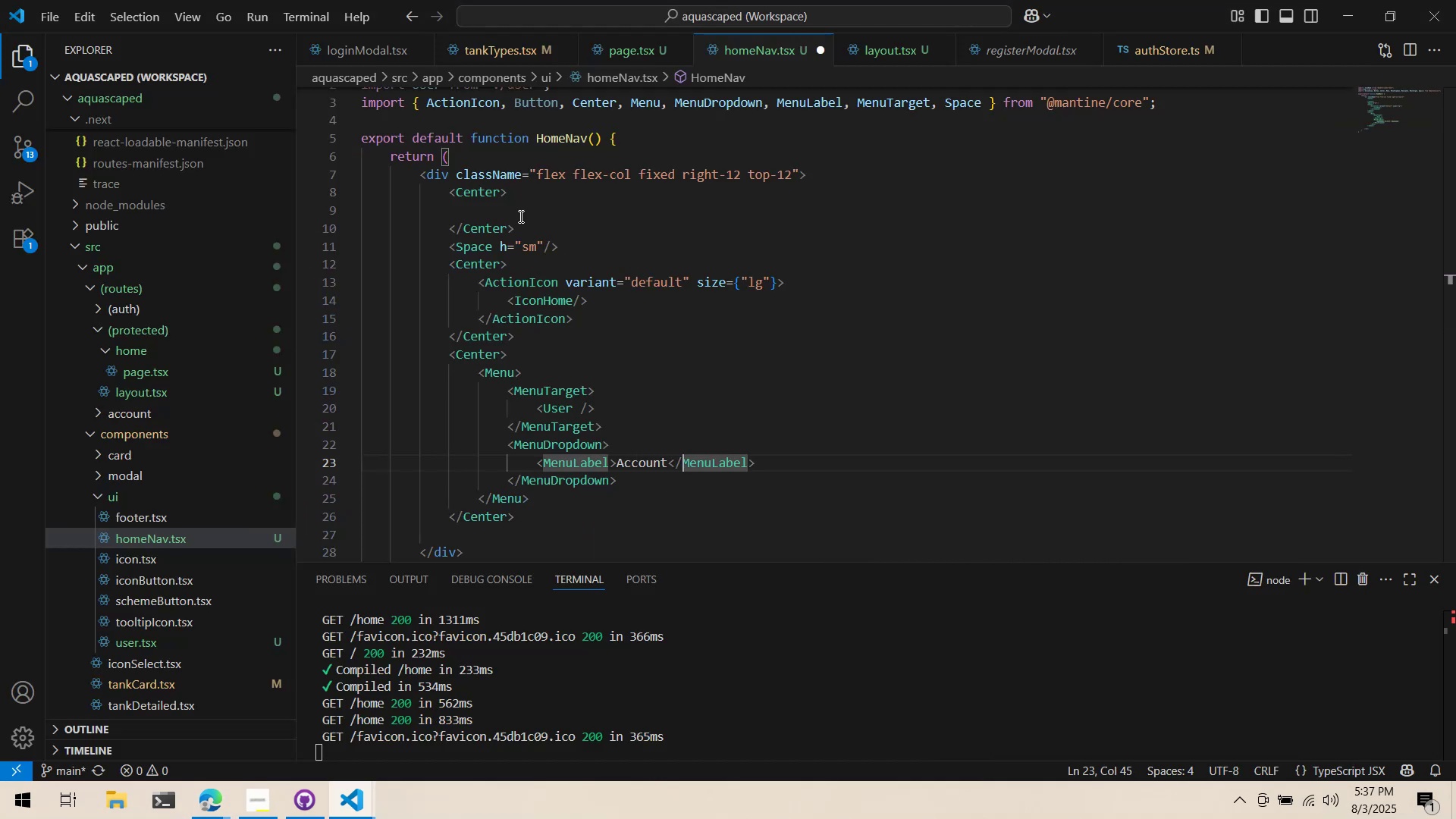 
key(Control+ArrowRight)
 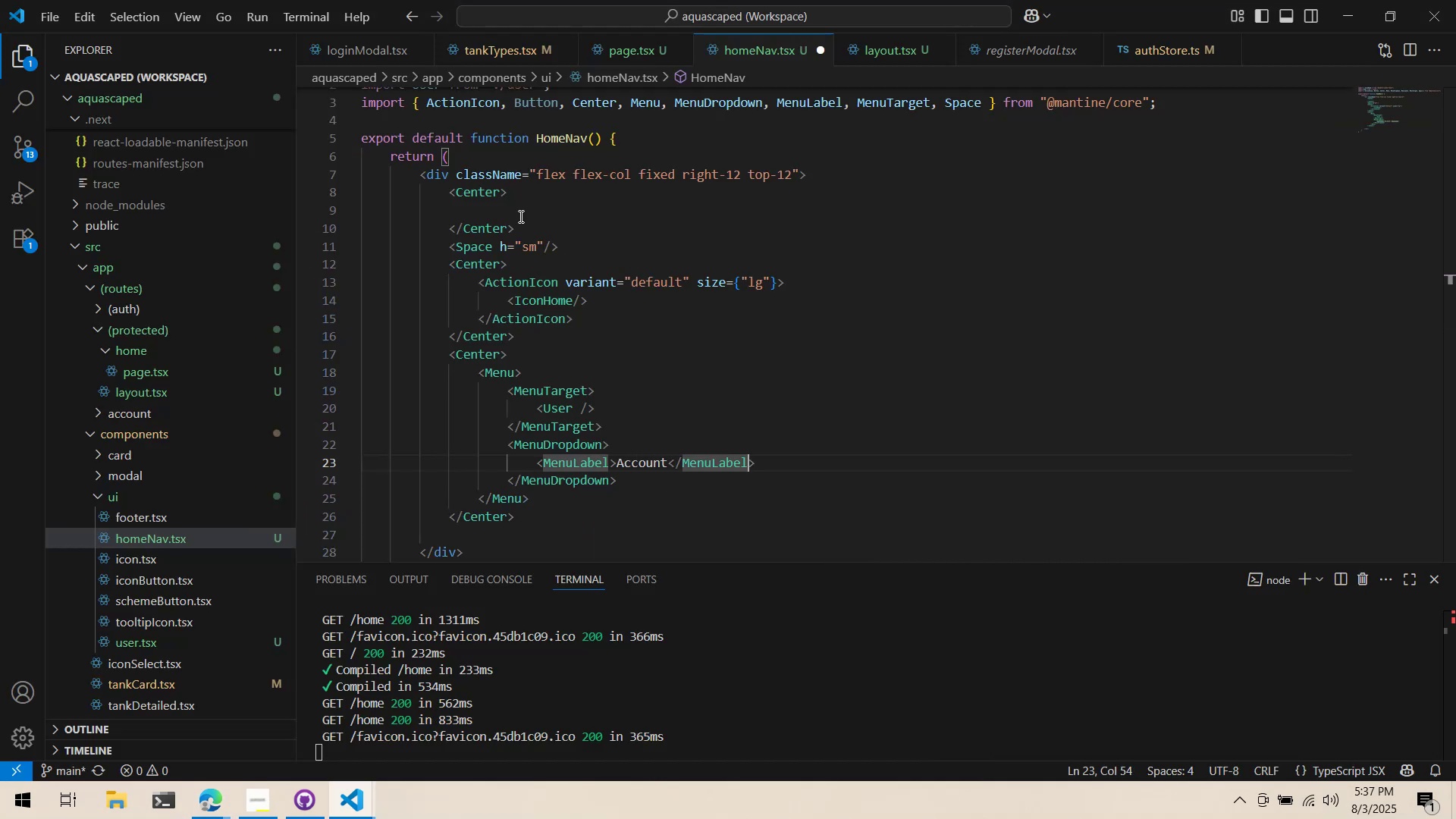 
key(Control+ArrowRight)
 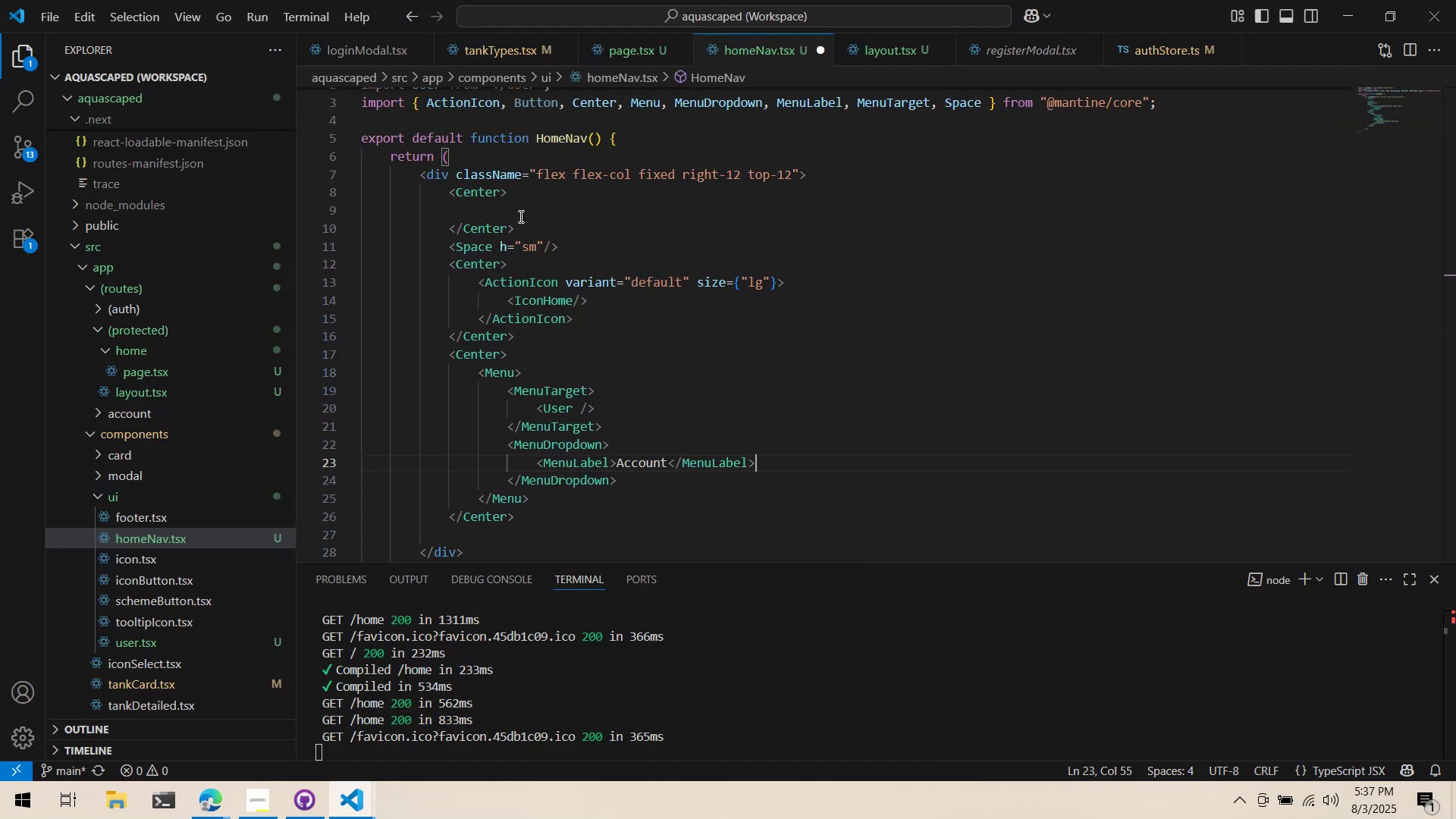 
key(Enter)
 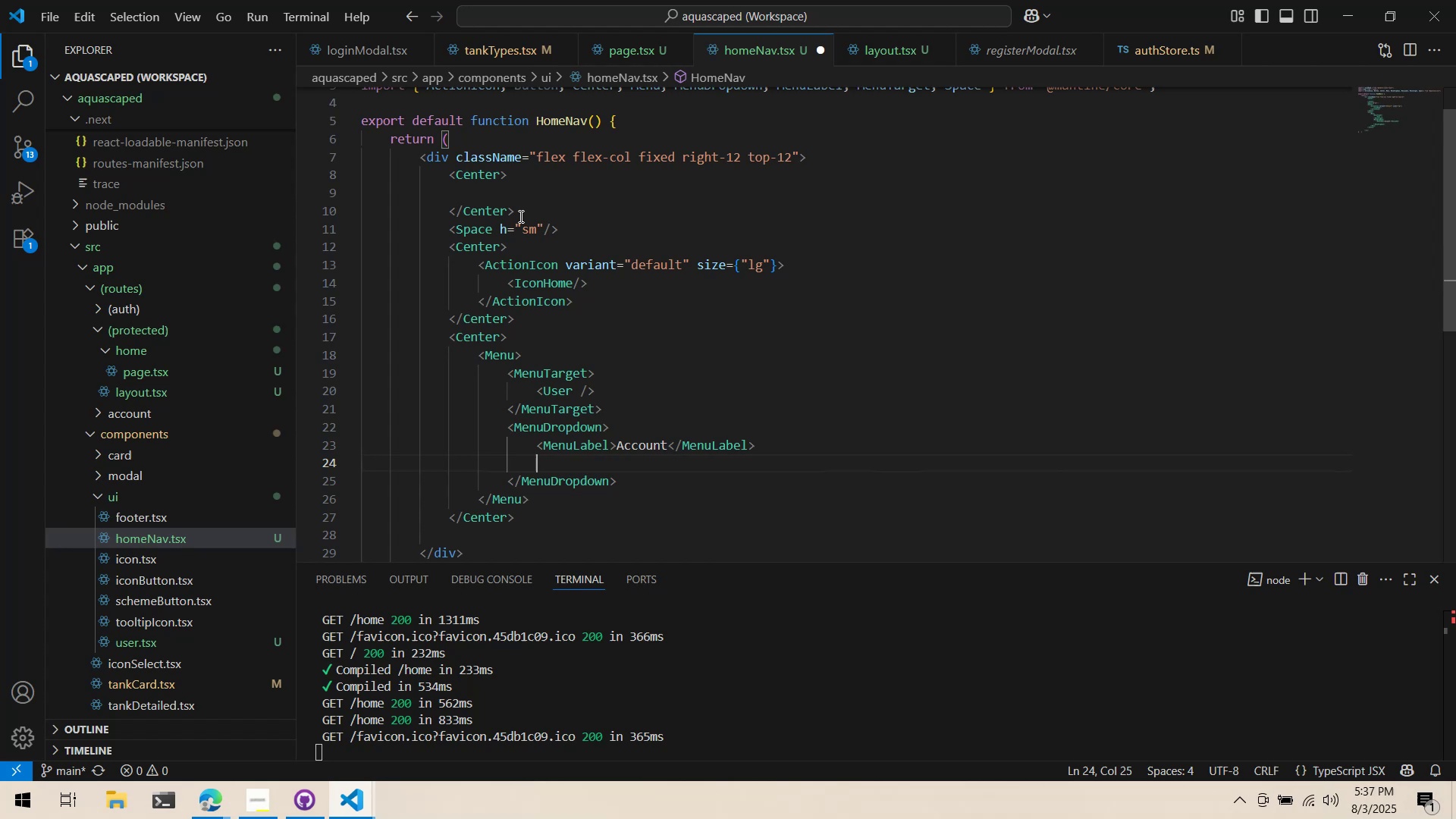 
type(<Menu)
 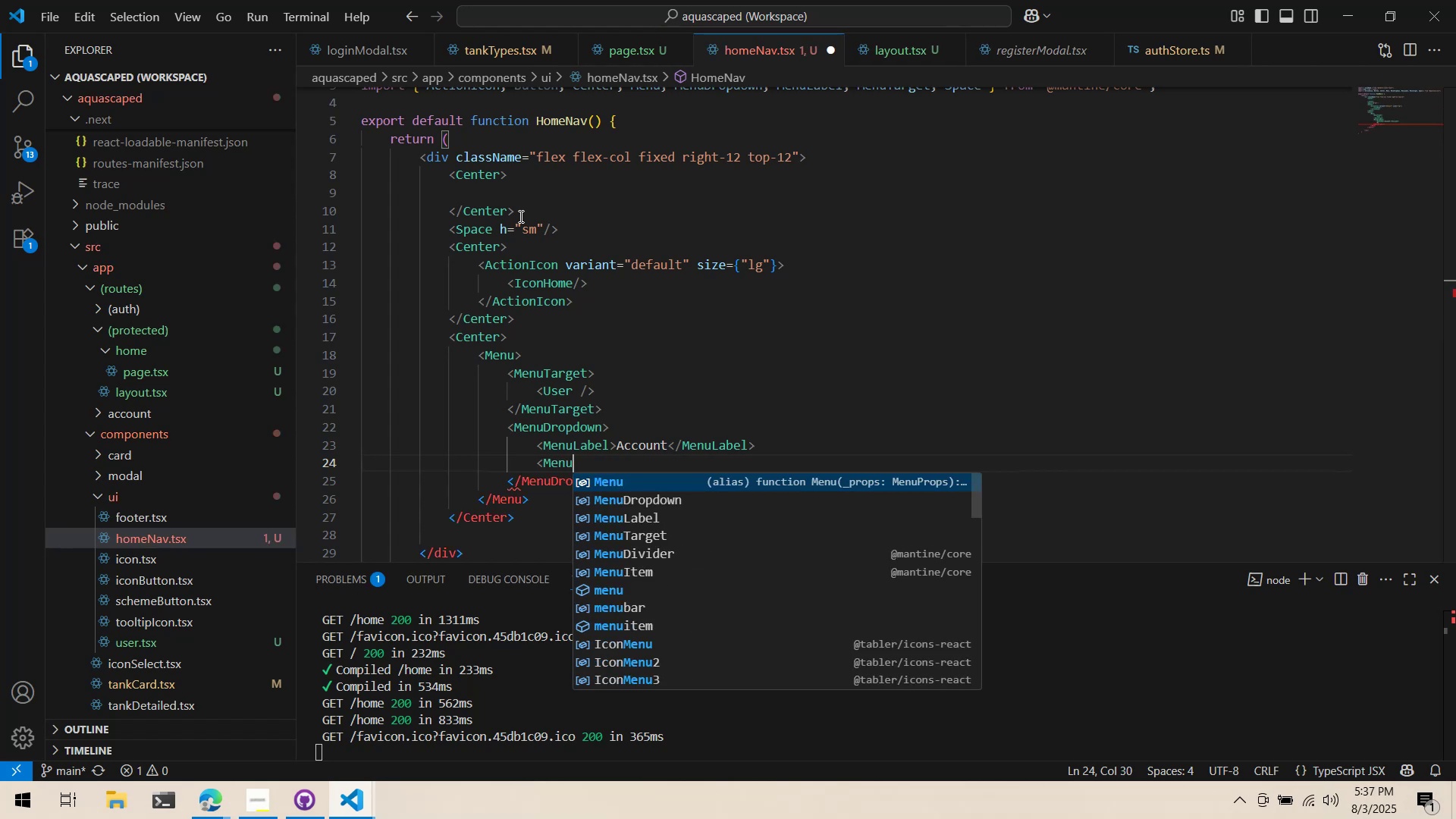 
key(Alt+AltLeft)
 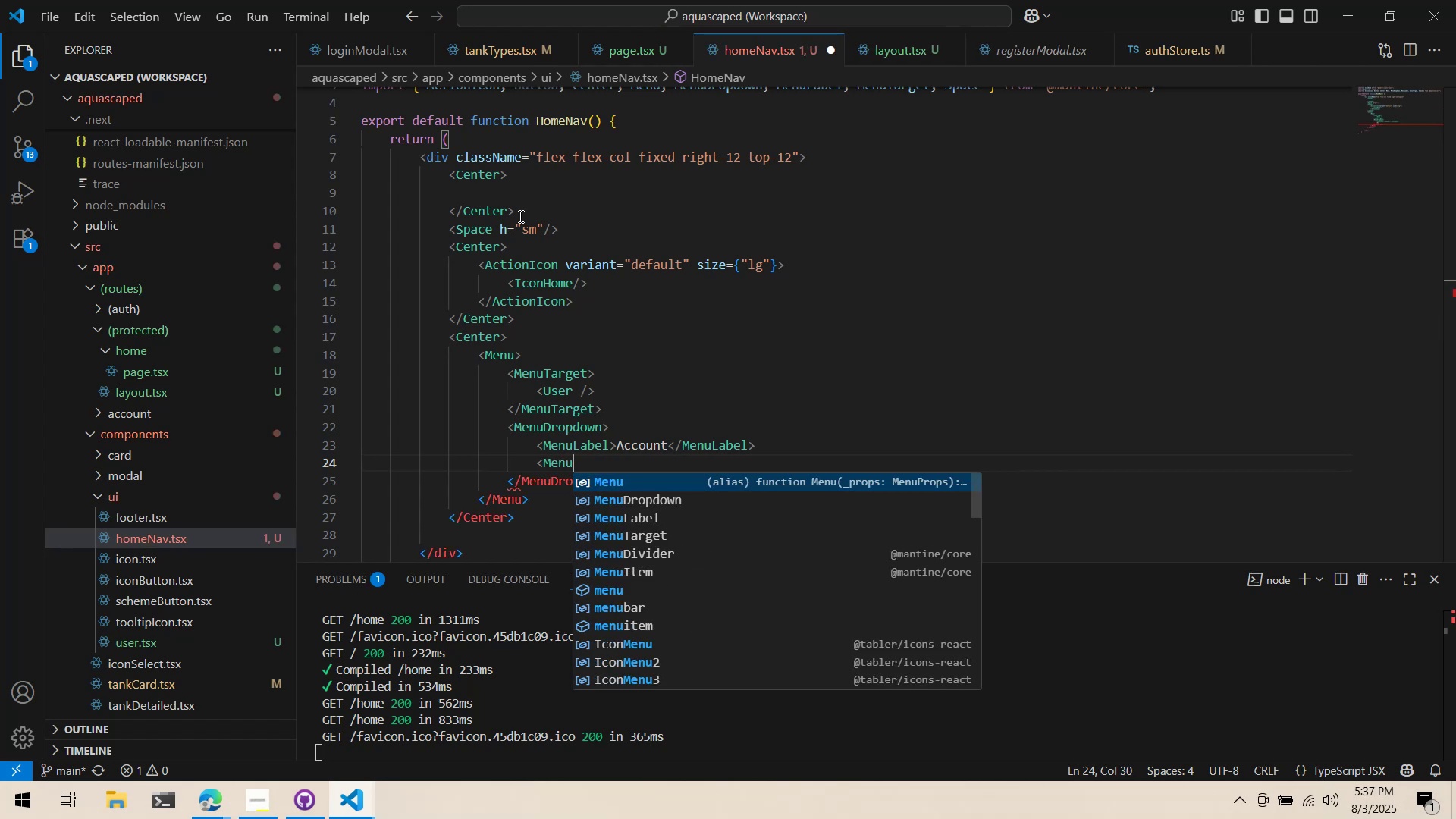 
key(Alt+Tab)
 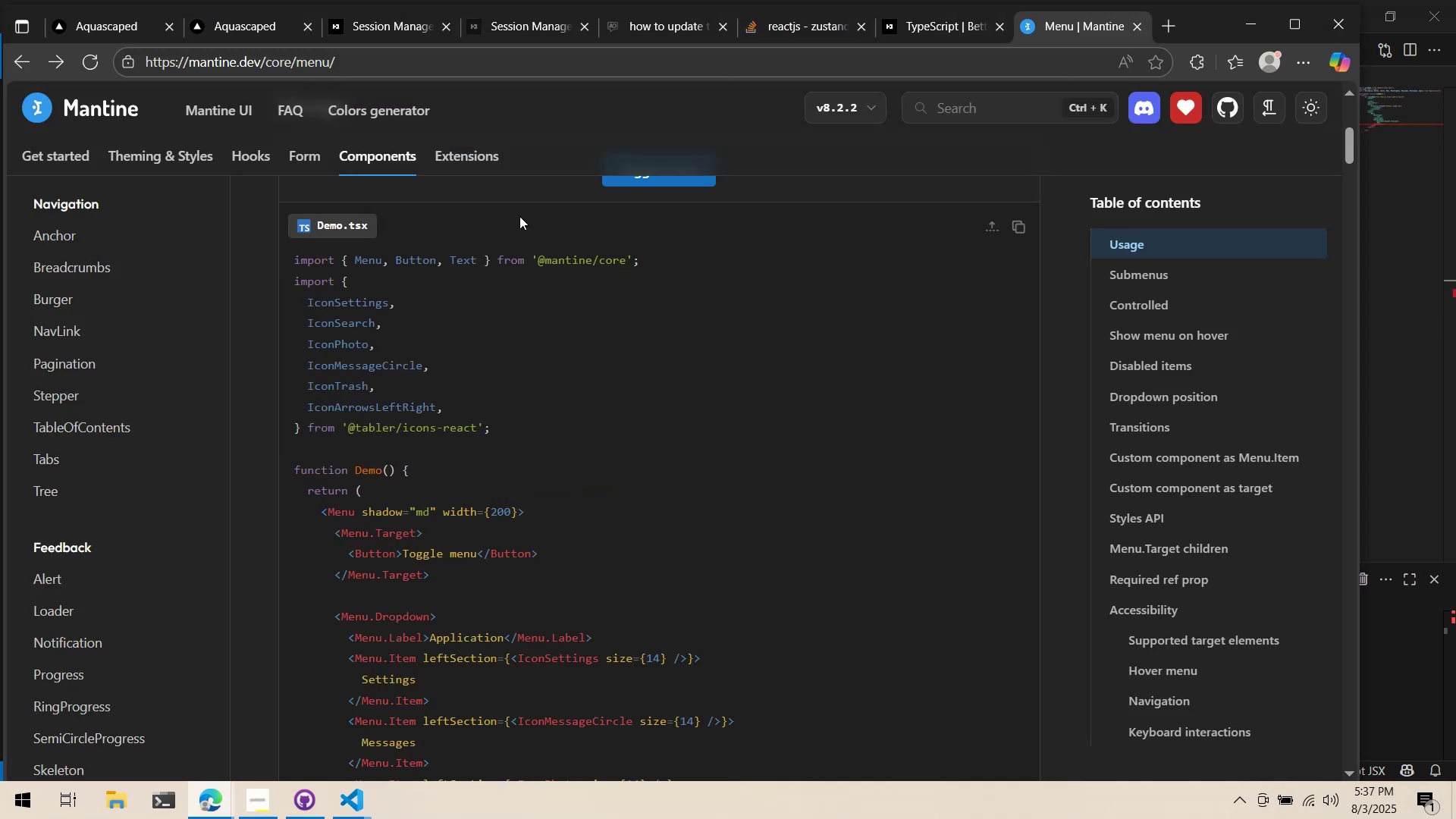 
key(Alt+AltLeft)
 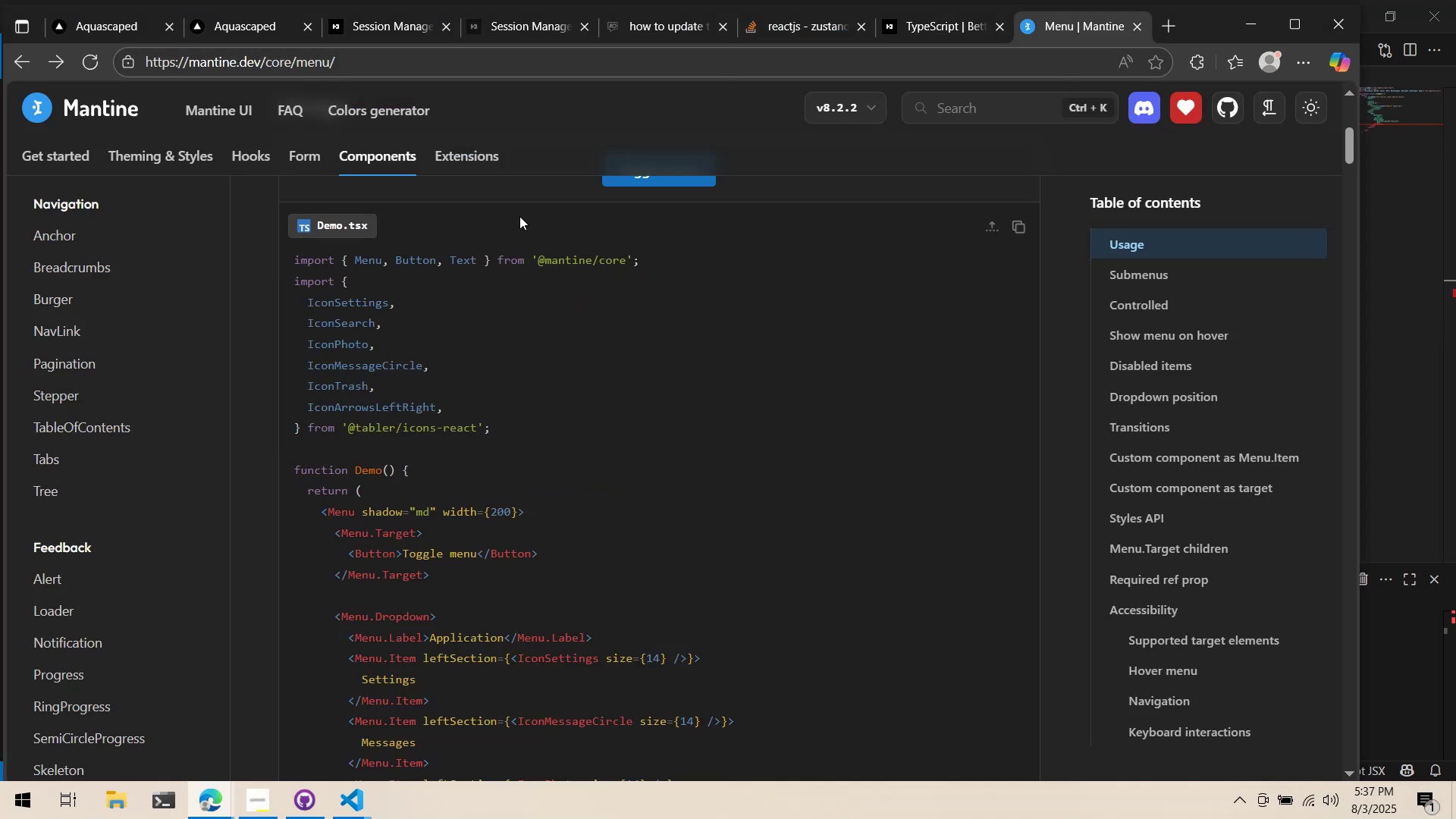 
key(Tab)
type(Item>)
 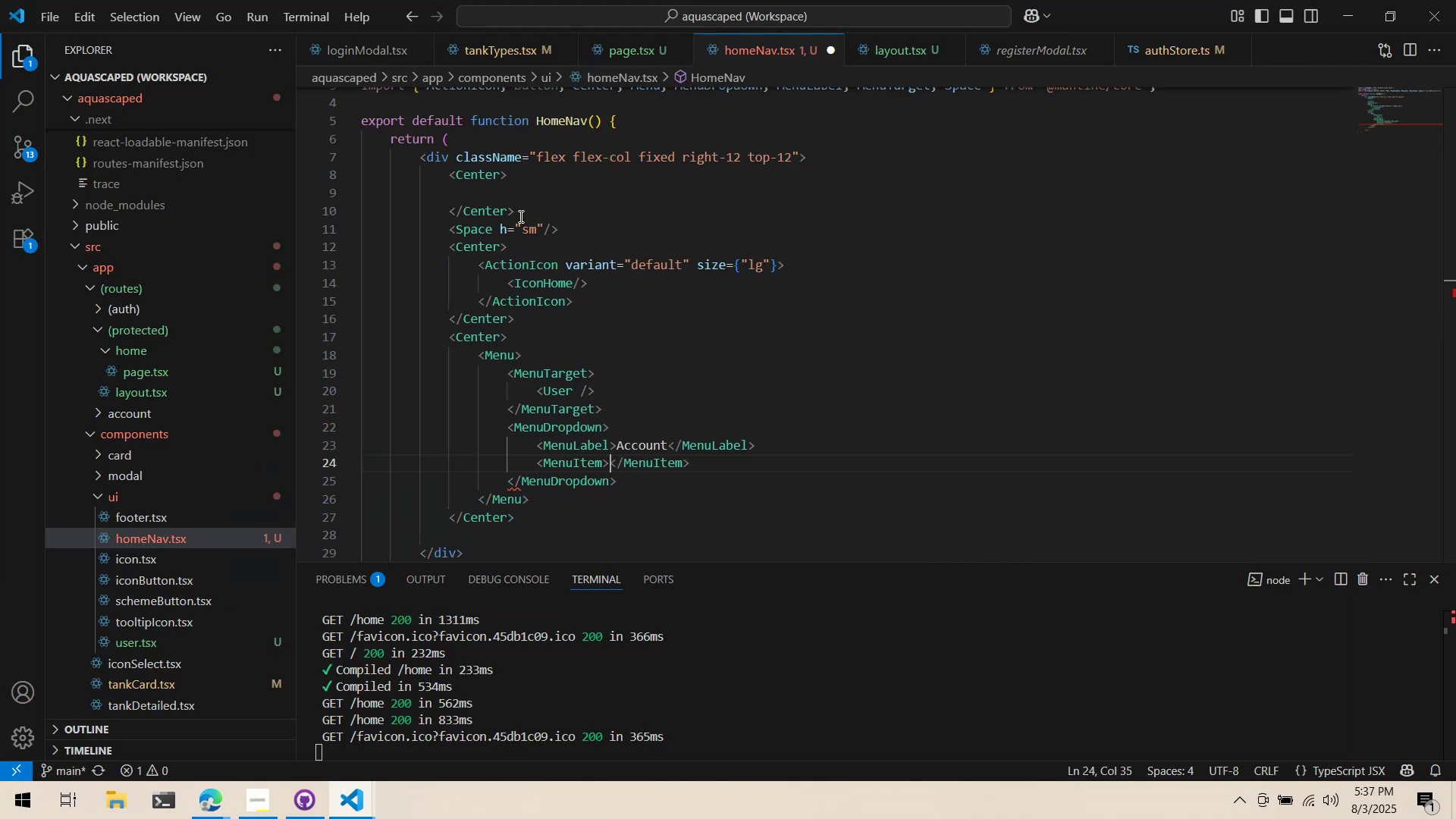 
key(Enter)
 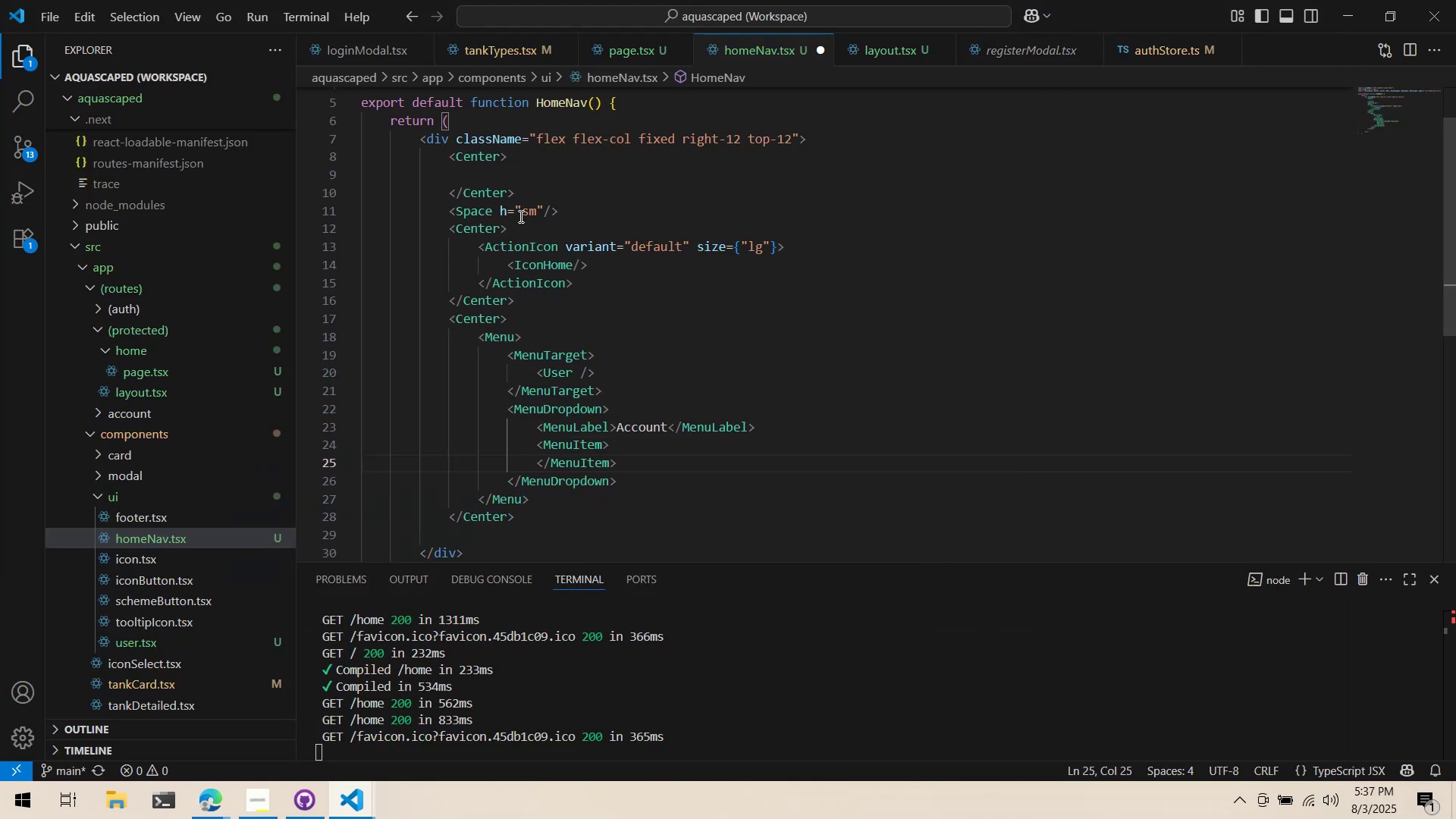 
key(Control+ControlLeft)
 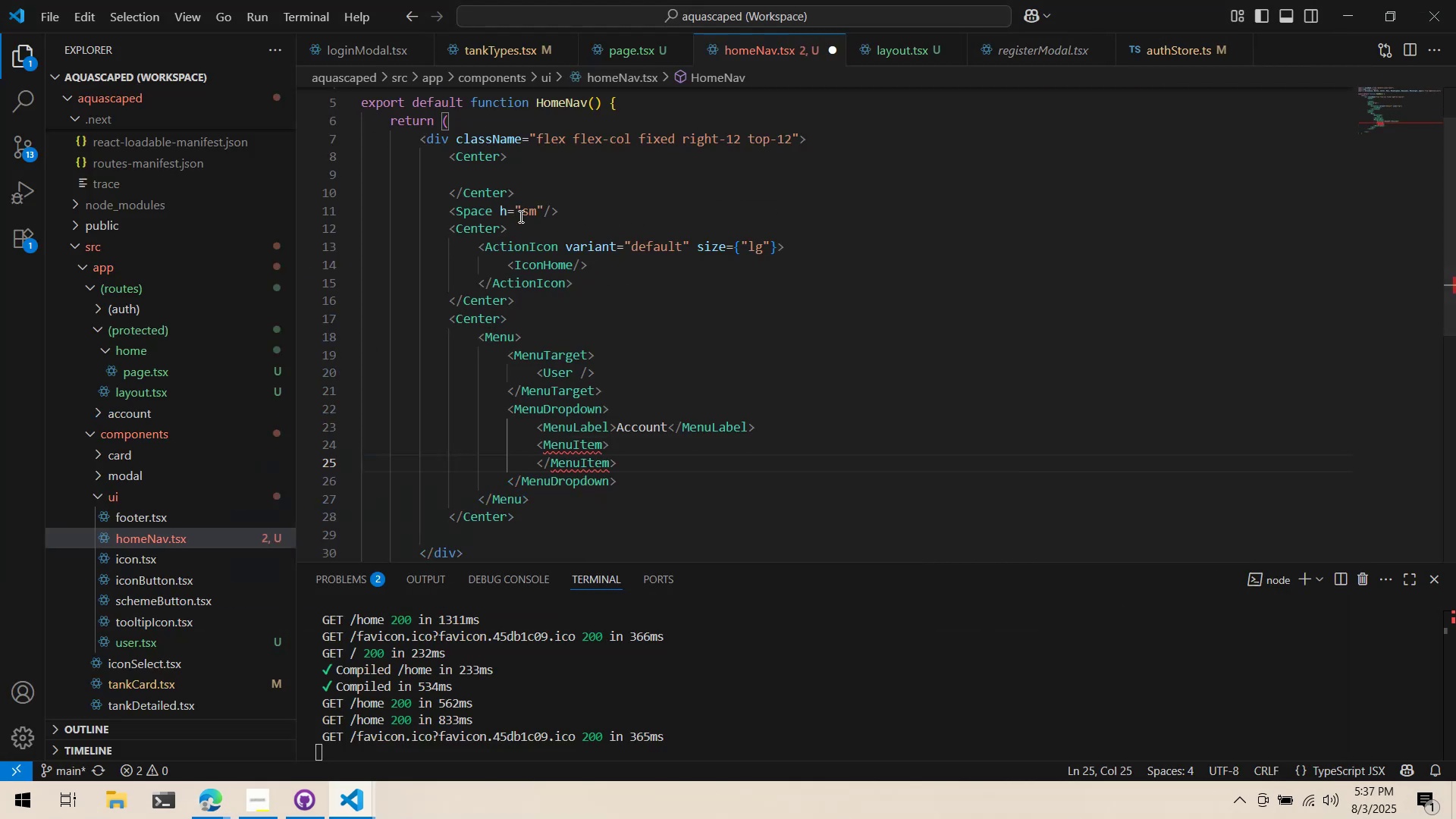 
key(Control+Z)
 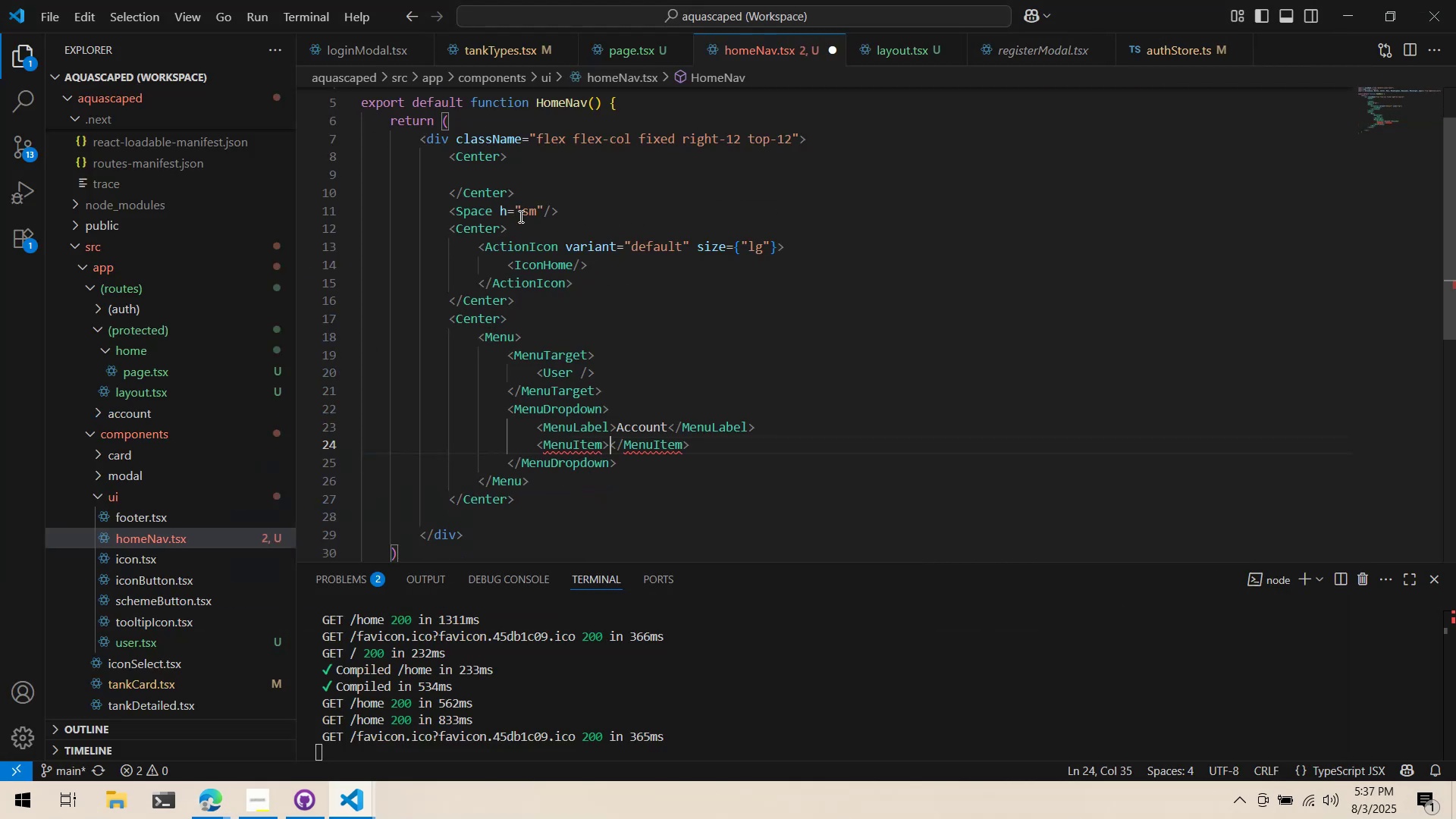 
key(Space)
 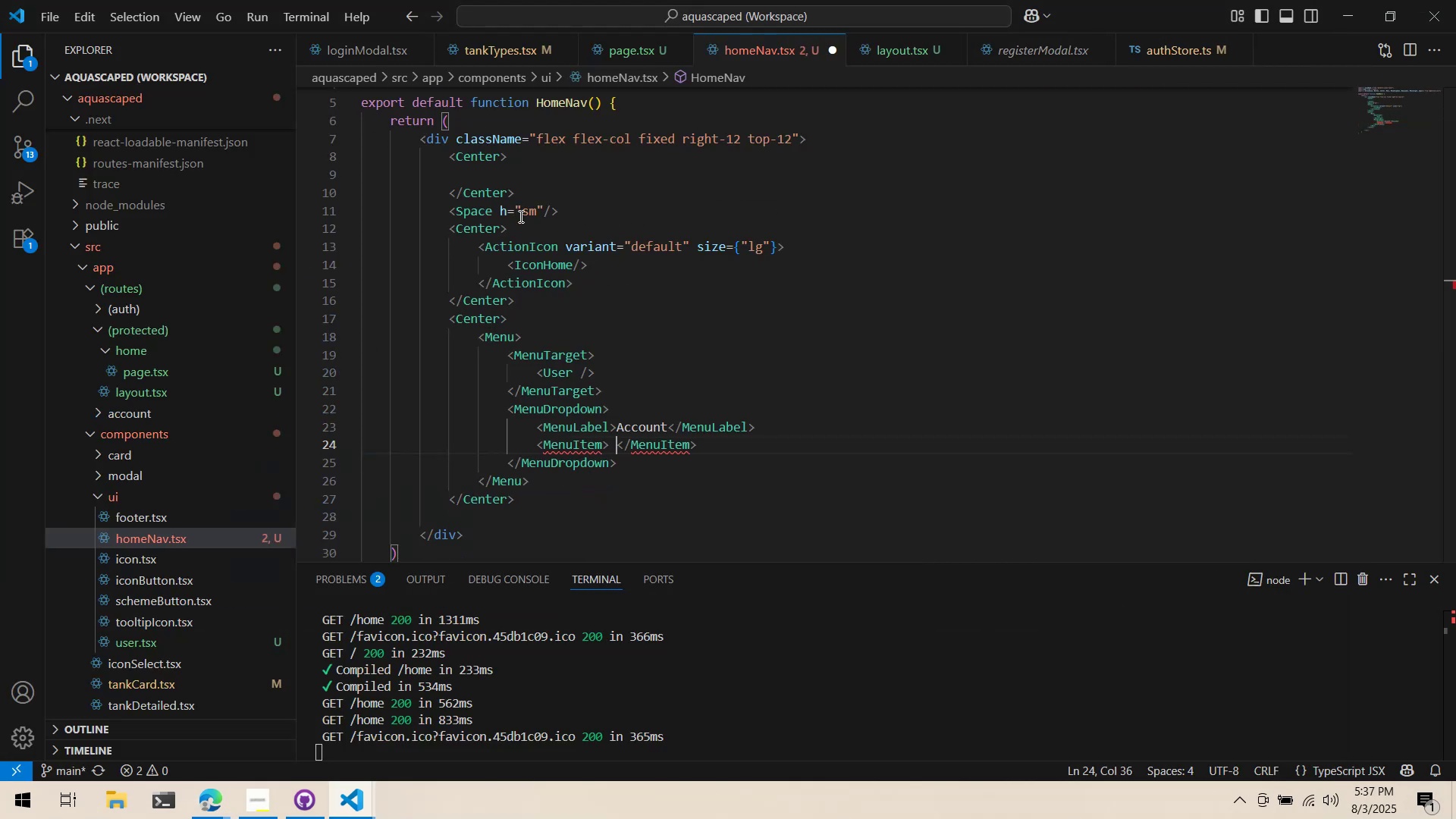 
key(Alt+AltLeft)
 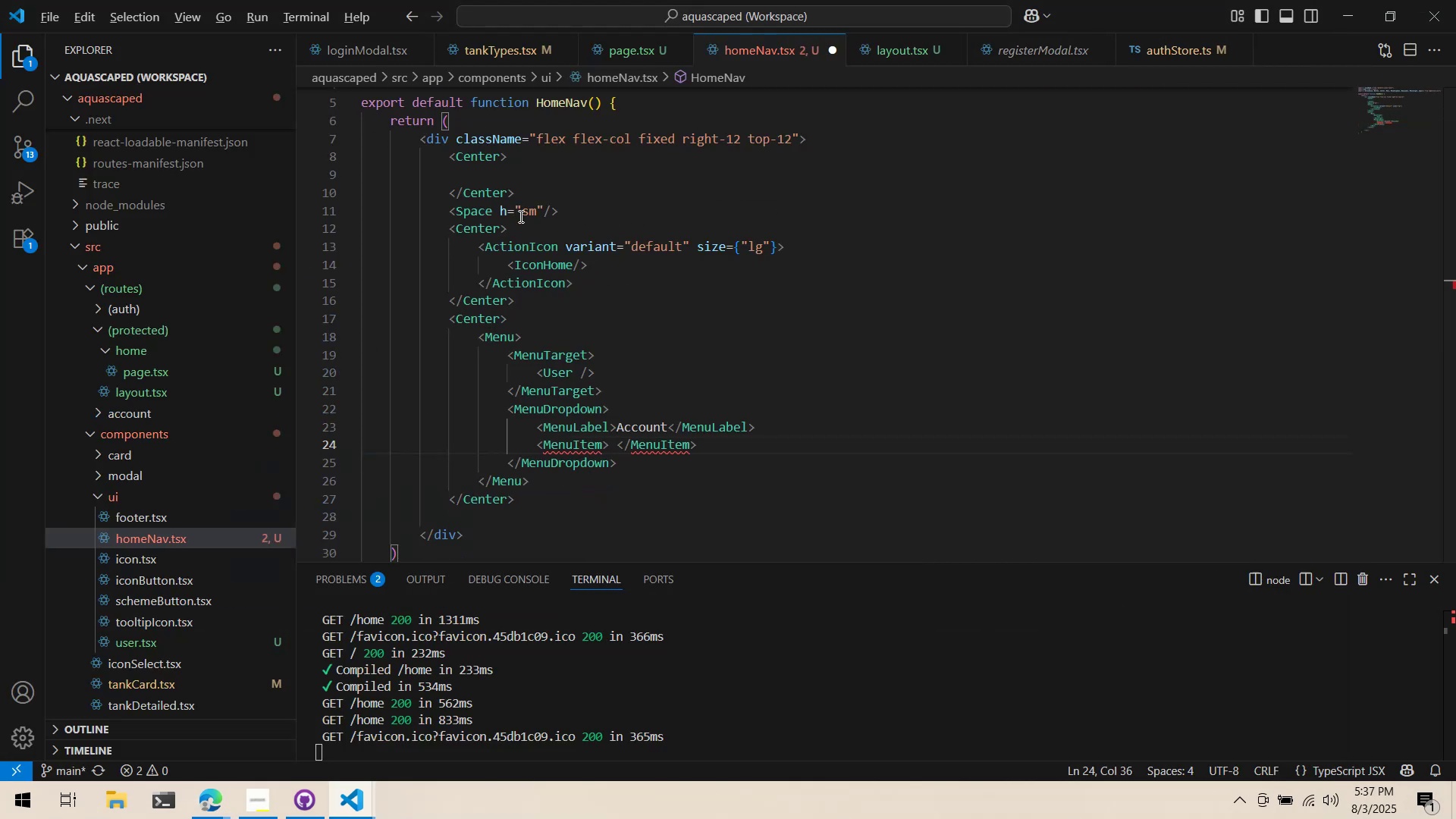 
key(Alt+Tab)
 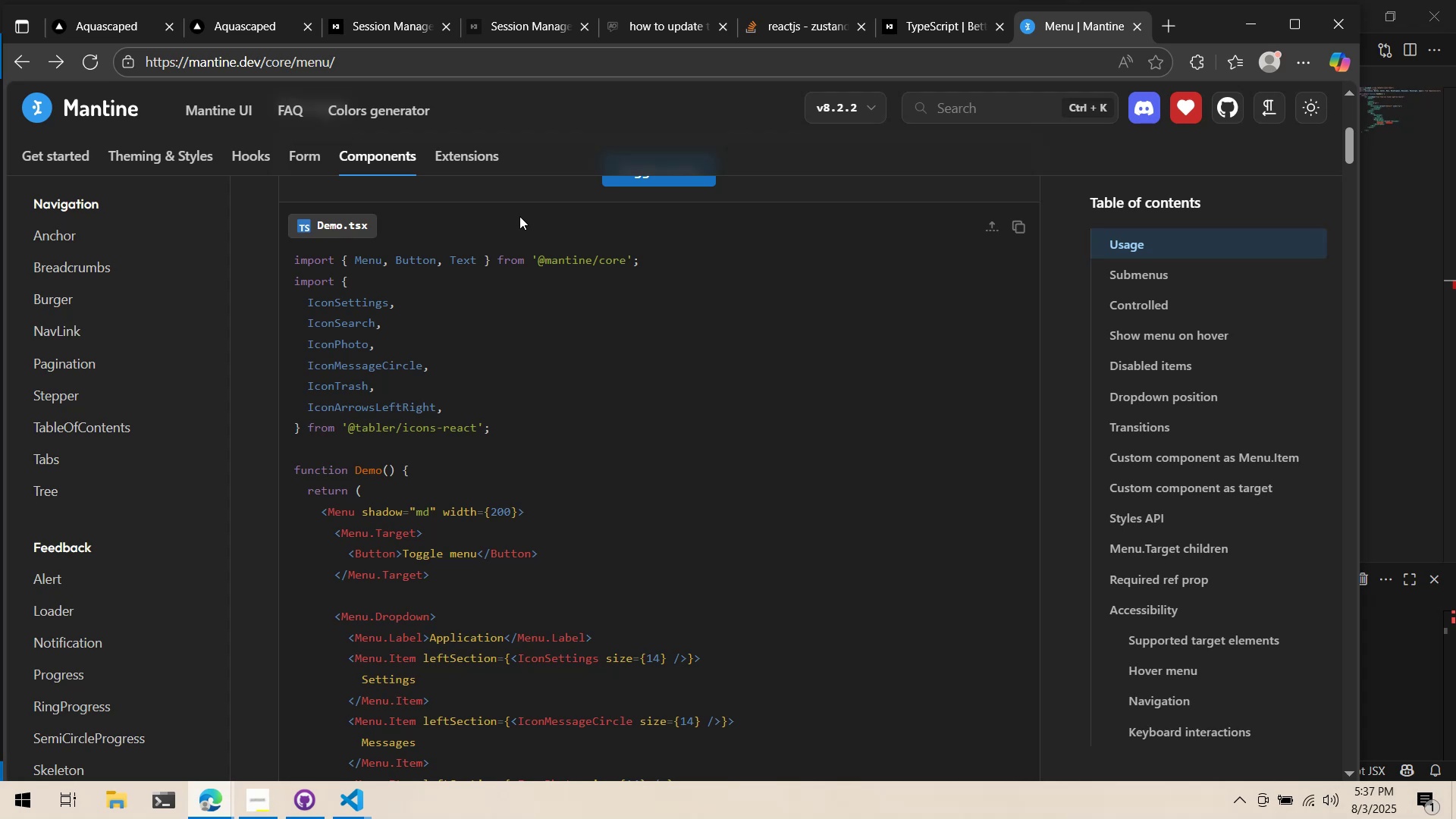 
wait(5.59)
 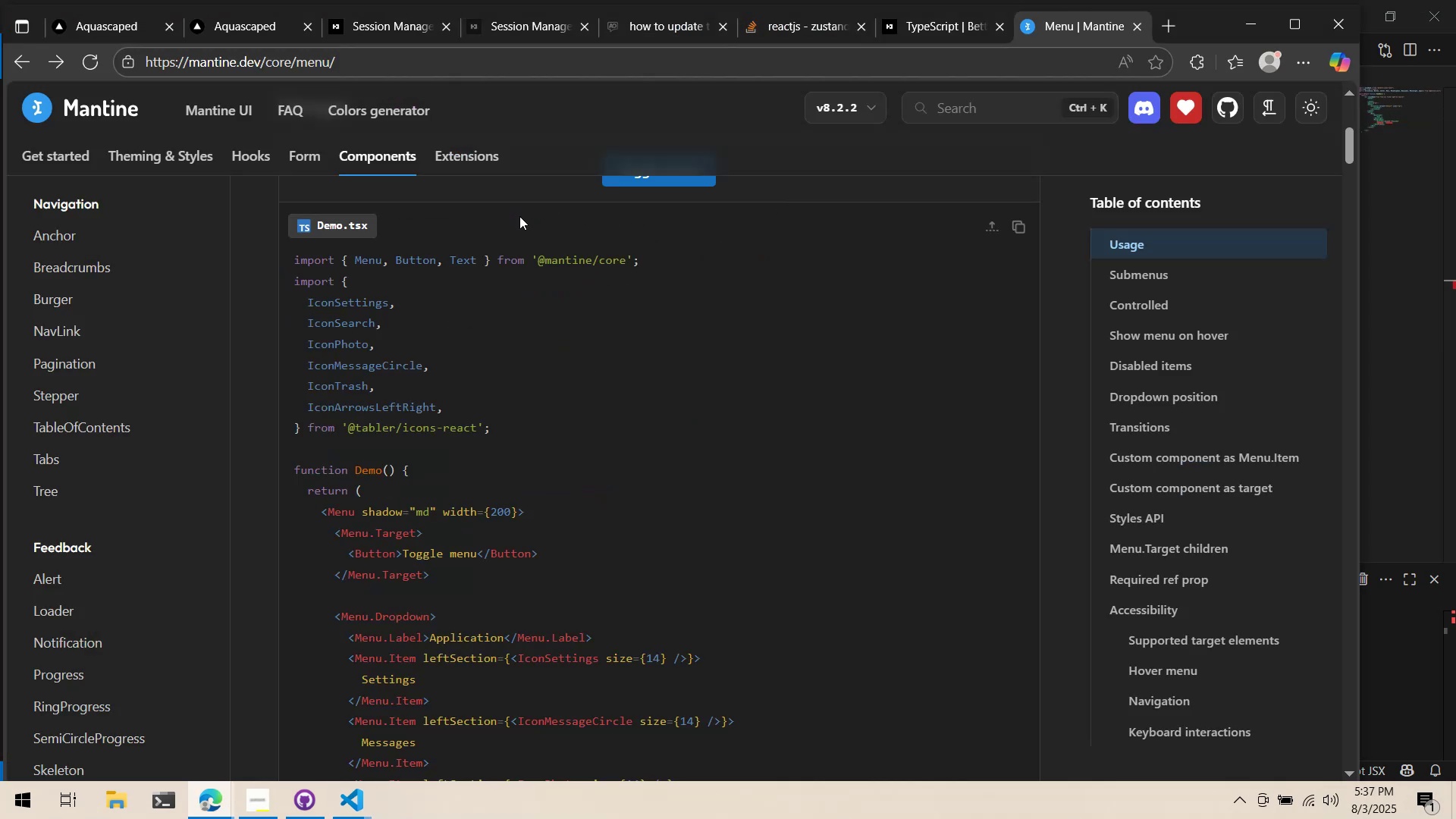 
key(Alt+AltLeft)
 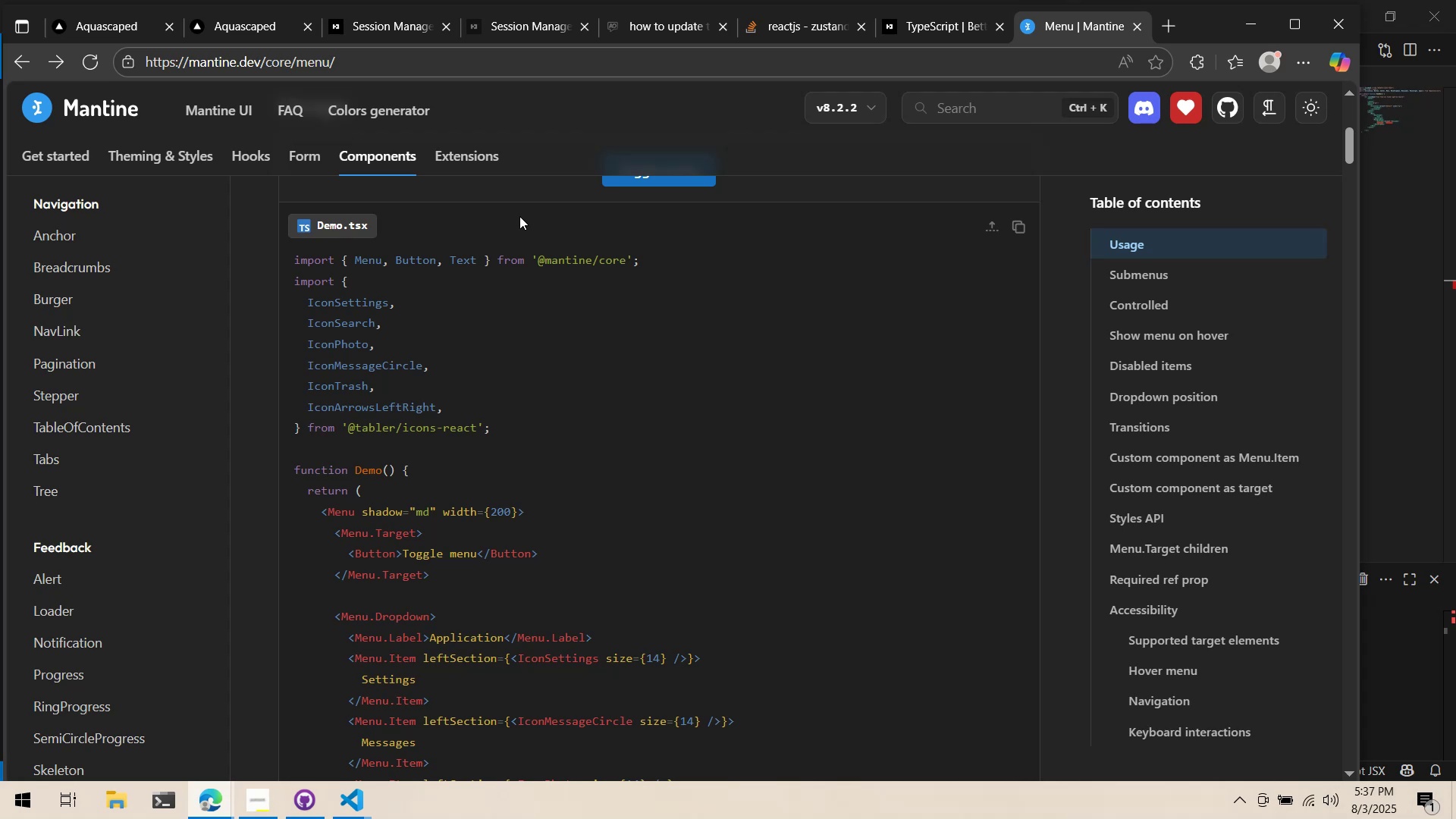 
key(Tab)
type(Settings )
 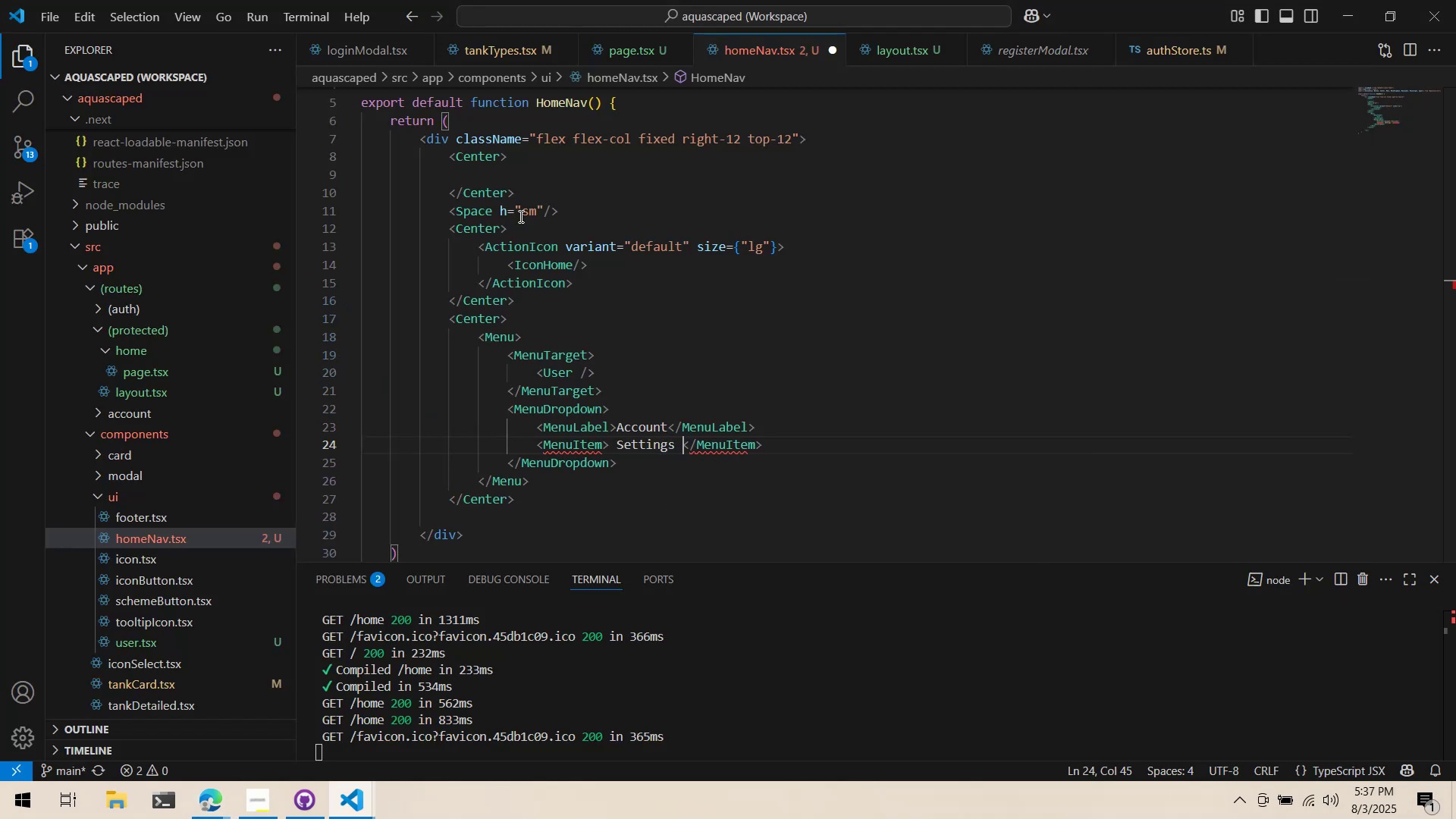 
left_click([760, 307])
 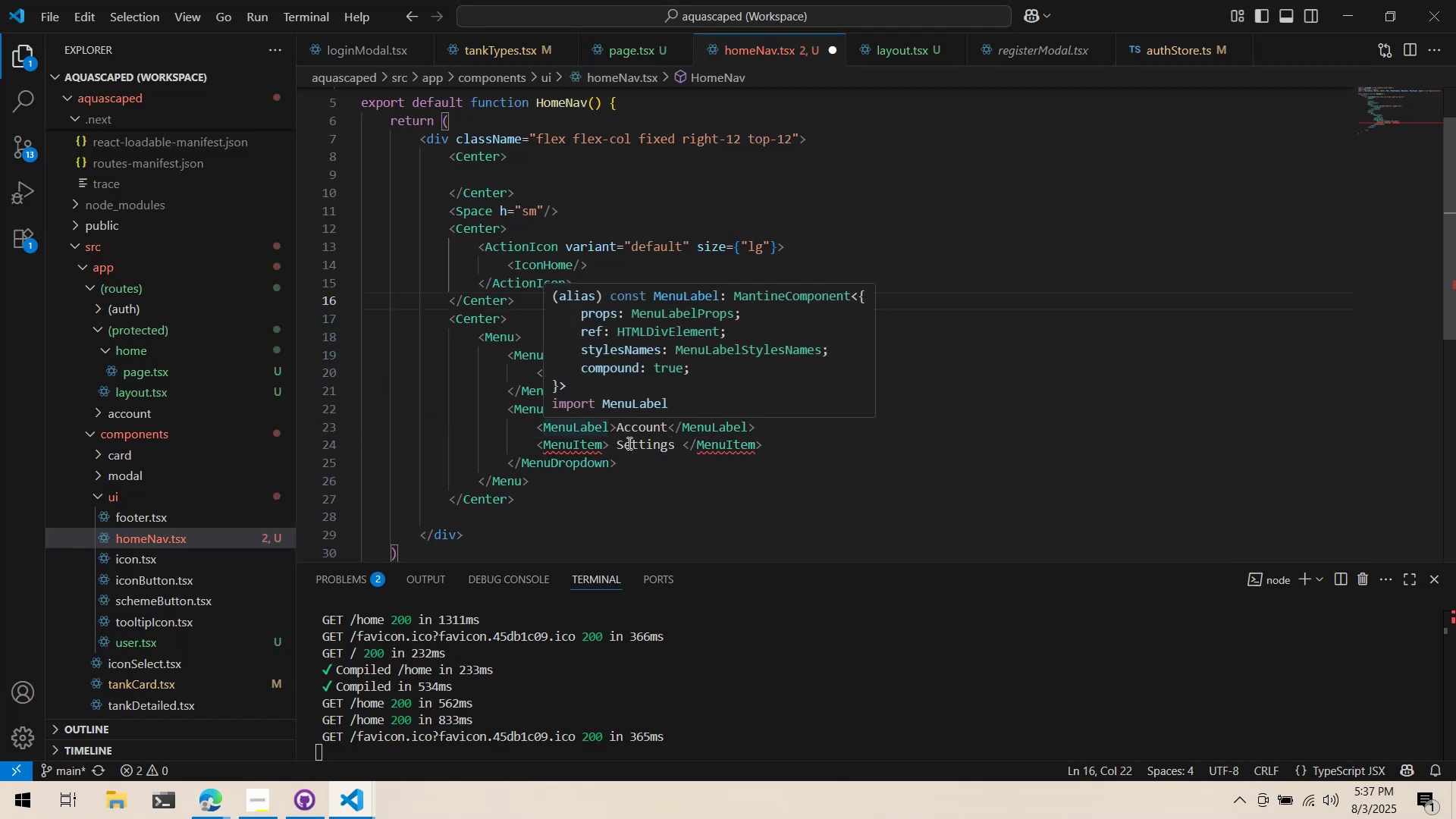 
double_click([628, 443])
 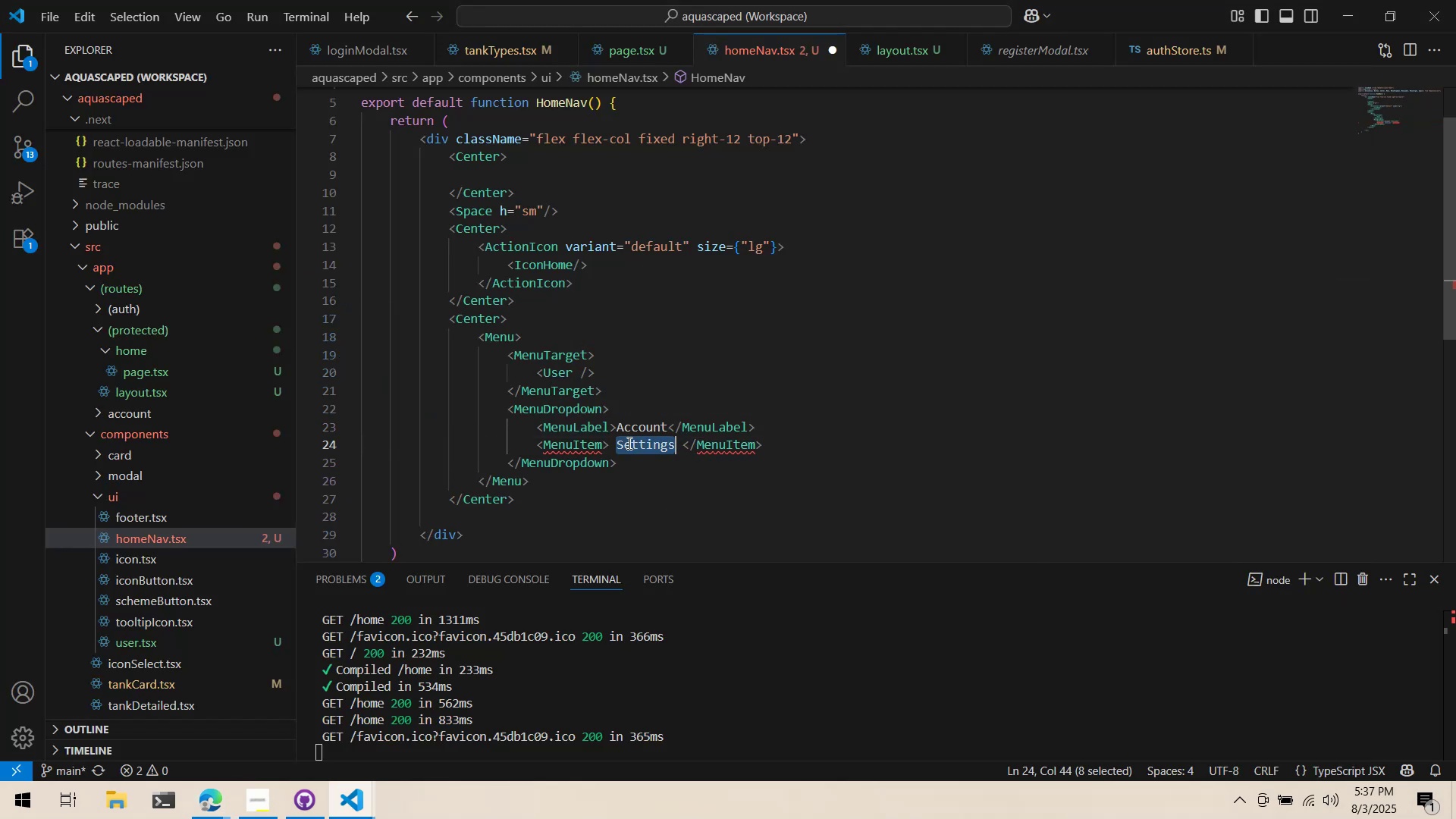 
type(Details)
 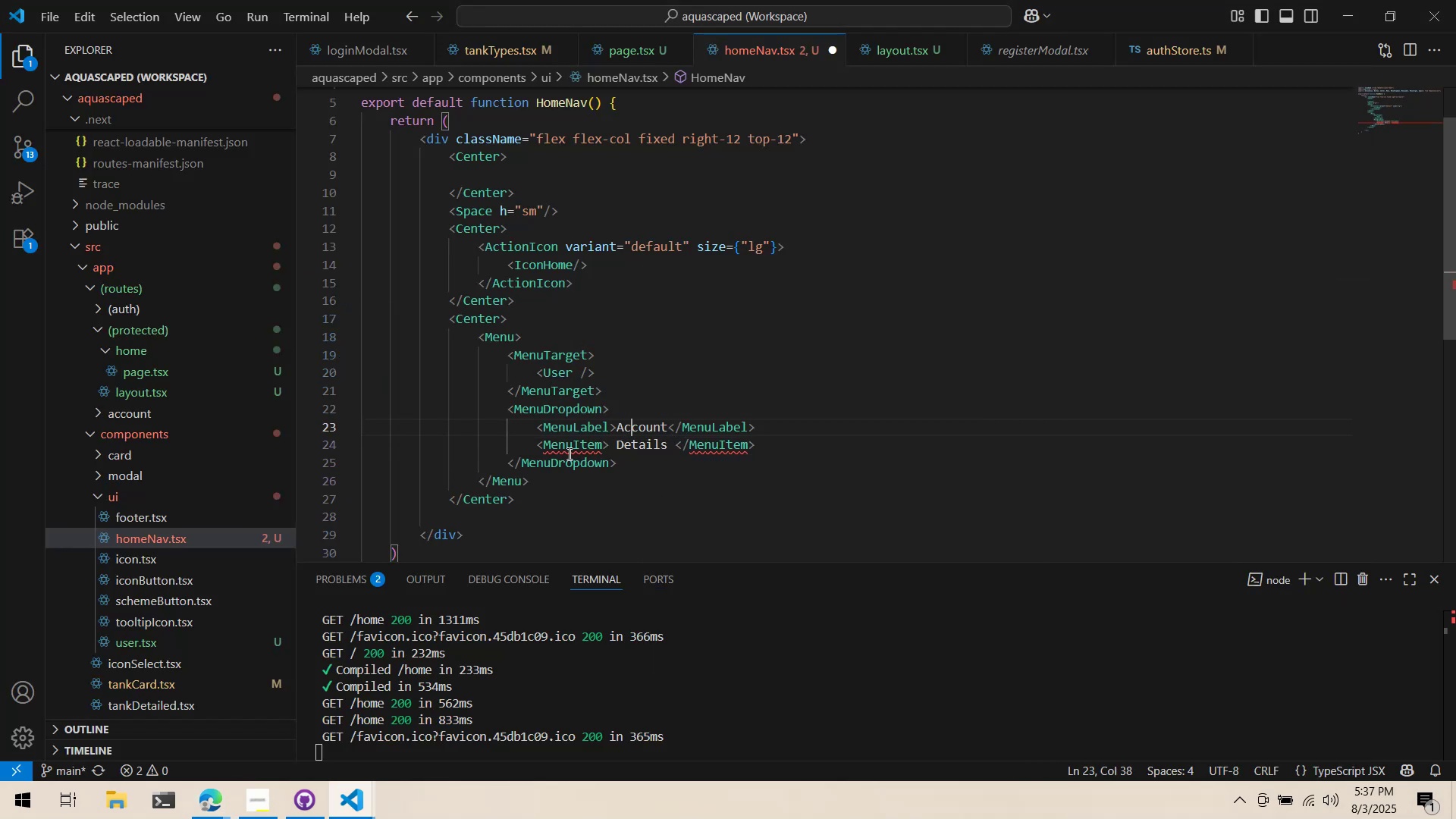 
left_click([569, 447])
 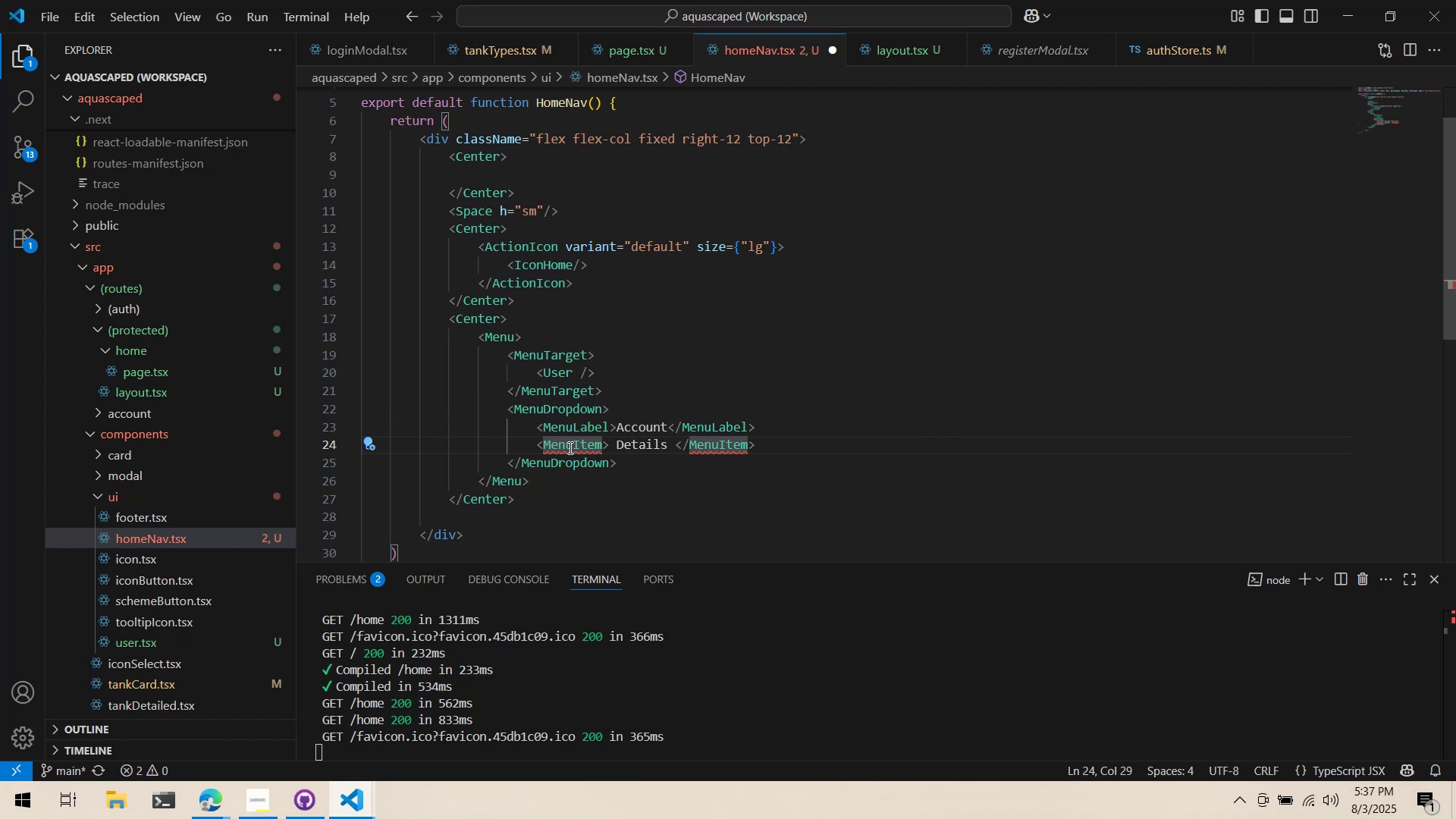 
key(Control+Period)
 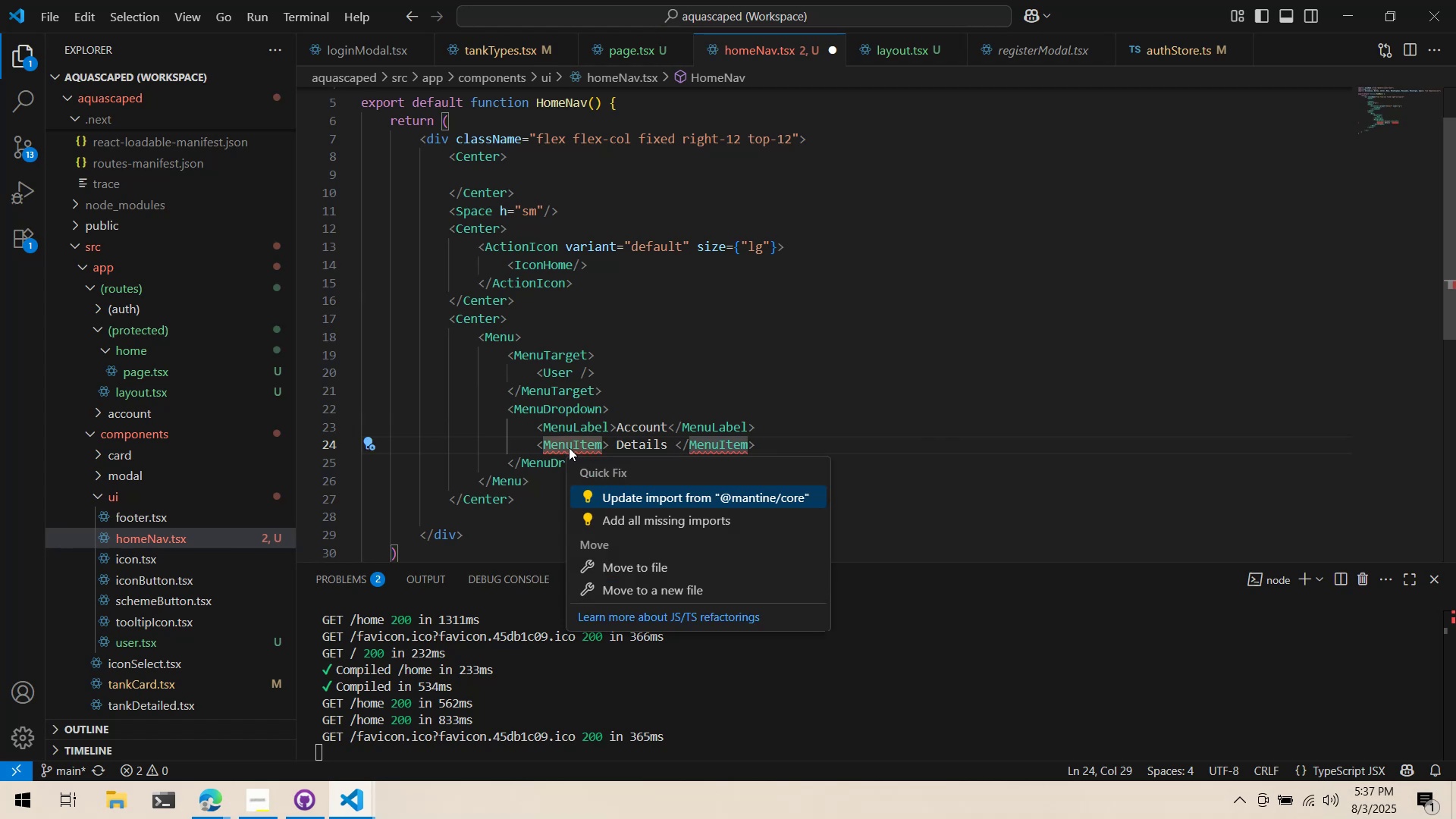 
key(Enter)
 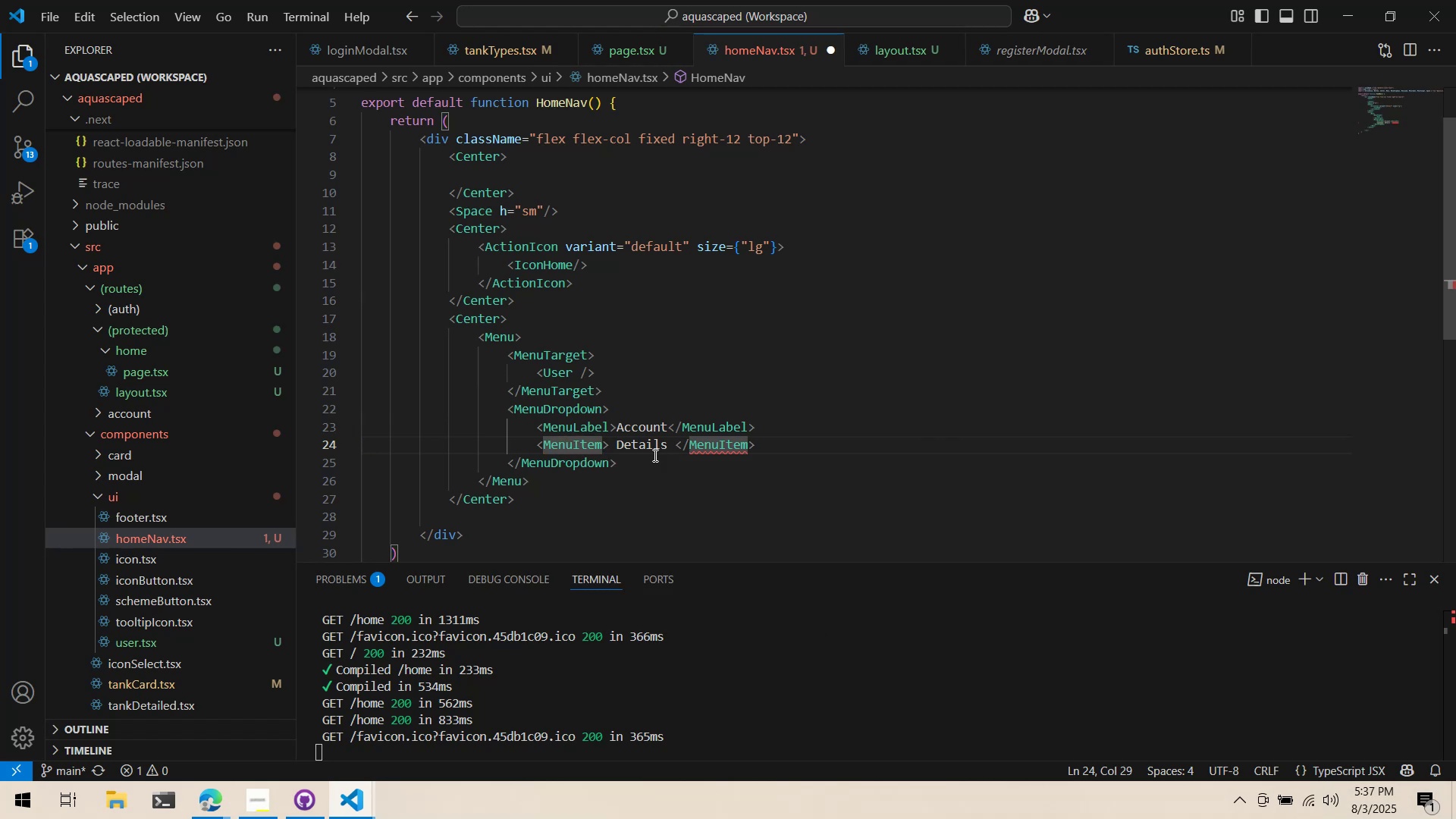 
key(Control+ControlLeft)
 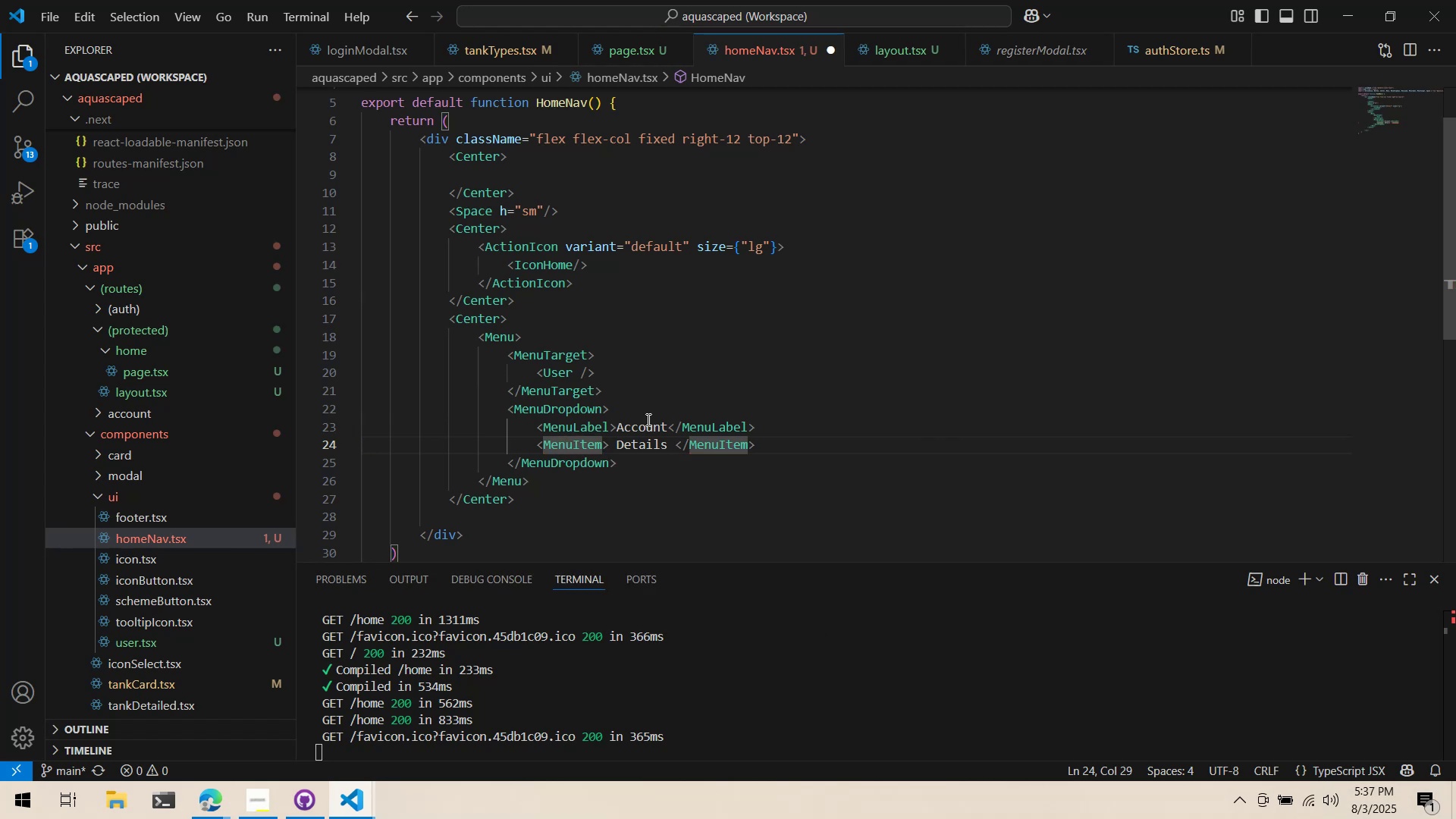 
key(Control+S)
 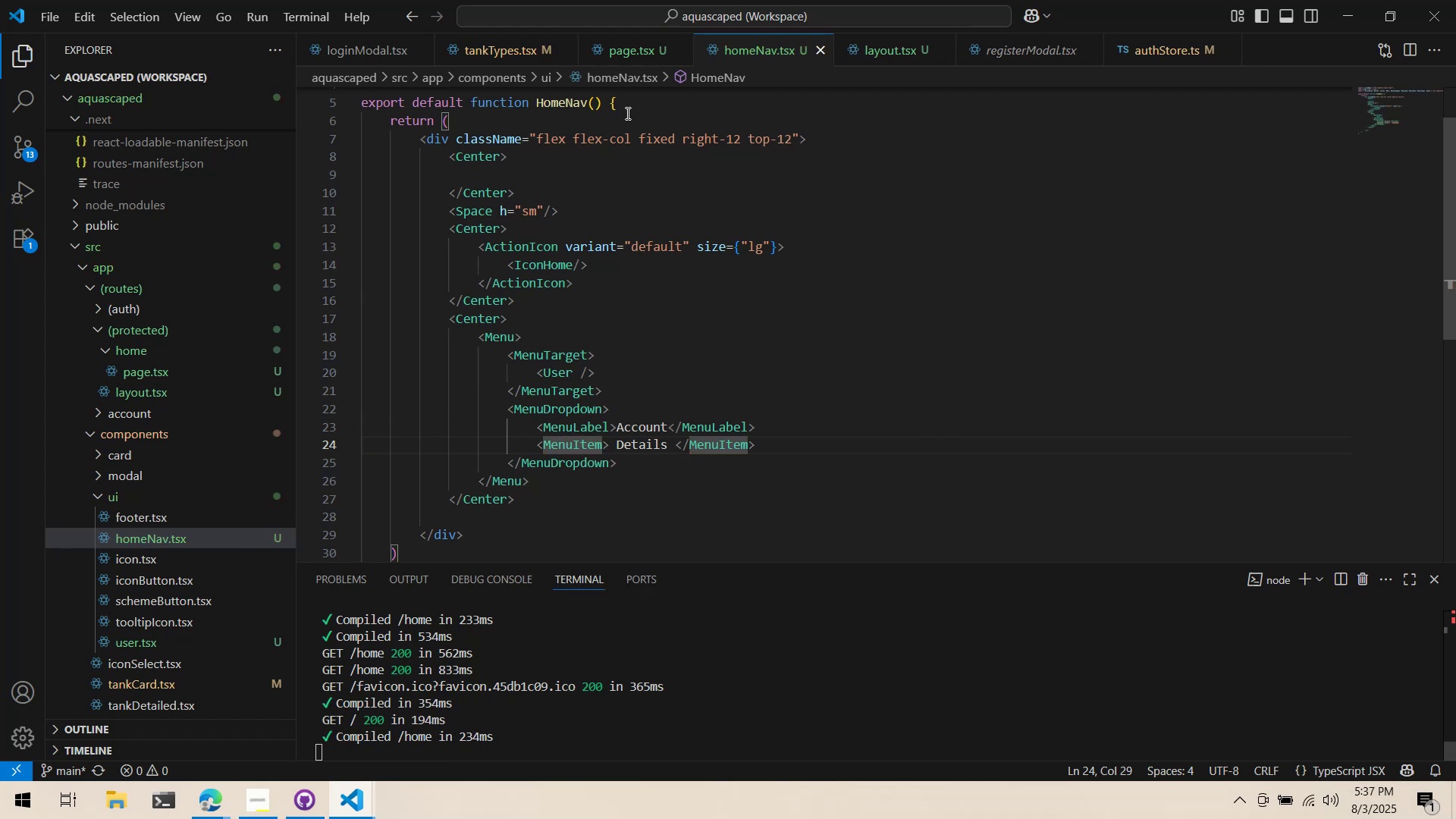 
key(Alt+AltLeft)
 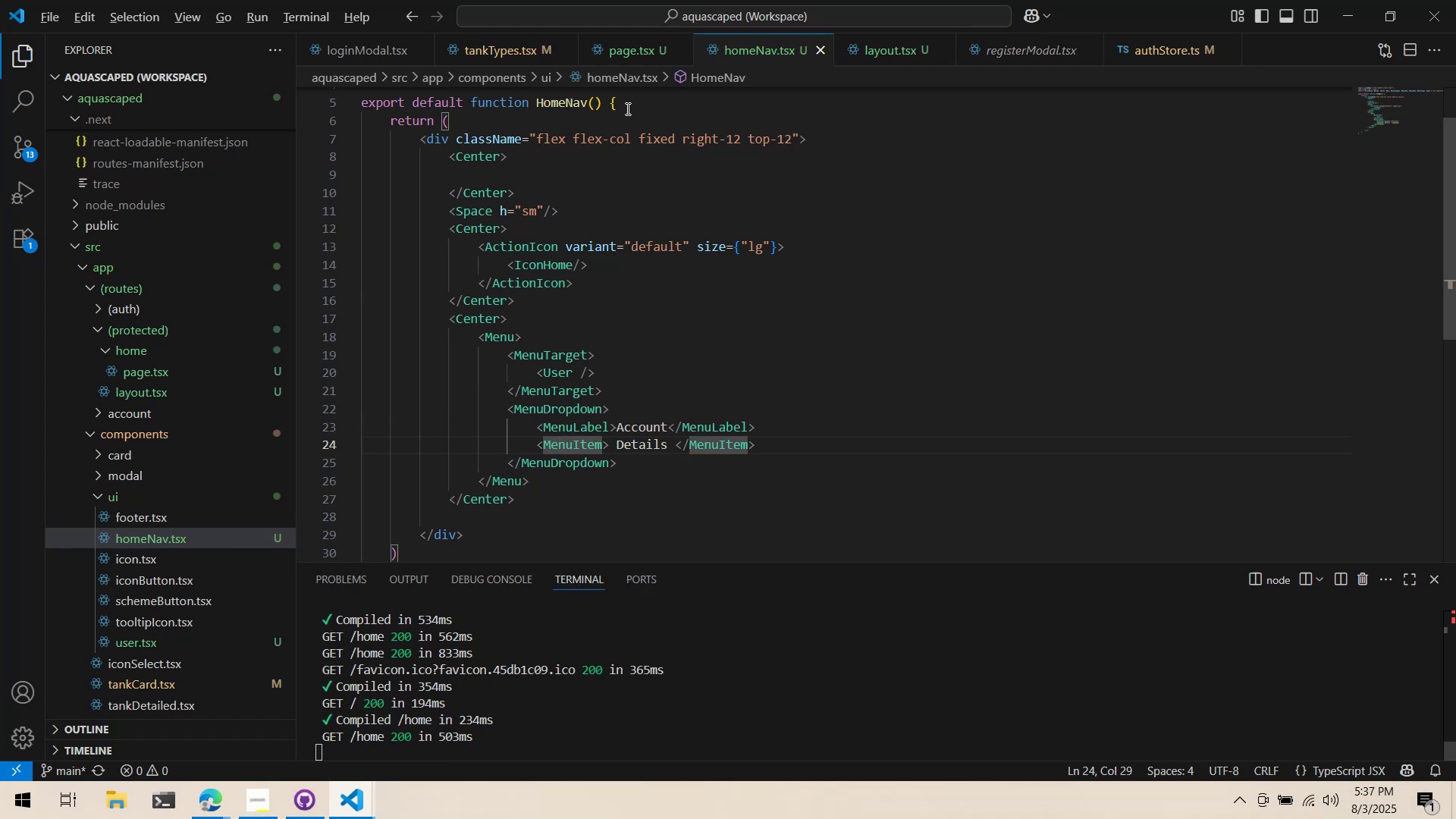 
key(Alt+Tab)
 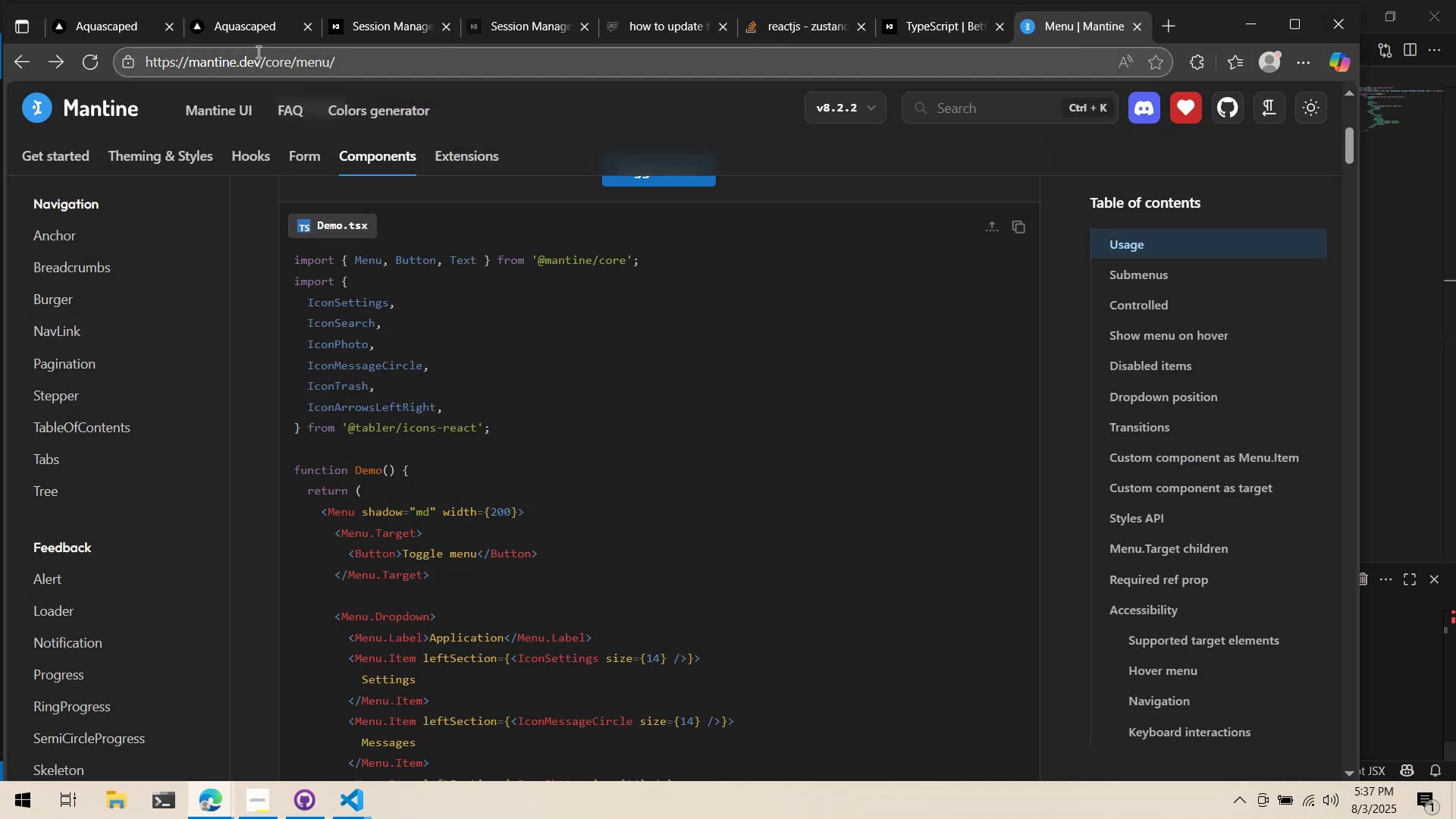 
left_click([235, 23])
 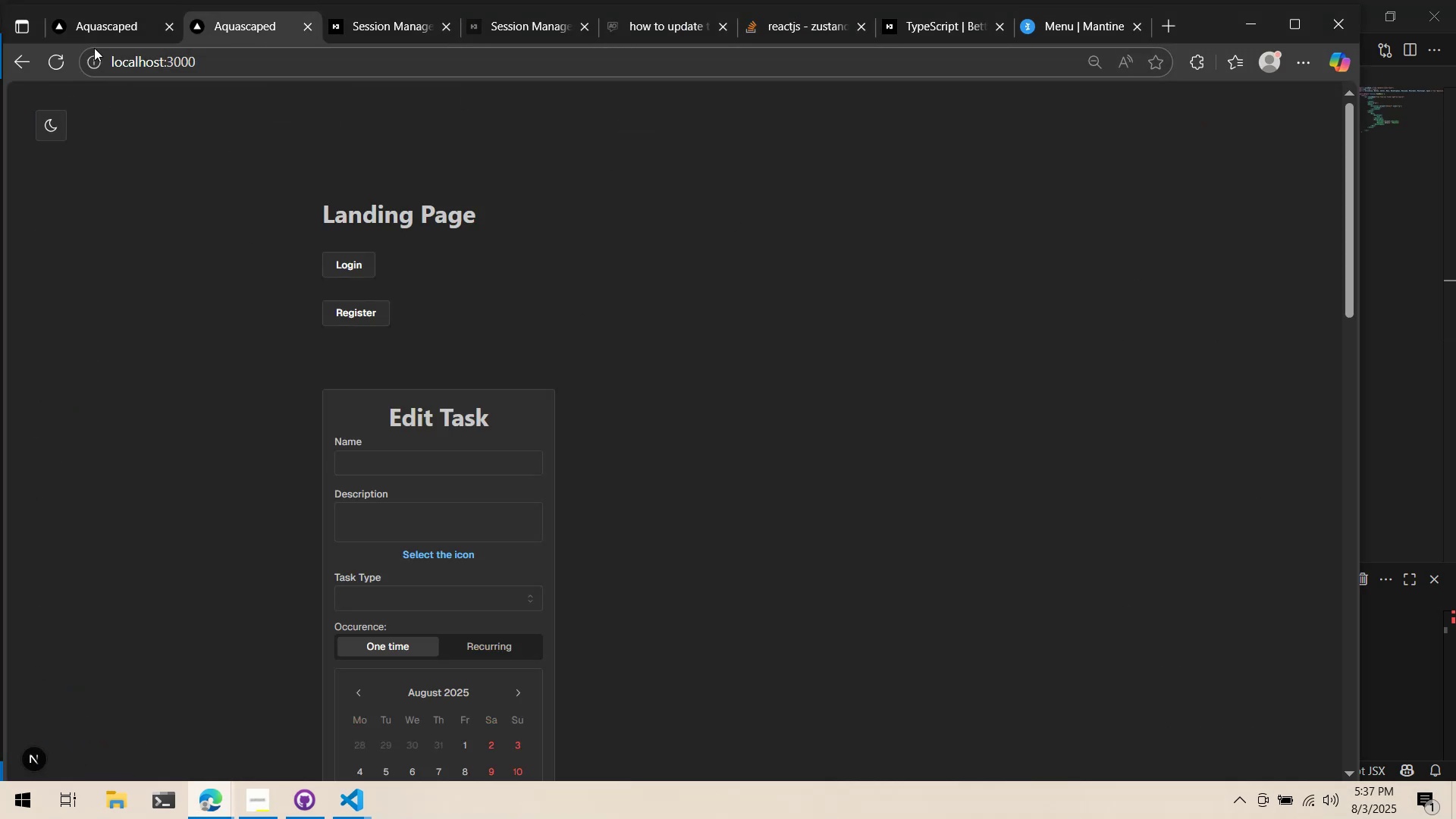 
left_click([87, 27])
 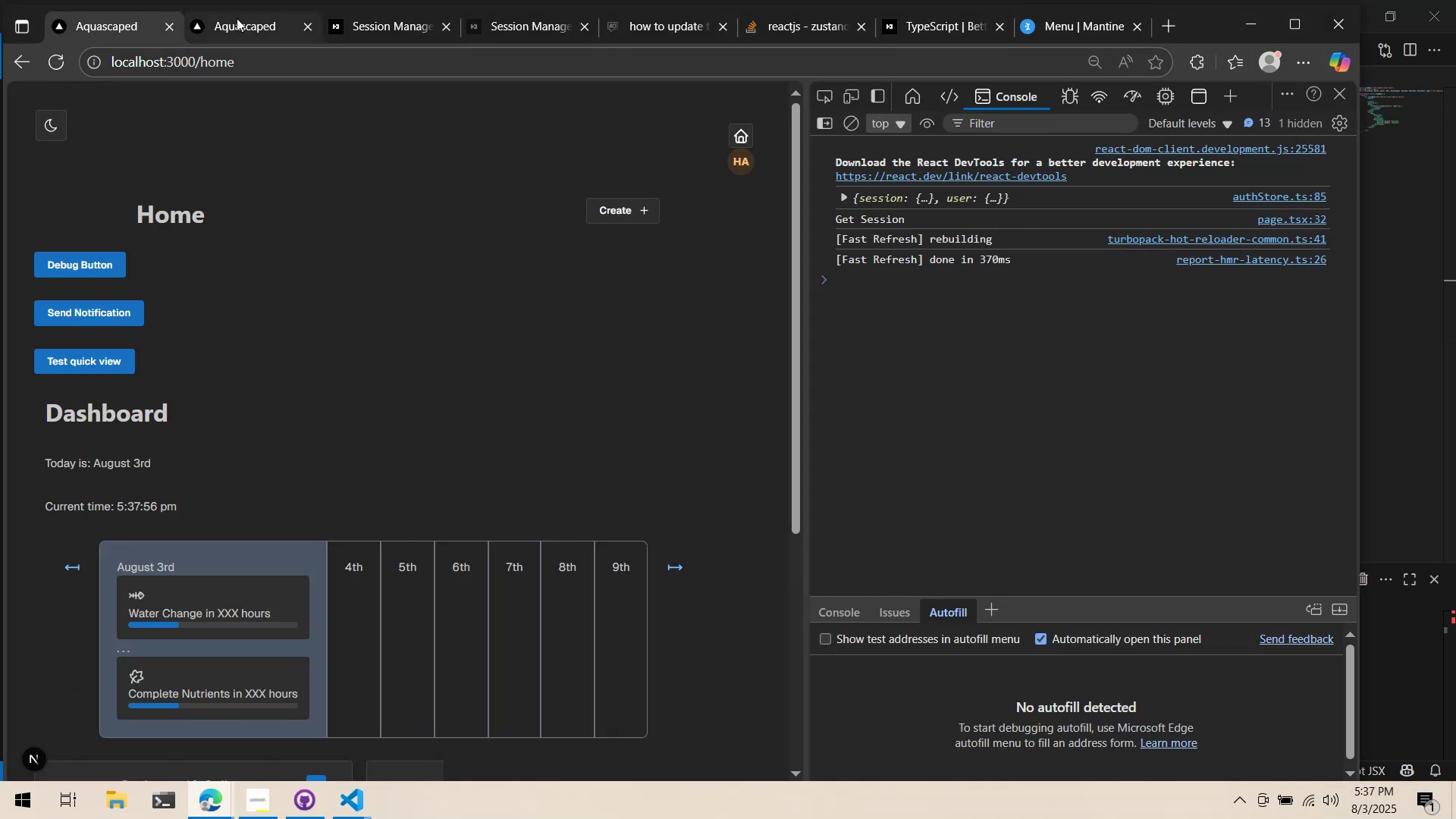 
middle_click([237, 18])
 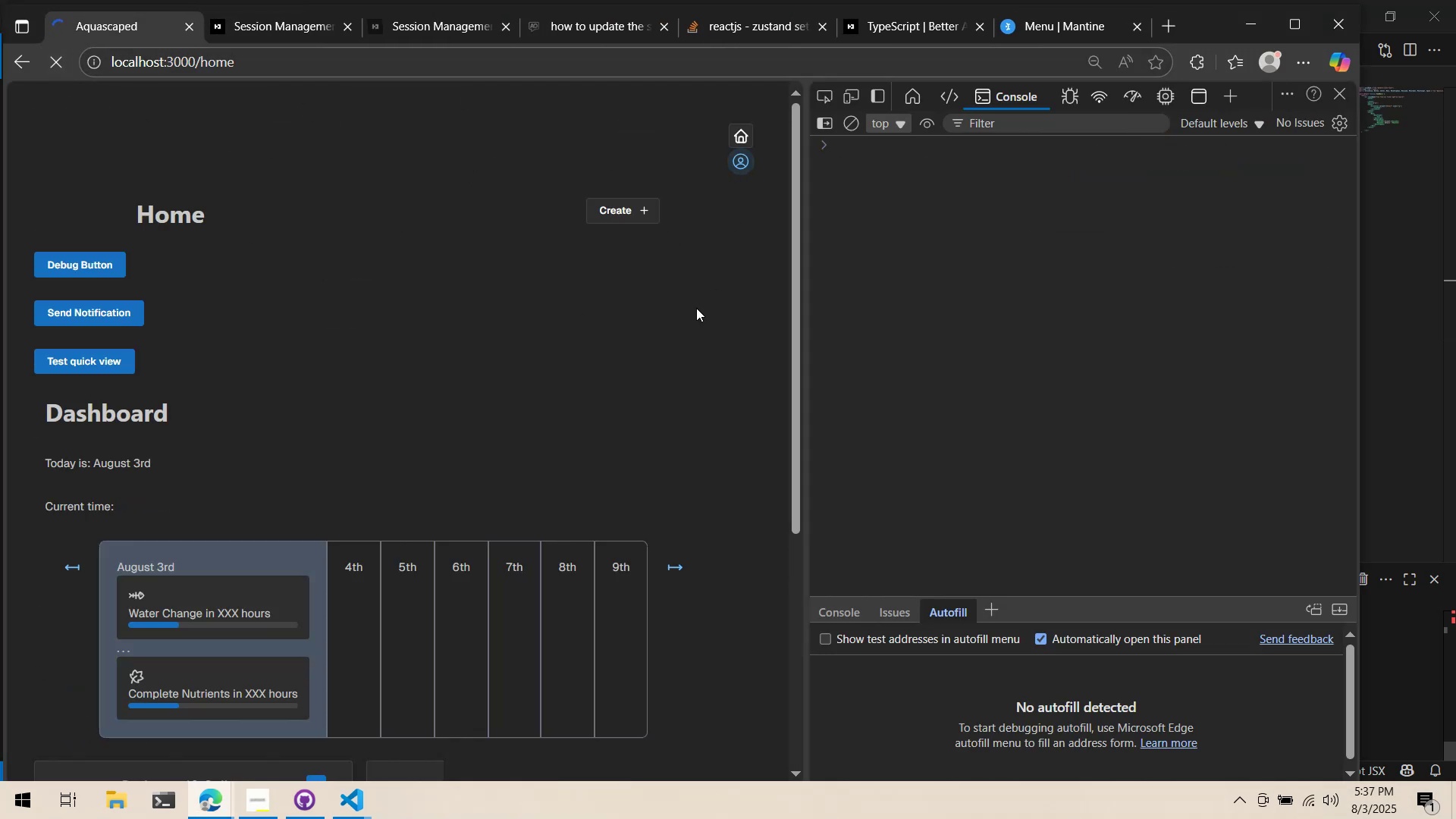 
left_click([723, 257])
 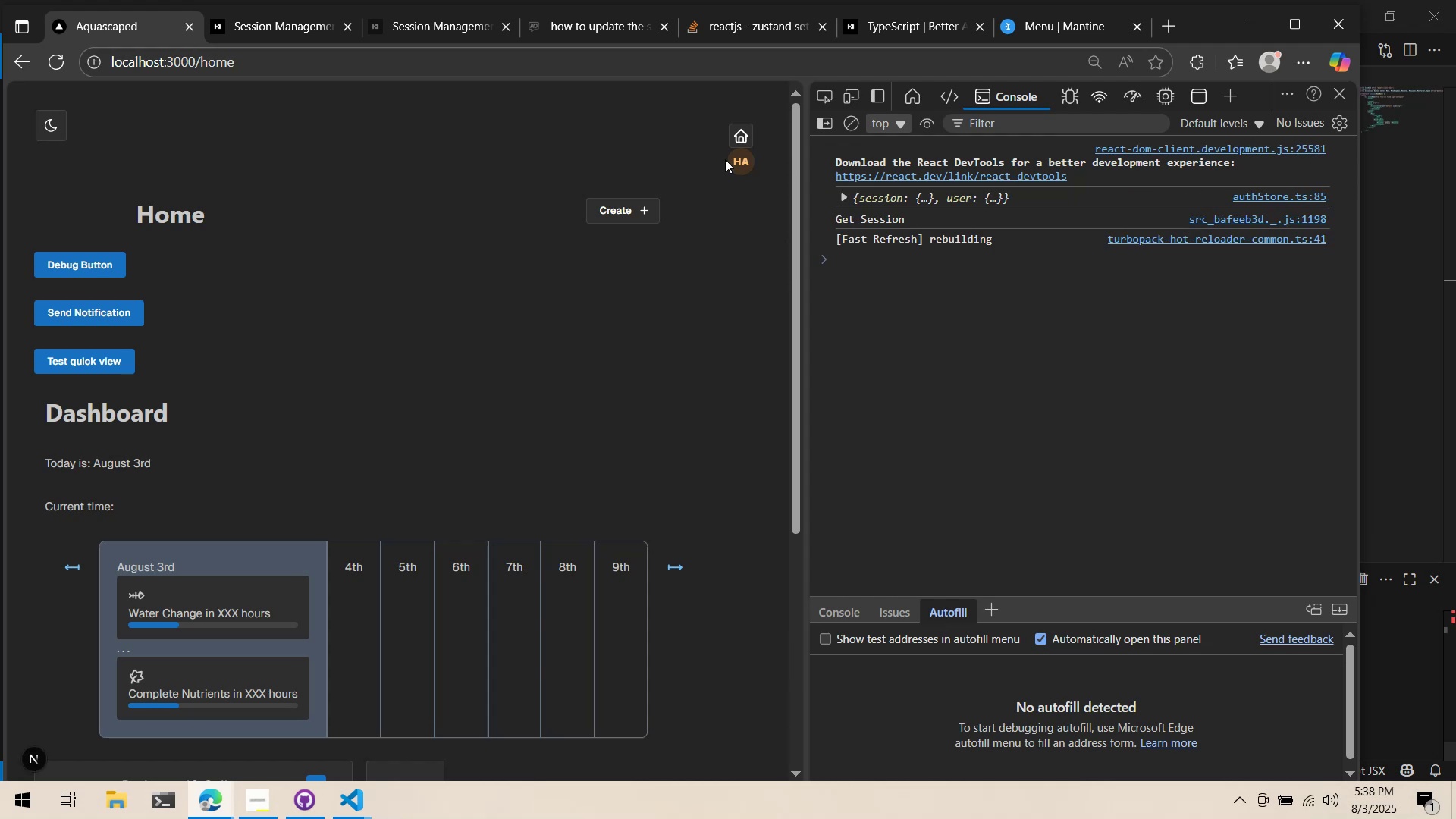 
left_click([748, 158])
 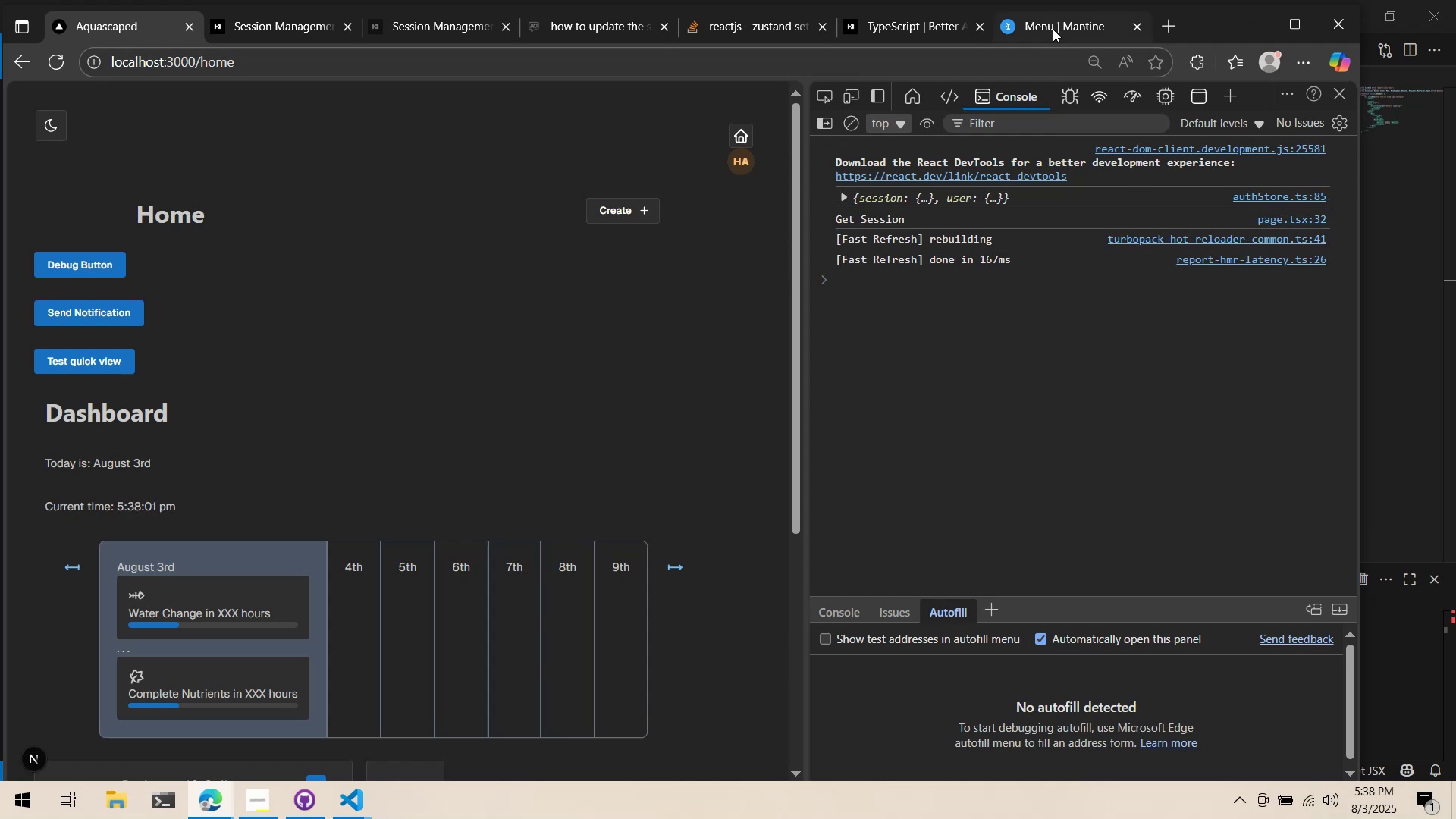 
left_click([1052, 28])
 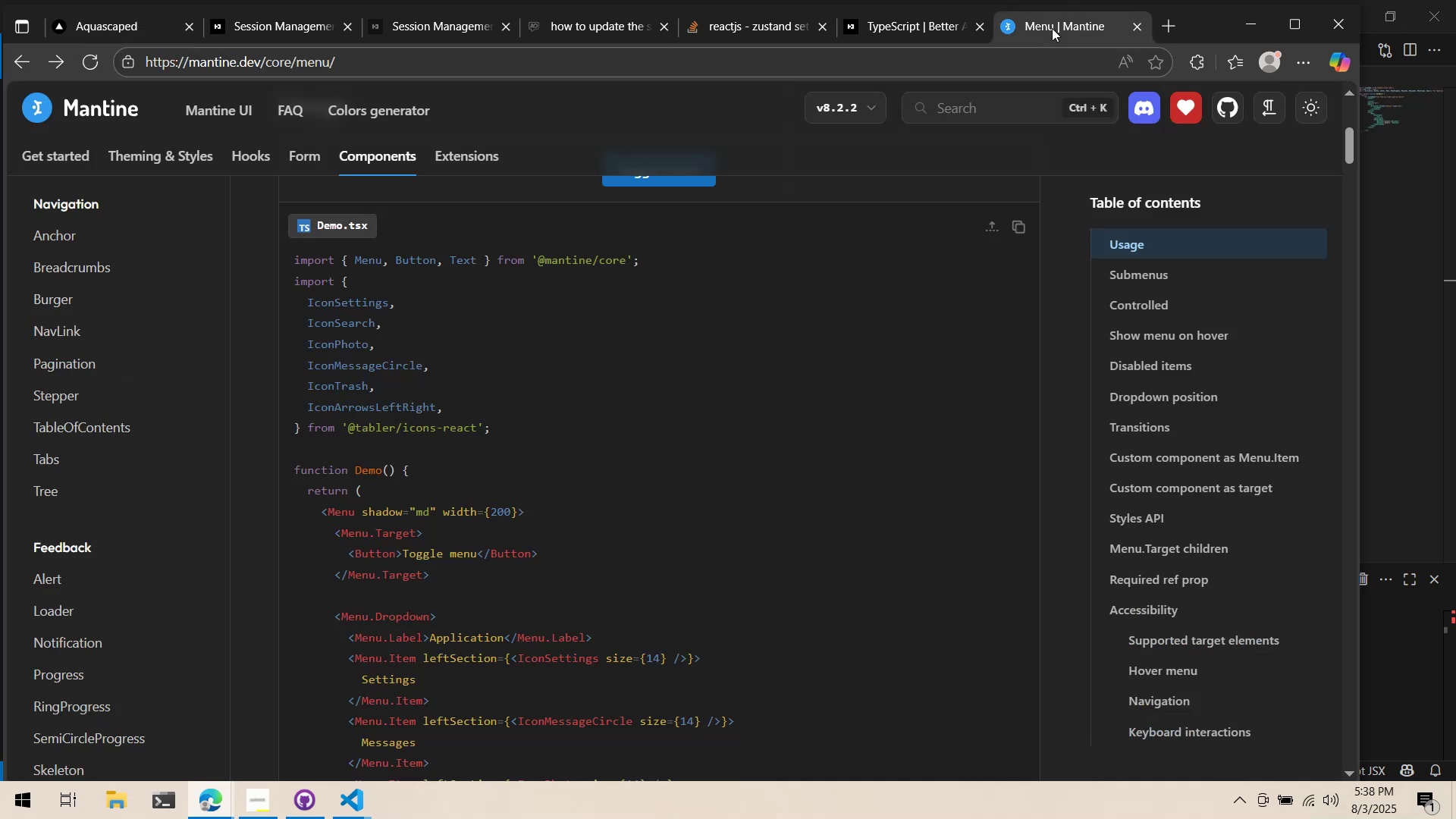 
key(Alt+AltLeft)
 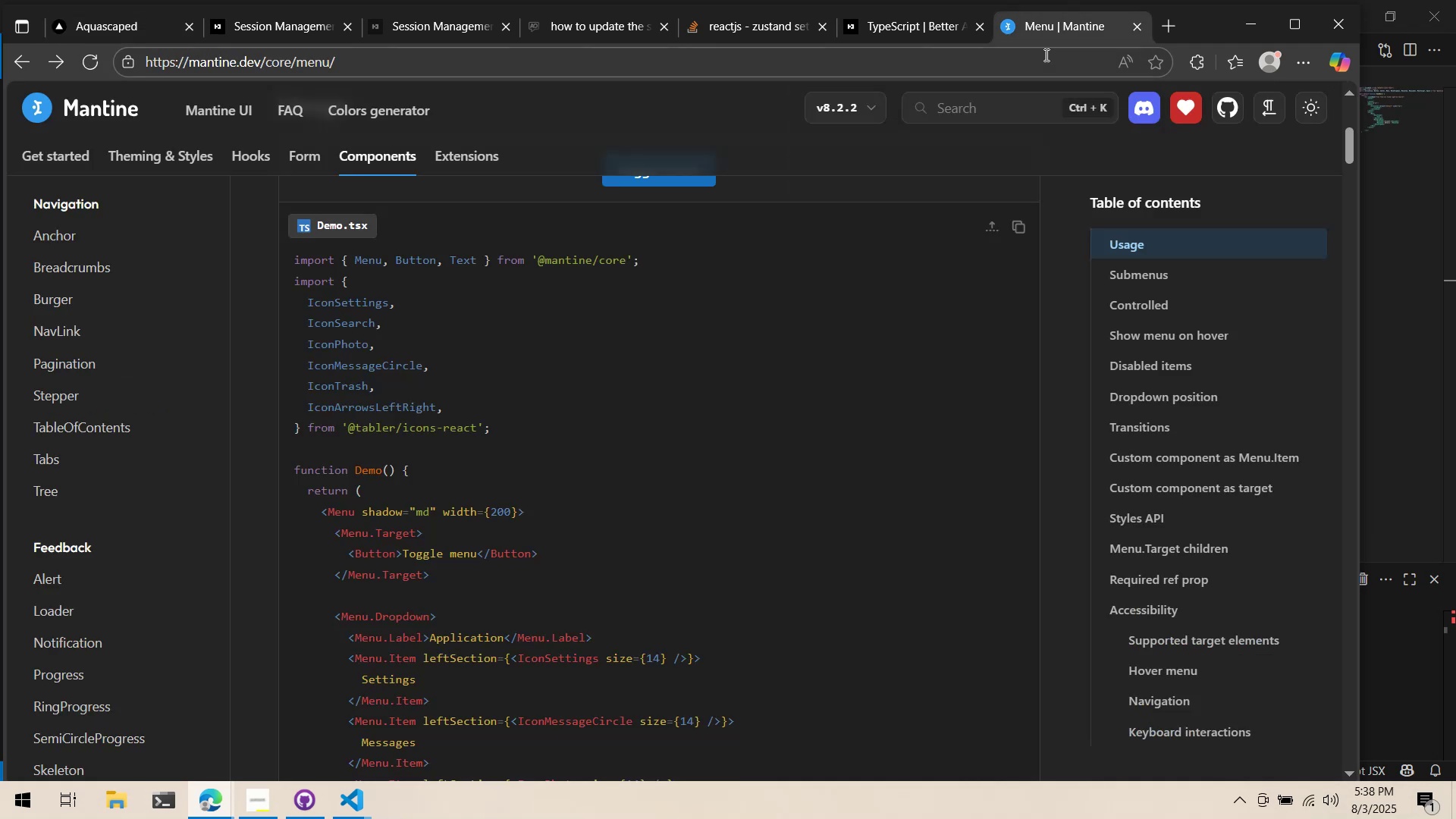 
key(Alt+Tab)
 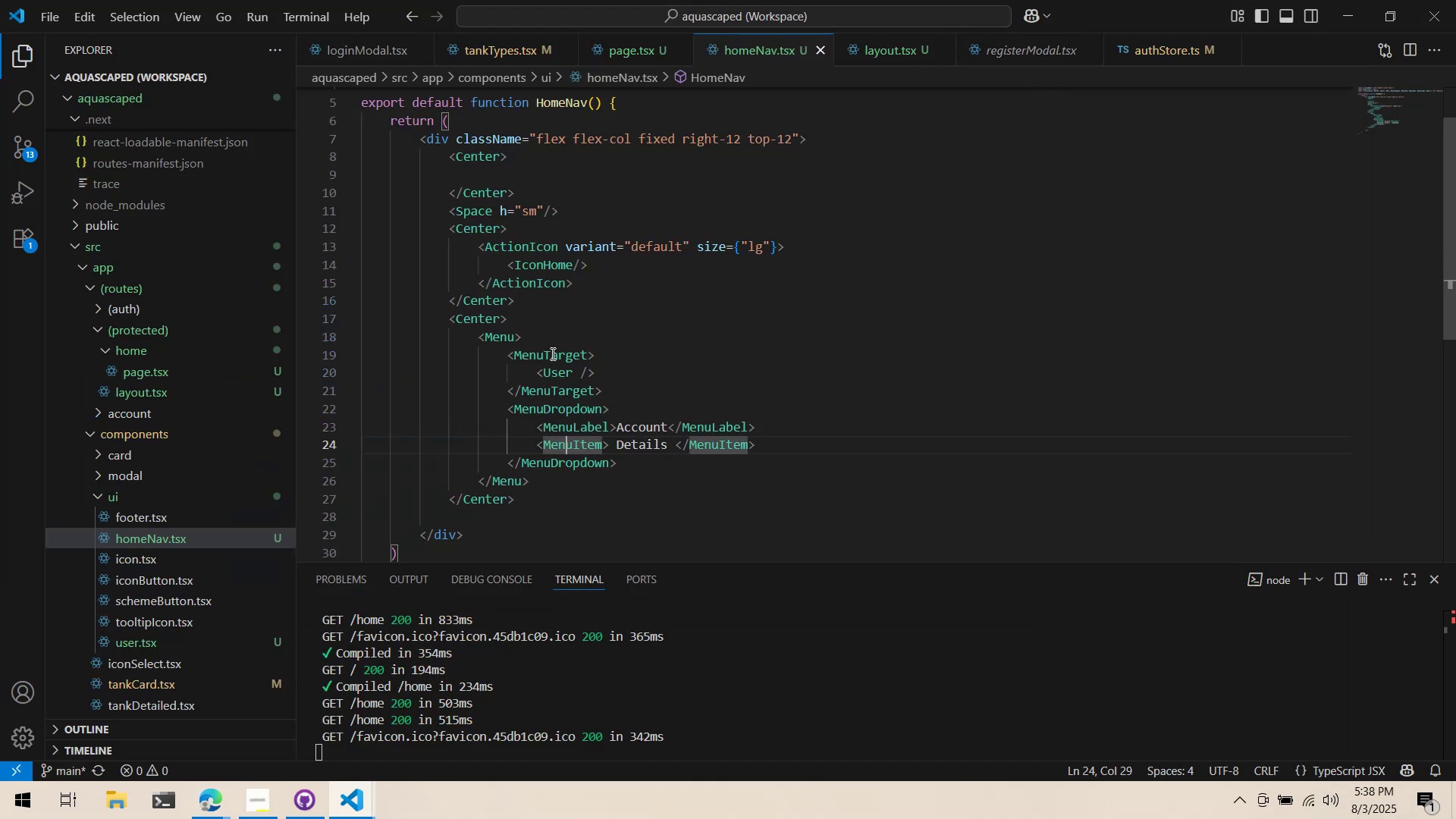 
key(Alt+AltLeft)
 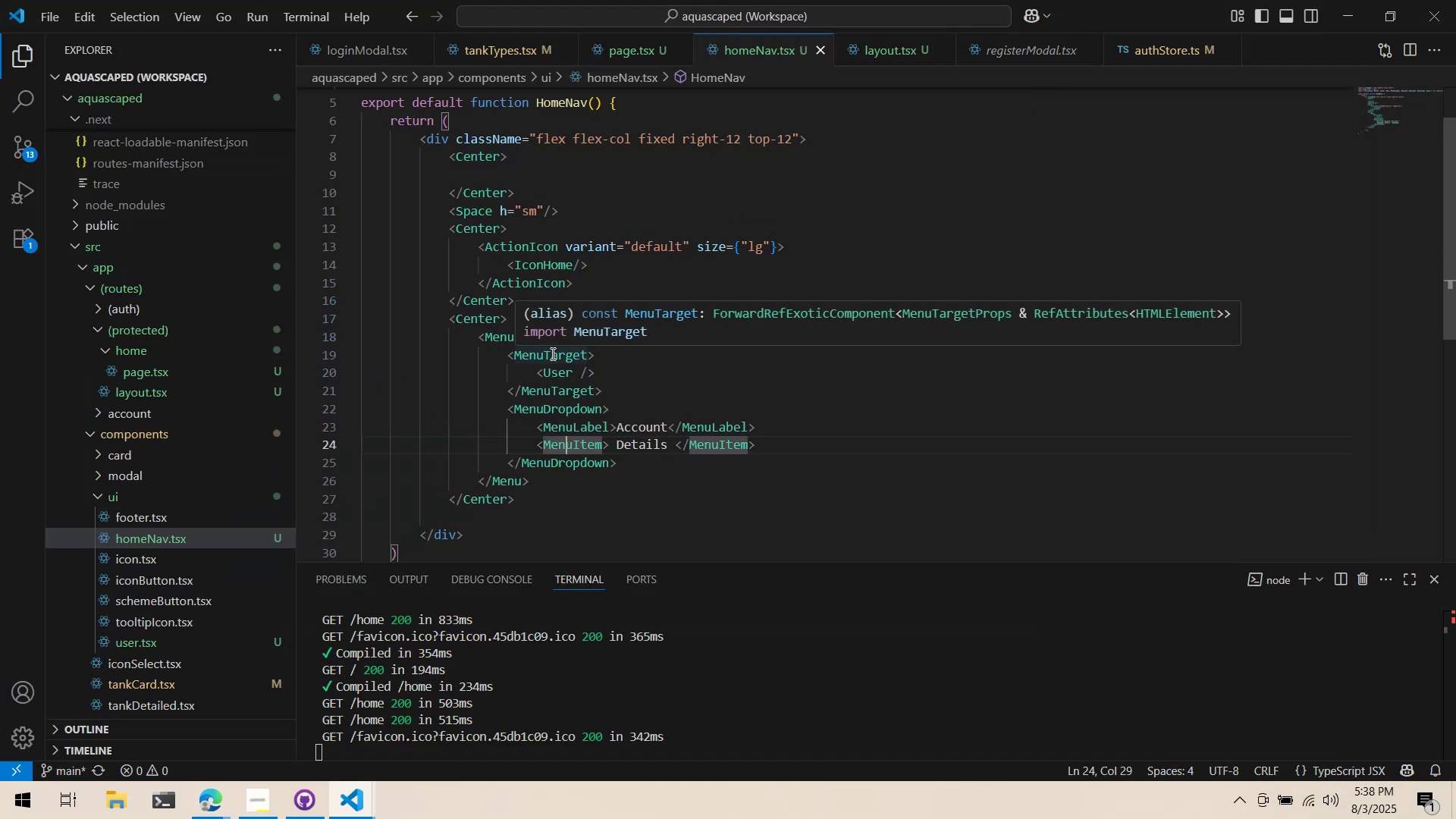 
key(Alt+Tab)
 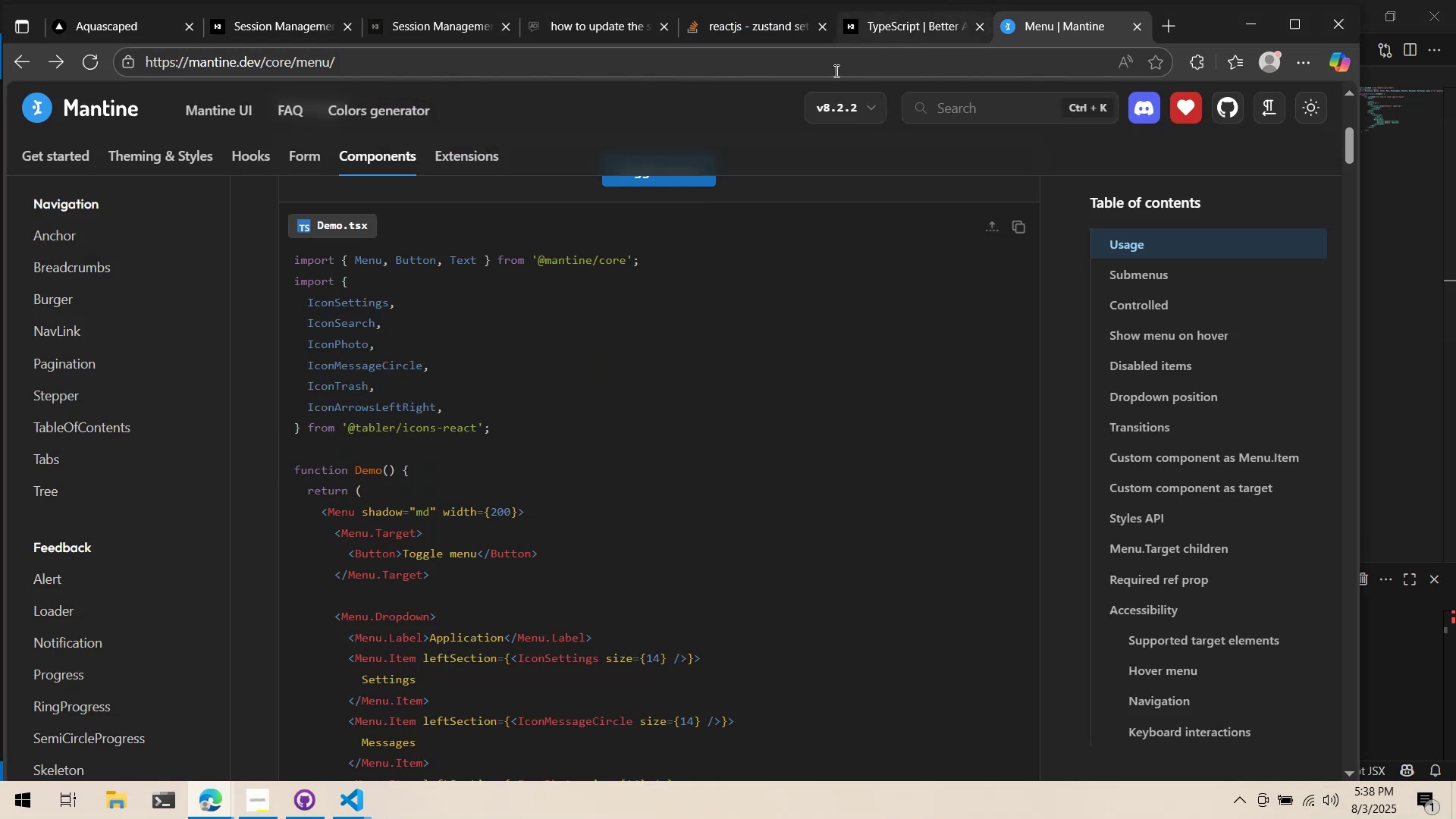 
scroll: coordinate [1161, 286], scroll_direction: up, amount: 3.0
 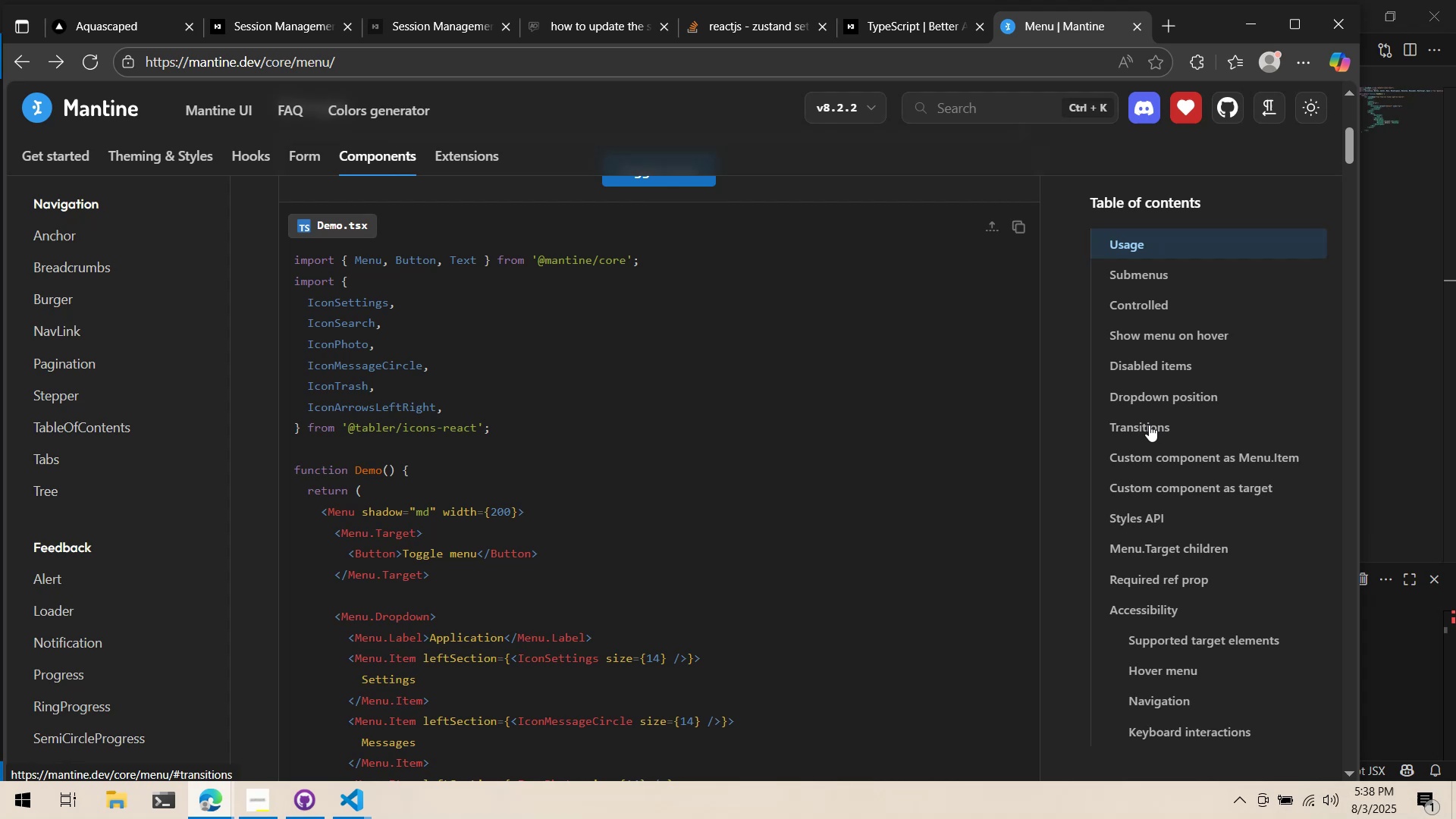 
scroll: coordinate [944, 368], scroll_direction: down, amount: 12.0
 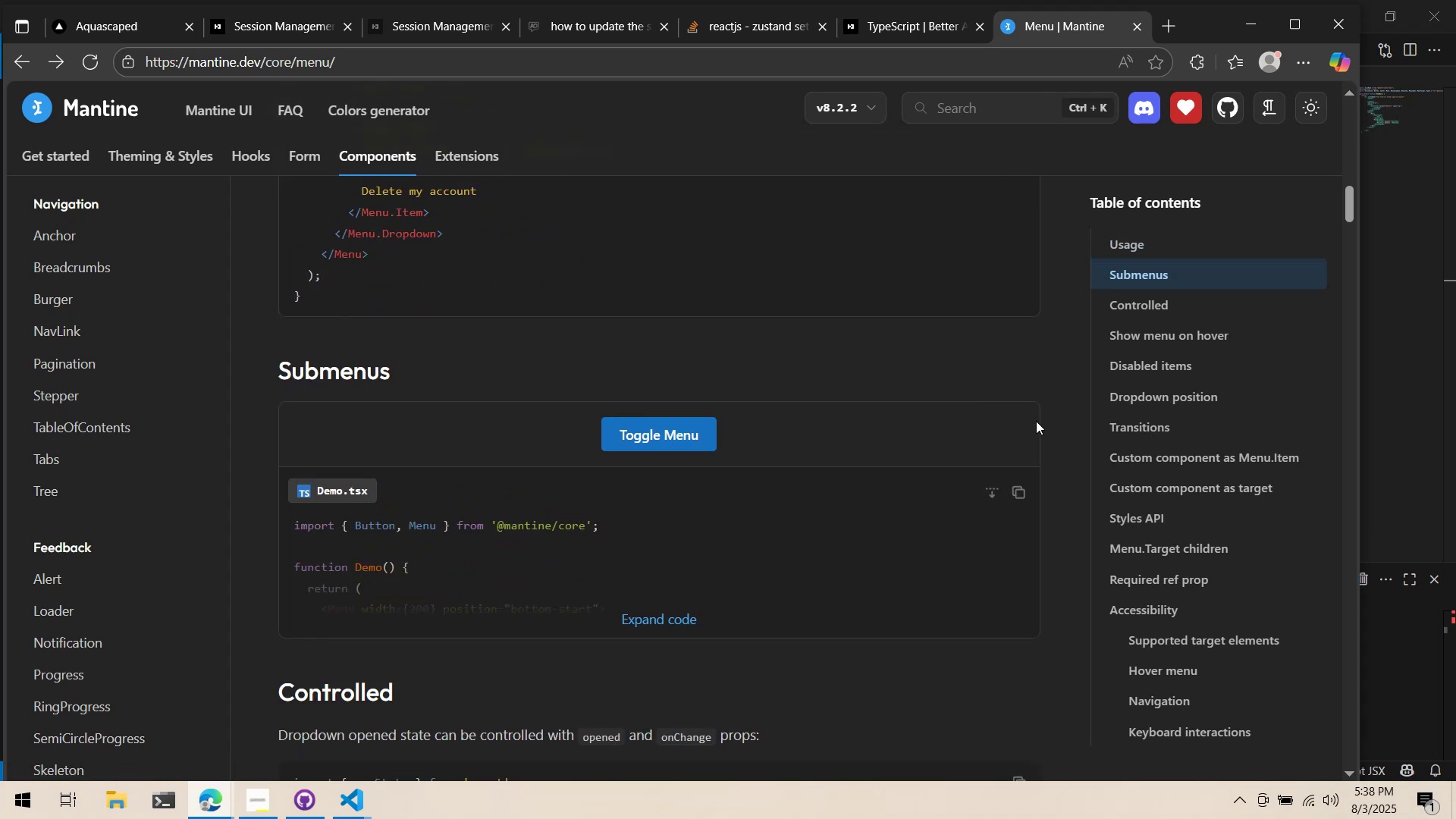 
left_click([1166, 488])
 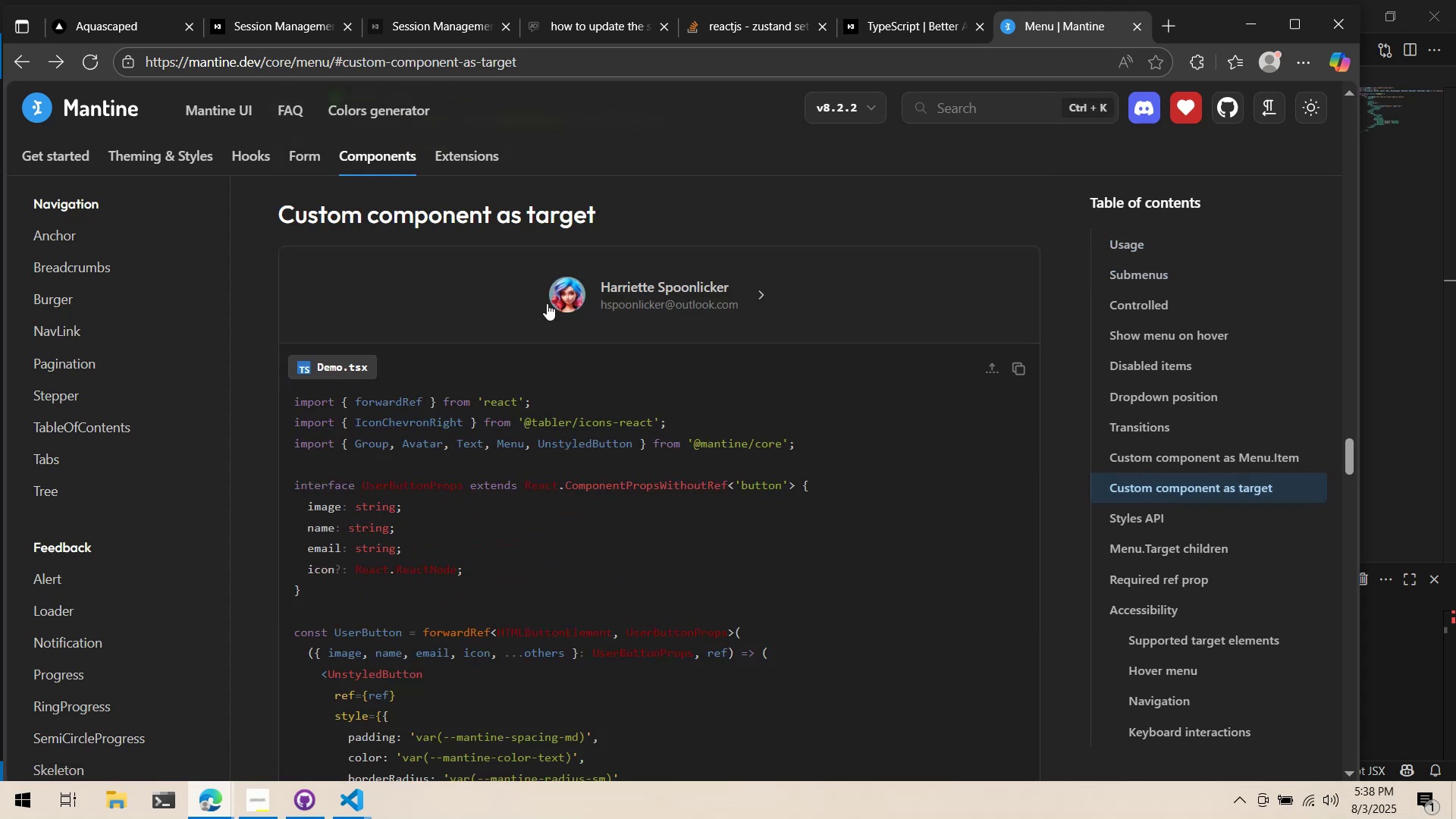 
double_click([522, 303])
 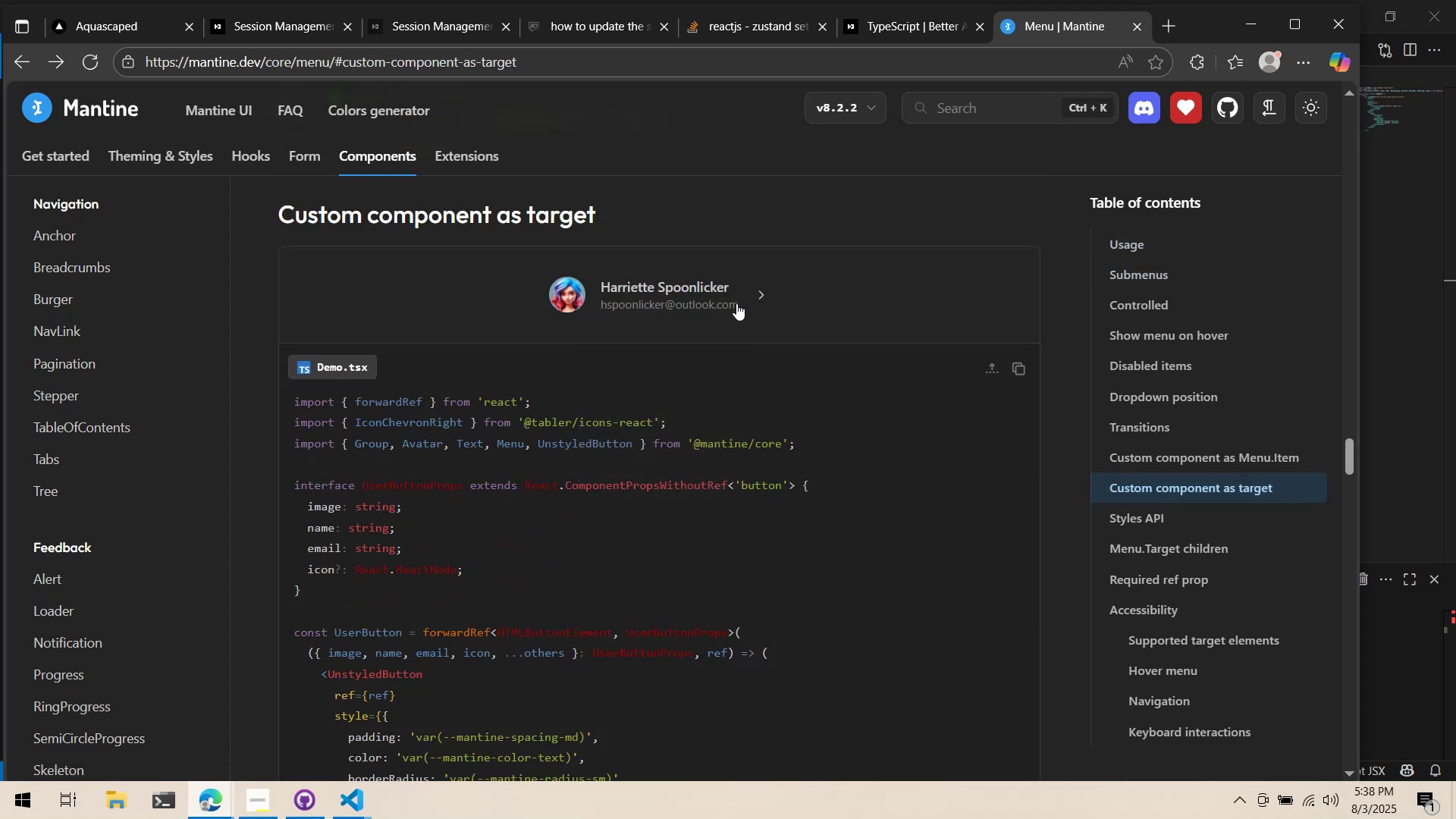 
scroll: coordinate [736, 304], scroll_direction: down, amount: 2.0
 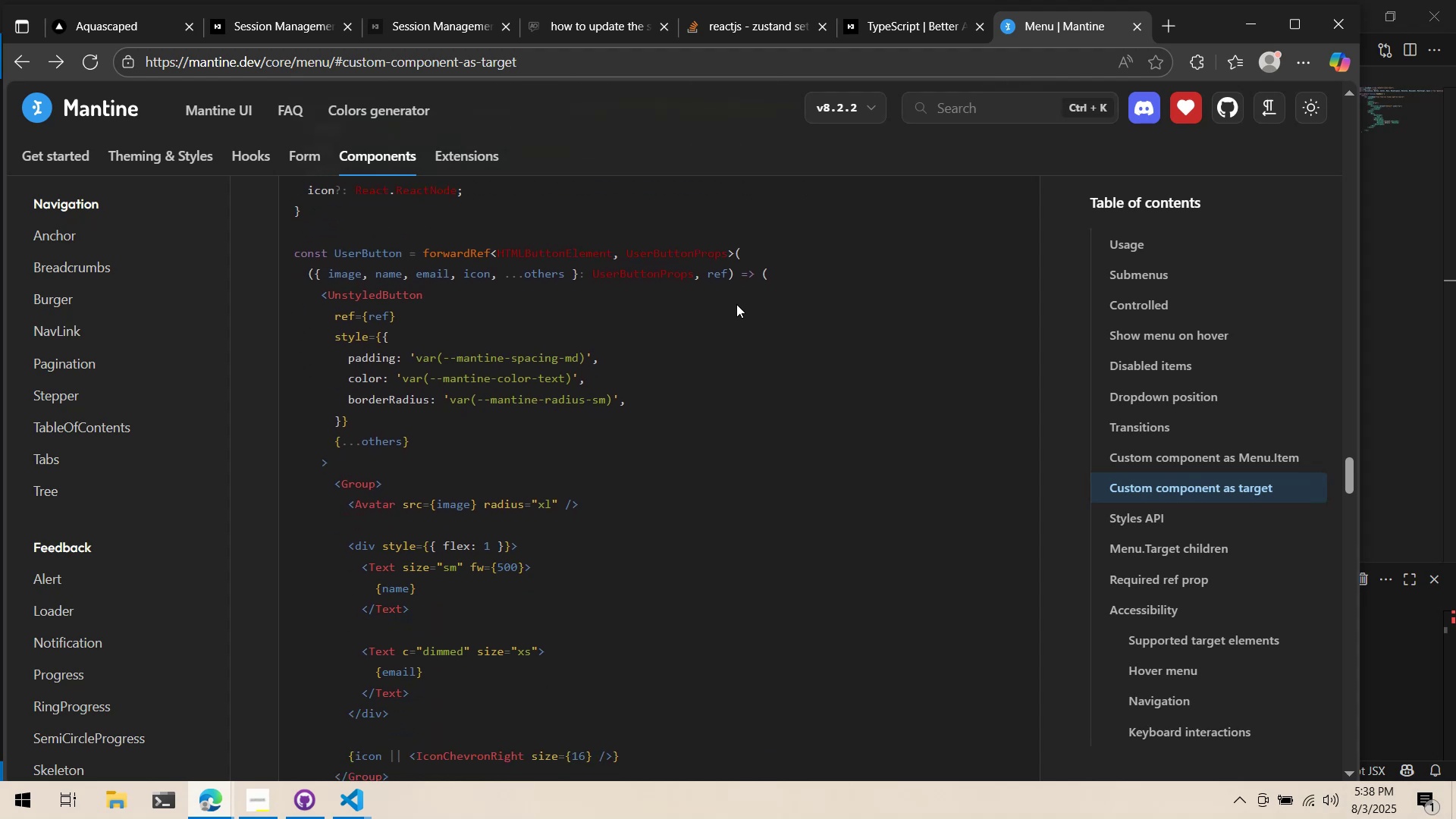 
scroll: coordinate [736, 304], scroll_direction: up, amount: 6.0
 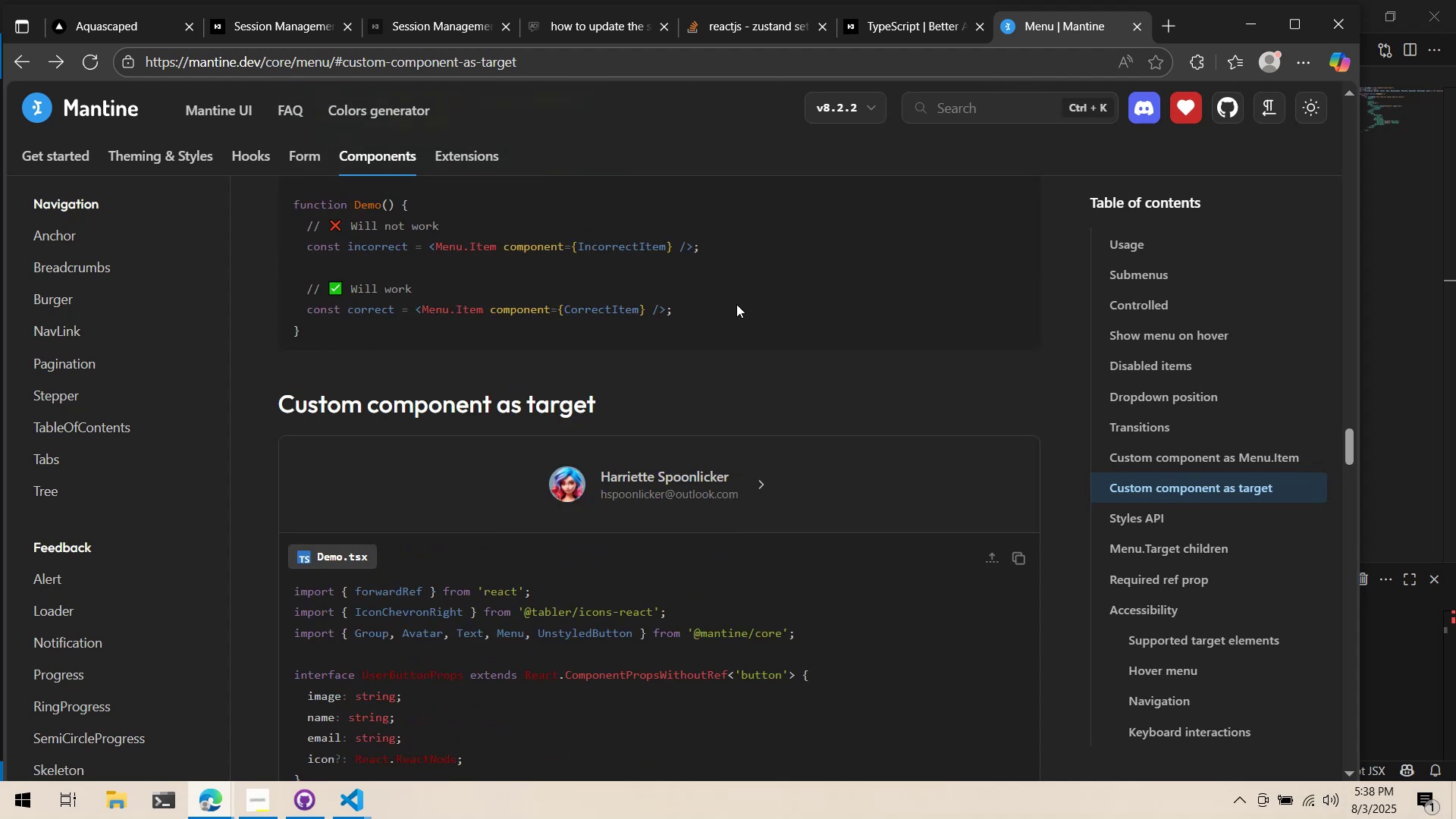 
scroll: coordinate [736, 304], scroll_direction: down, amount: 10.0
 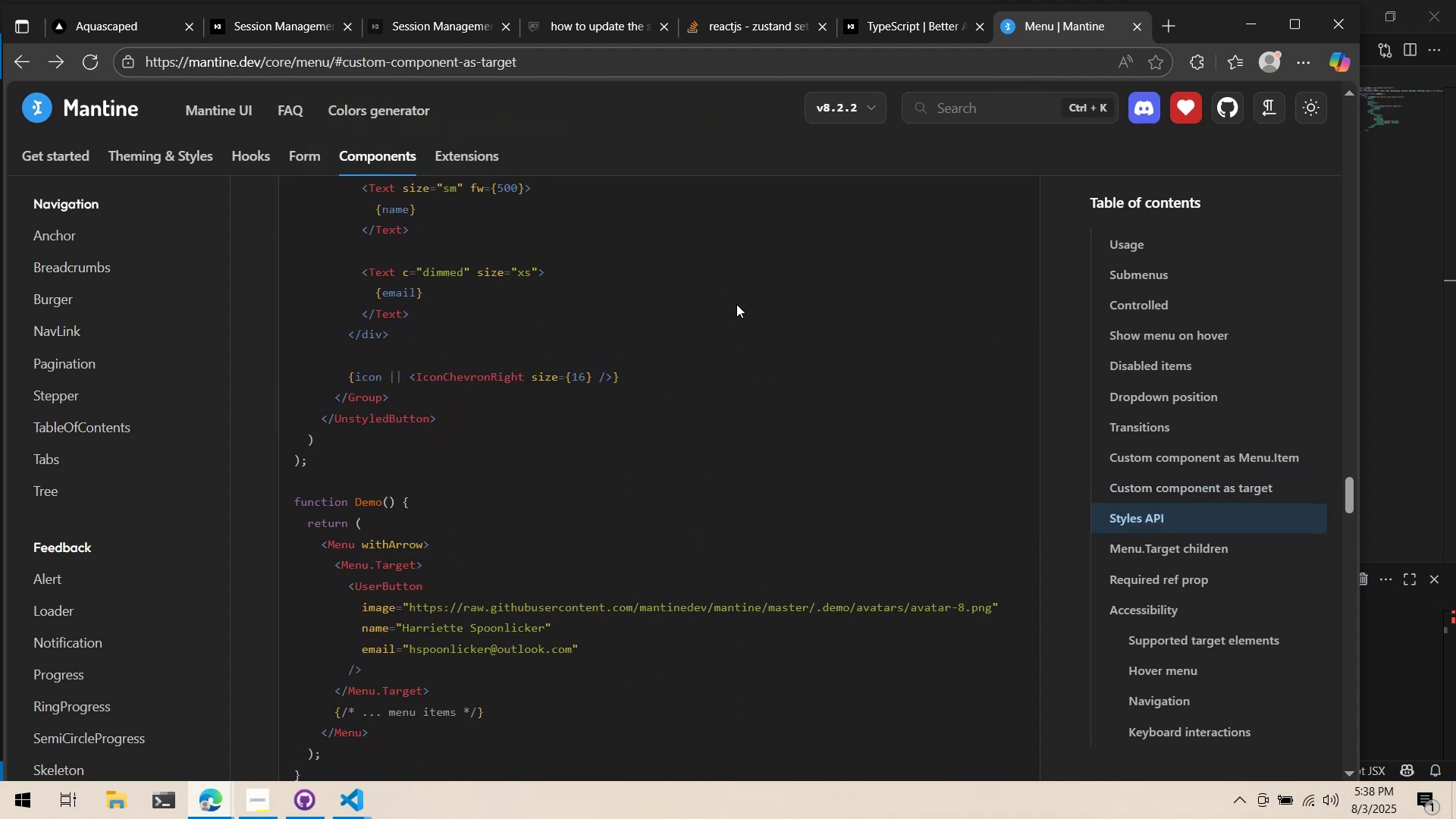 
wait(5.81)
 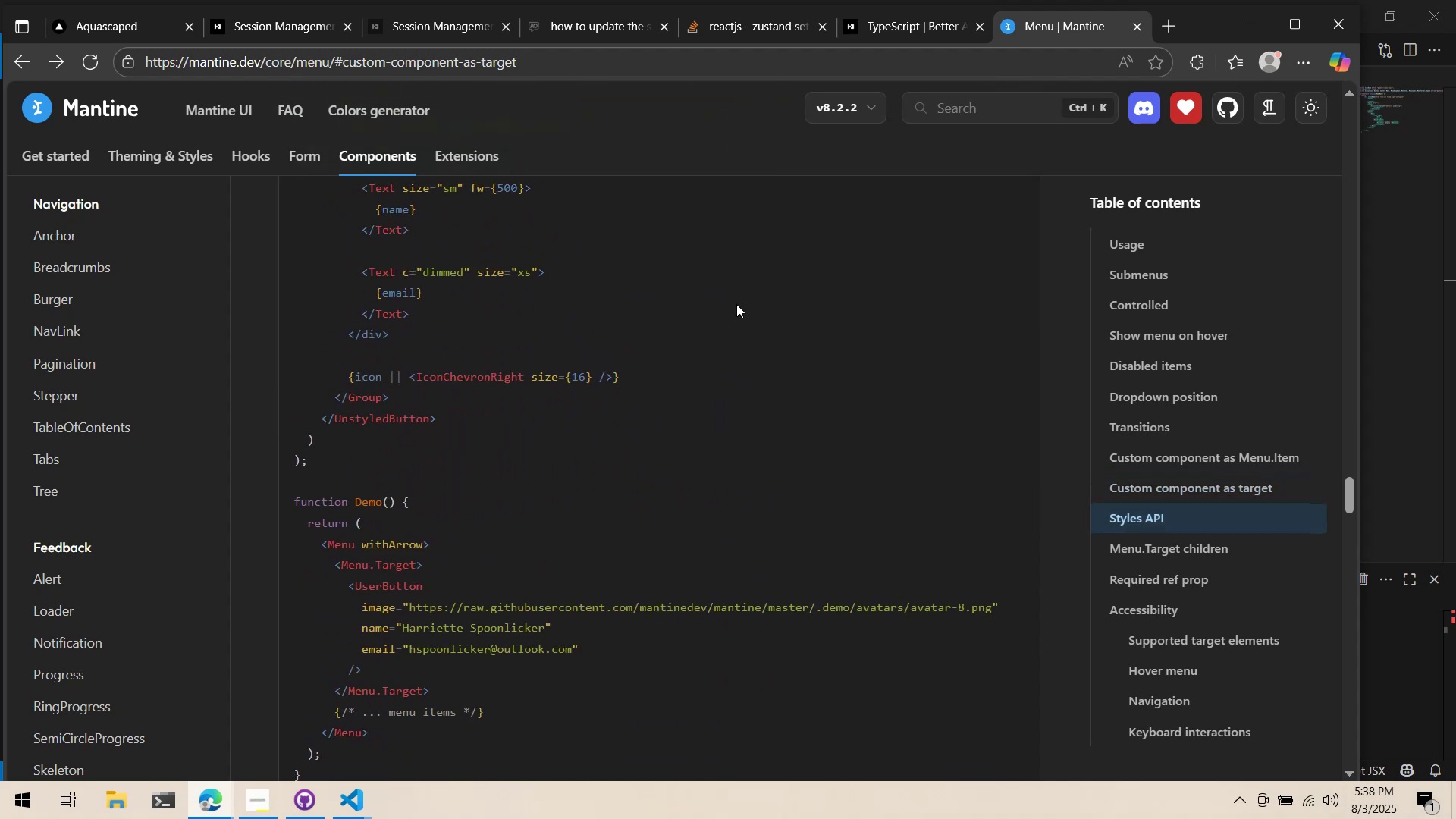 
scroll: coordinate [736, 303], scroll_direction: up, amount: 3.0
 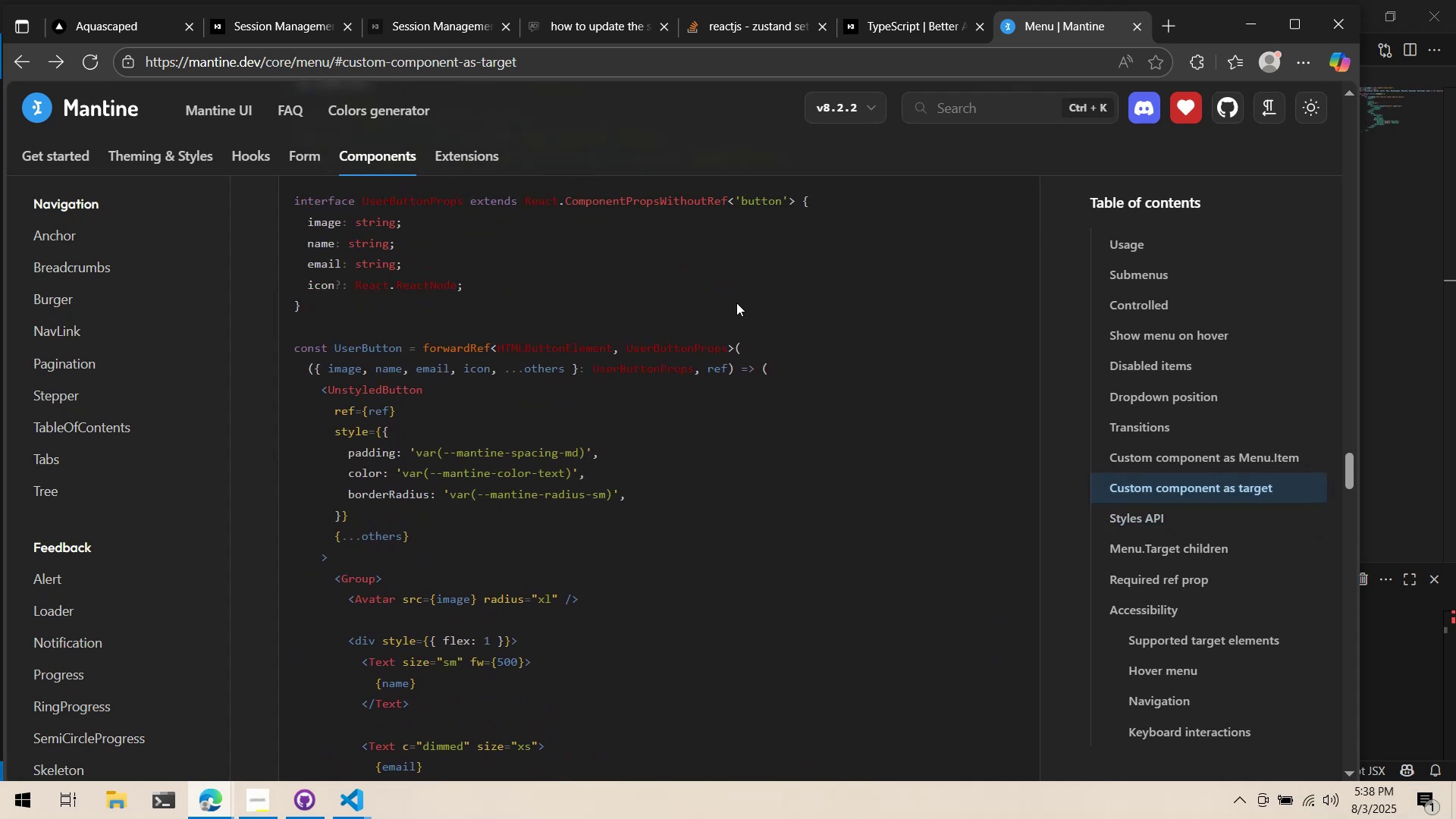 
scroll: coordinate [725, 280], scroll_direction: down, amount: 2.0
 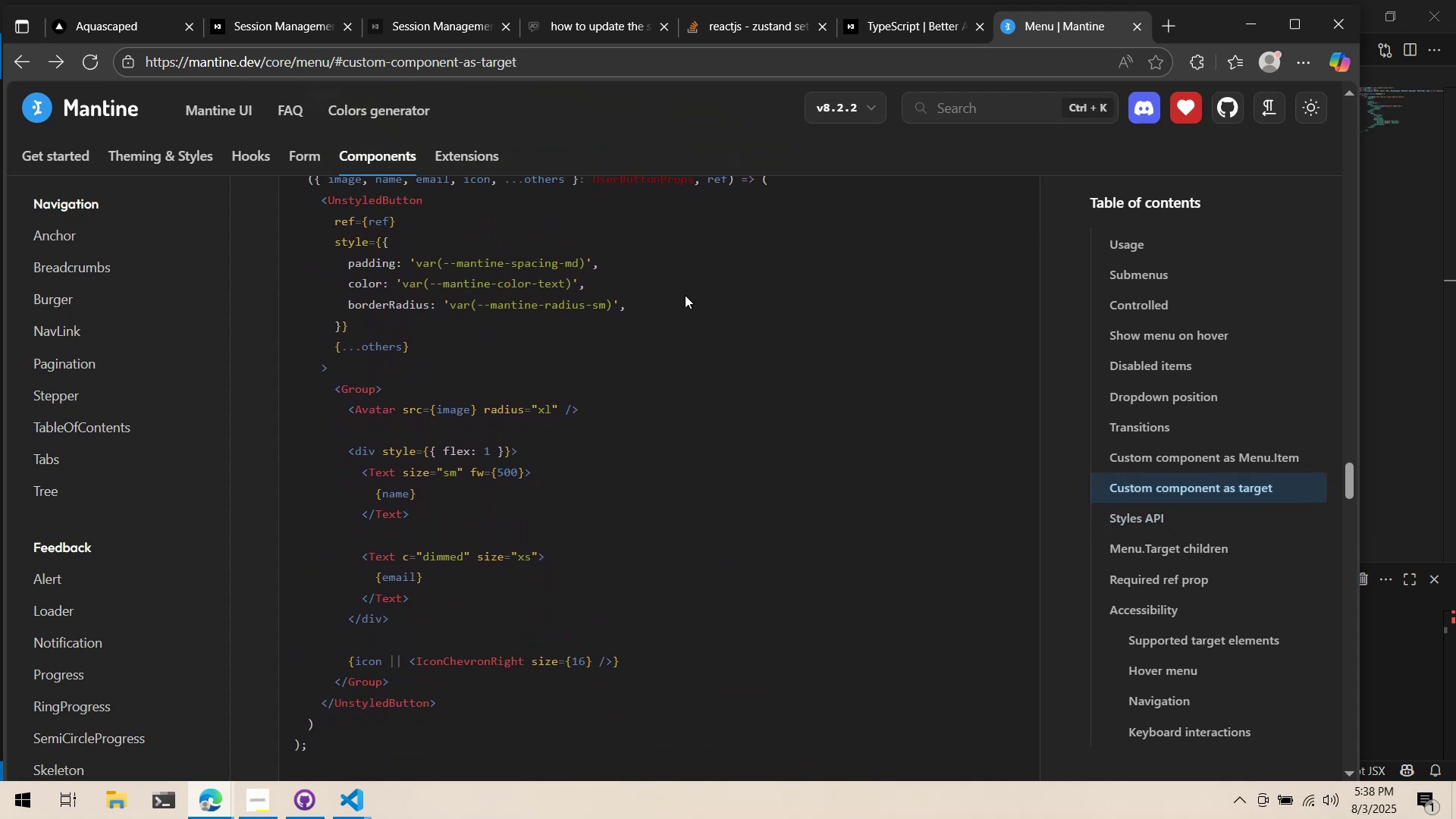 
scroll: coordinate [707, 296], scroll_direction: up, amount: 3.0
 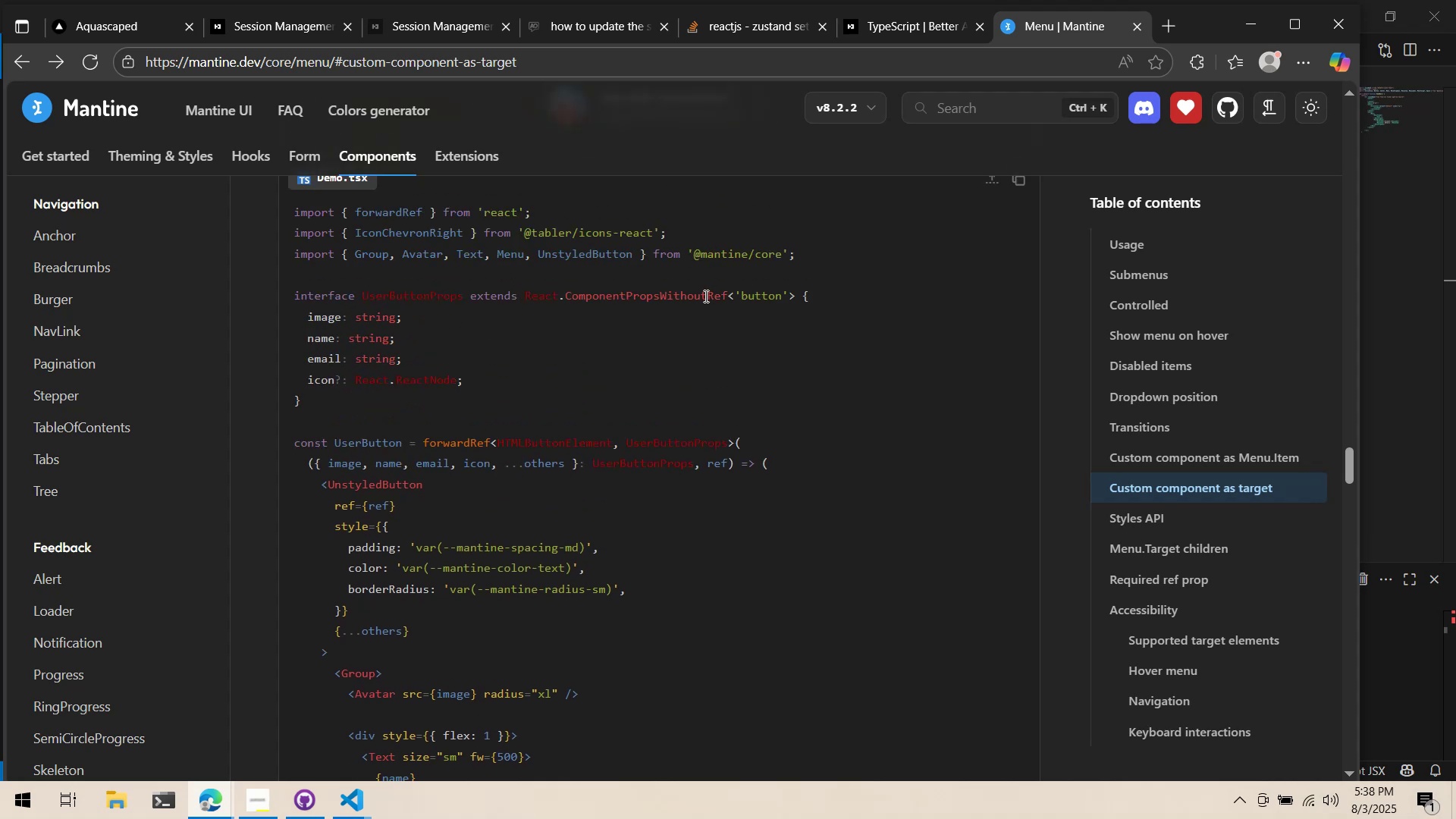 
key(Alt+AltLeft)
 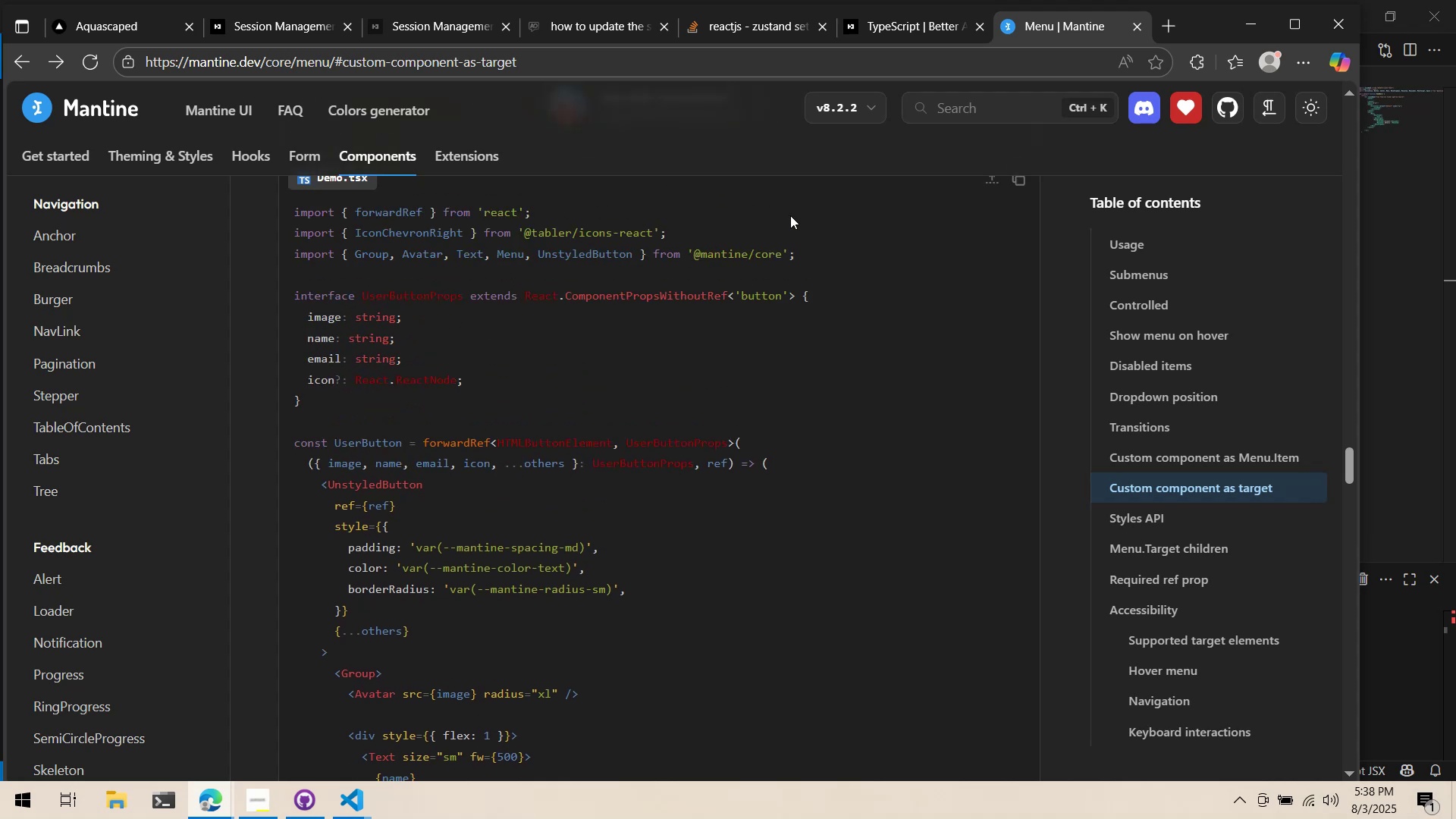 
key(Alt+Tab)
 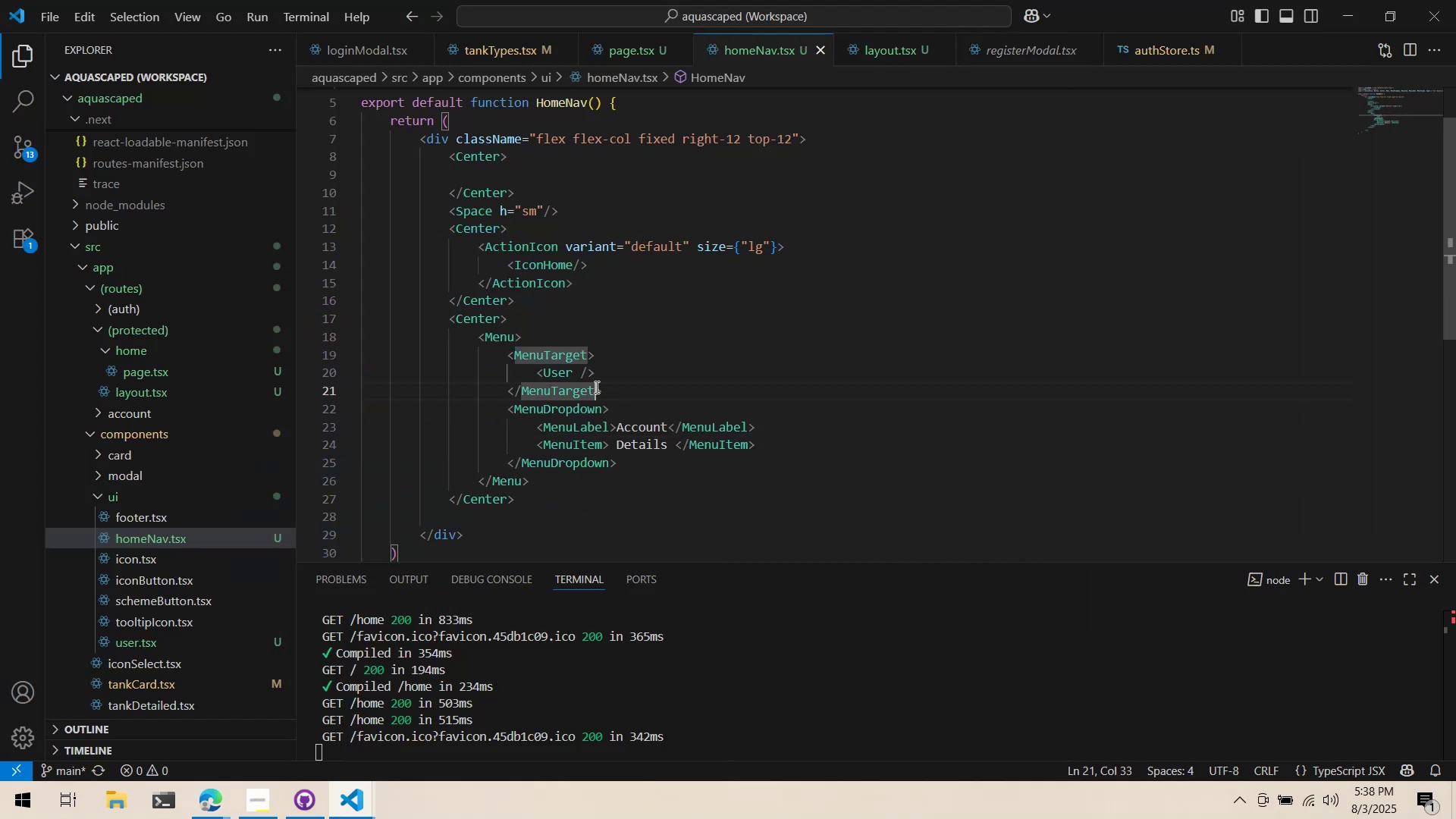 
double_click([626, 355])
 